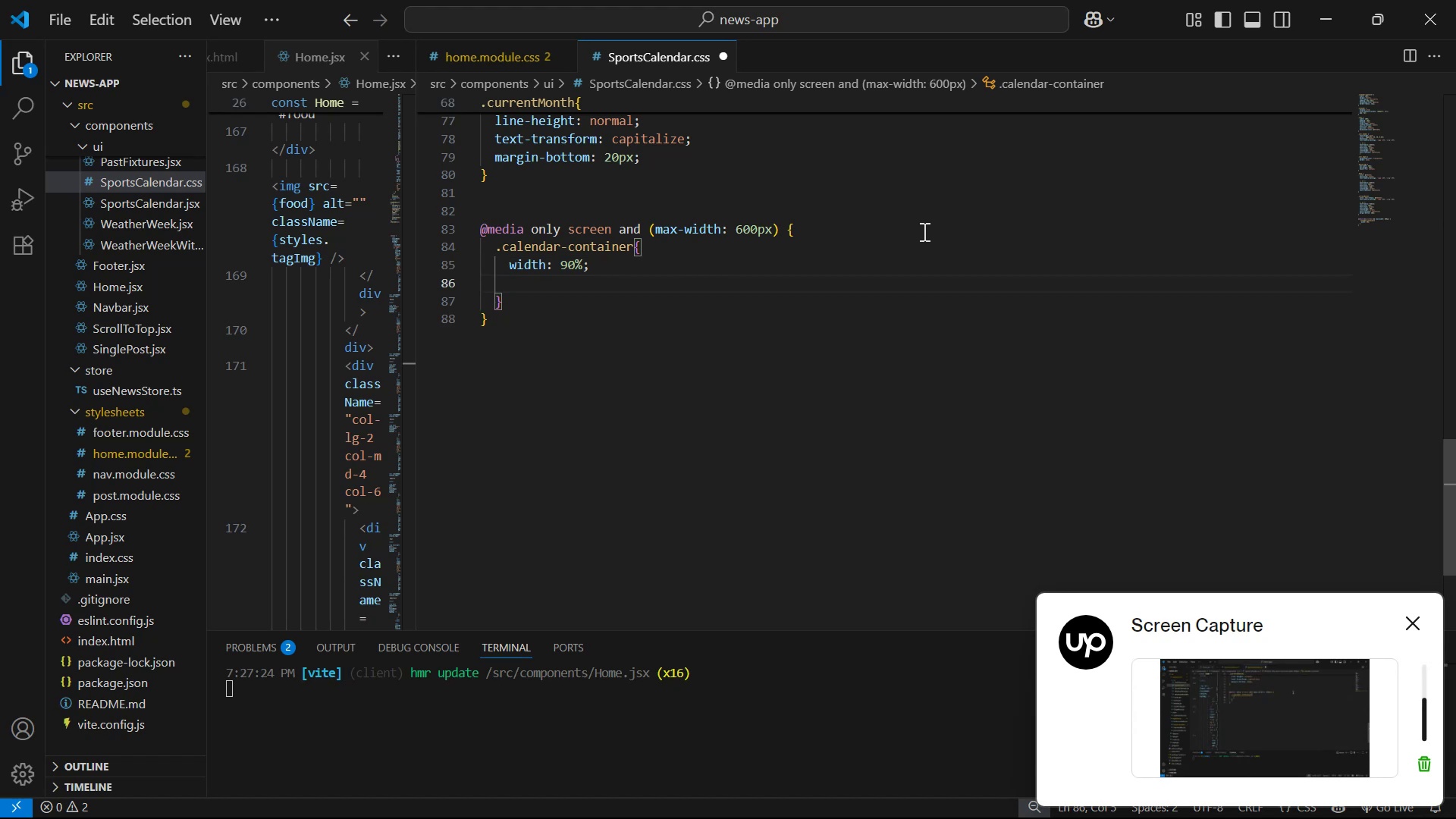 
type(ma)
 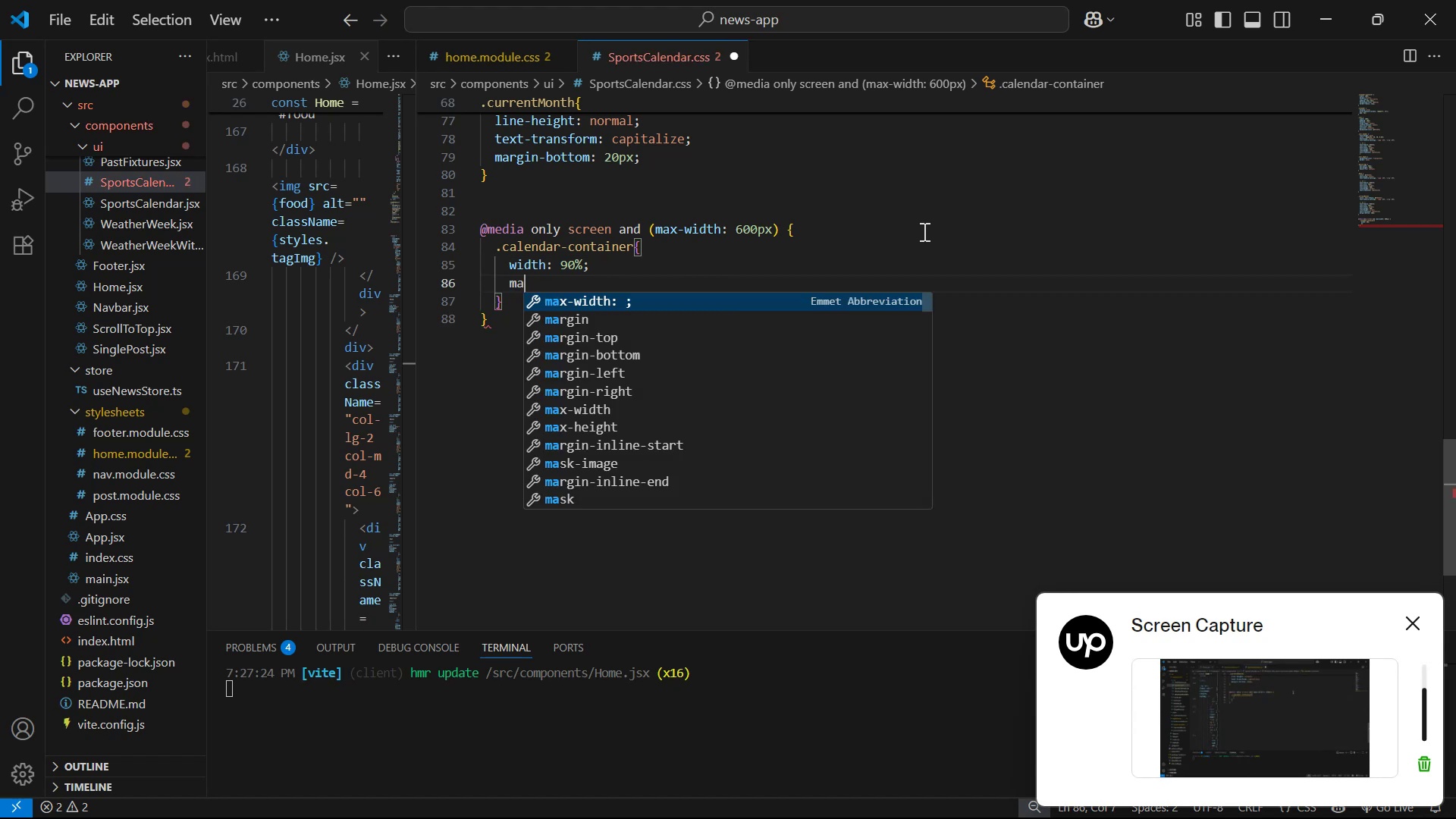 
key(ArrowDown)
 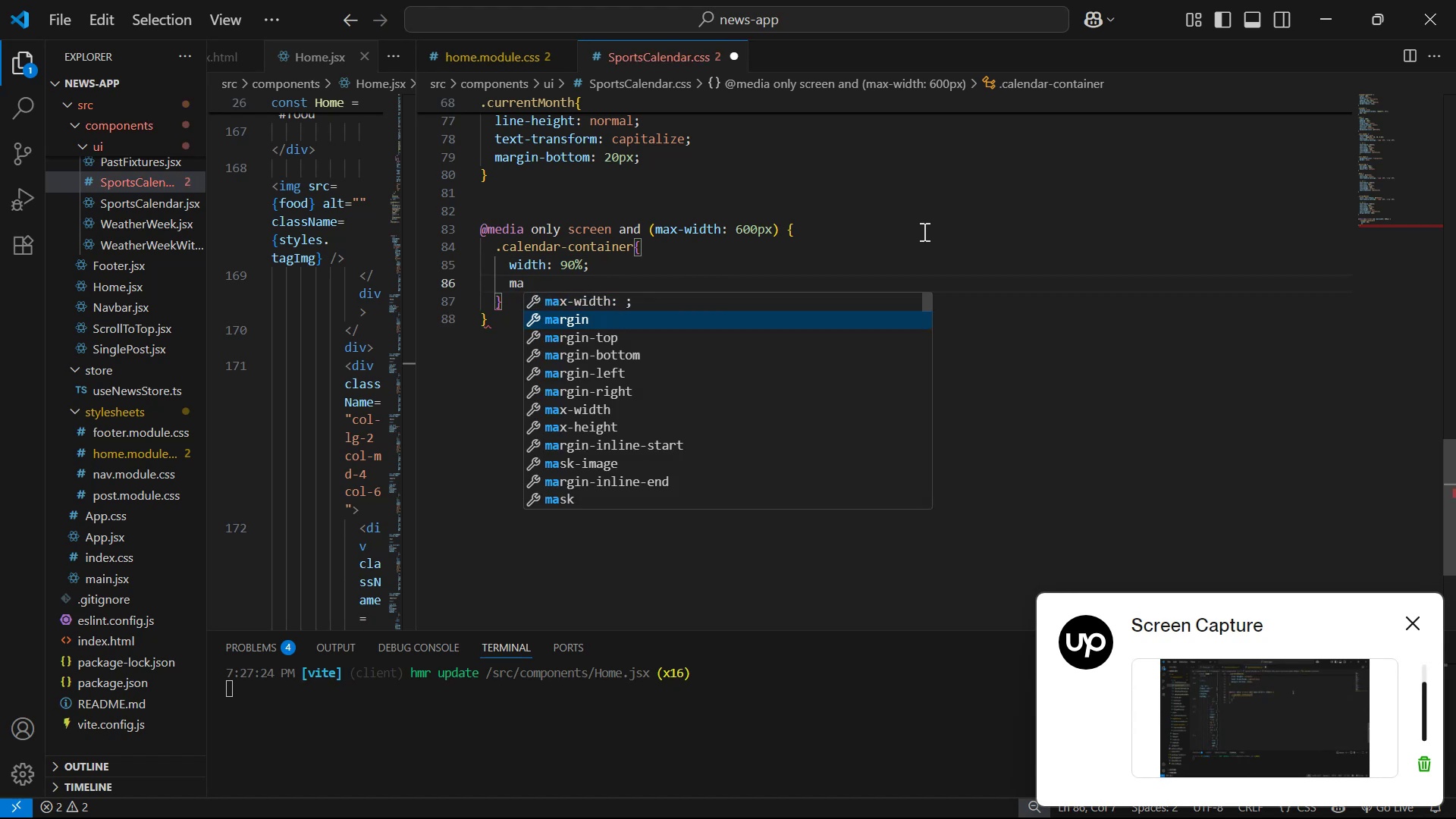 
key(Enter)
 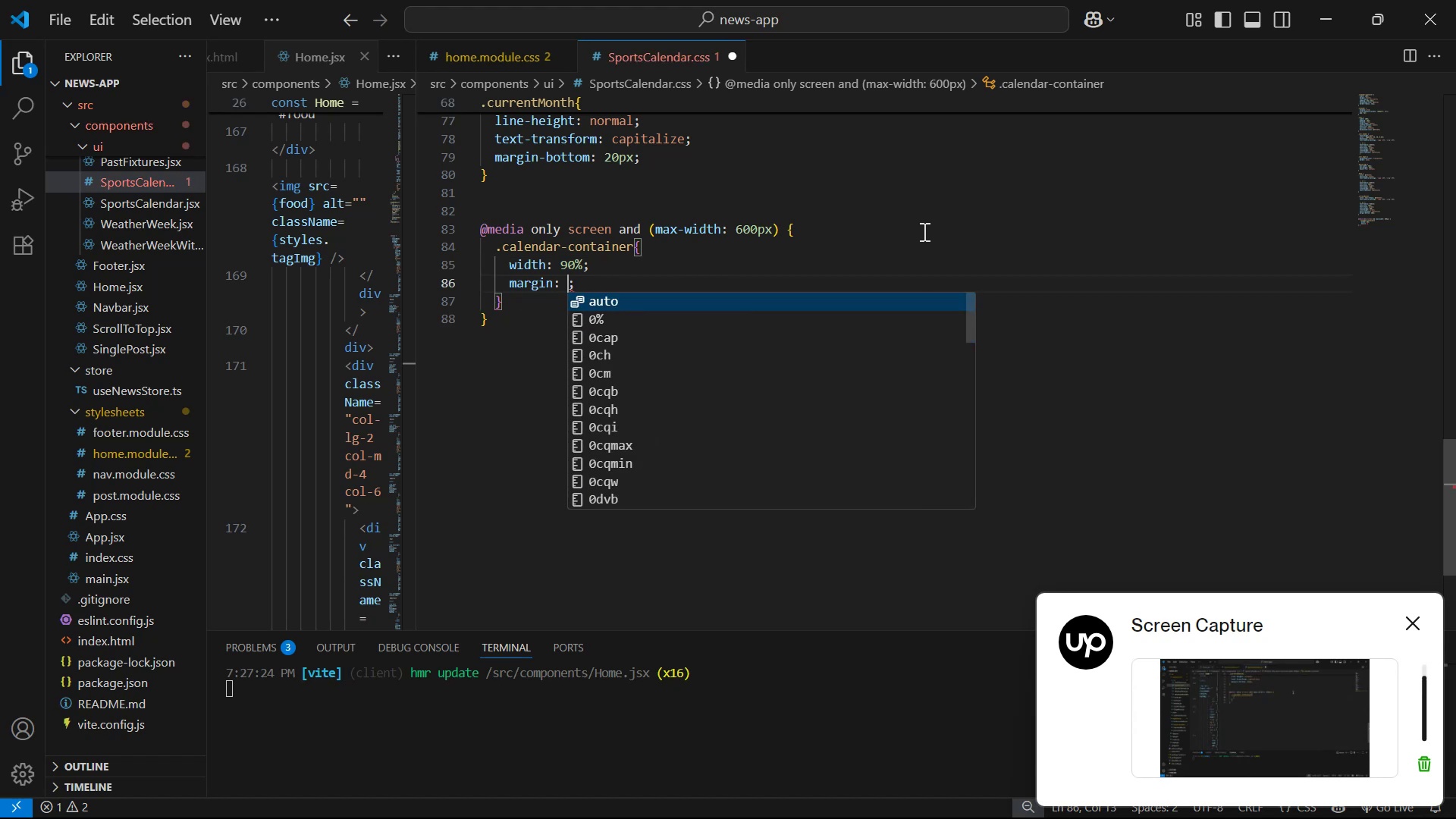 
type(10px au)
 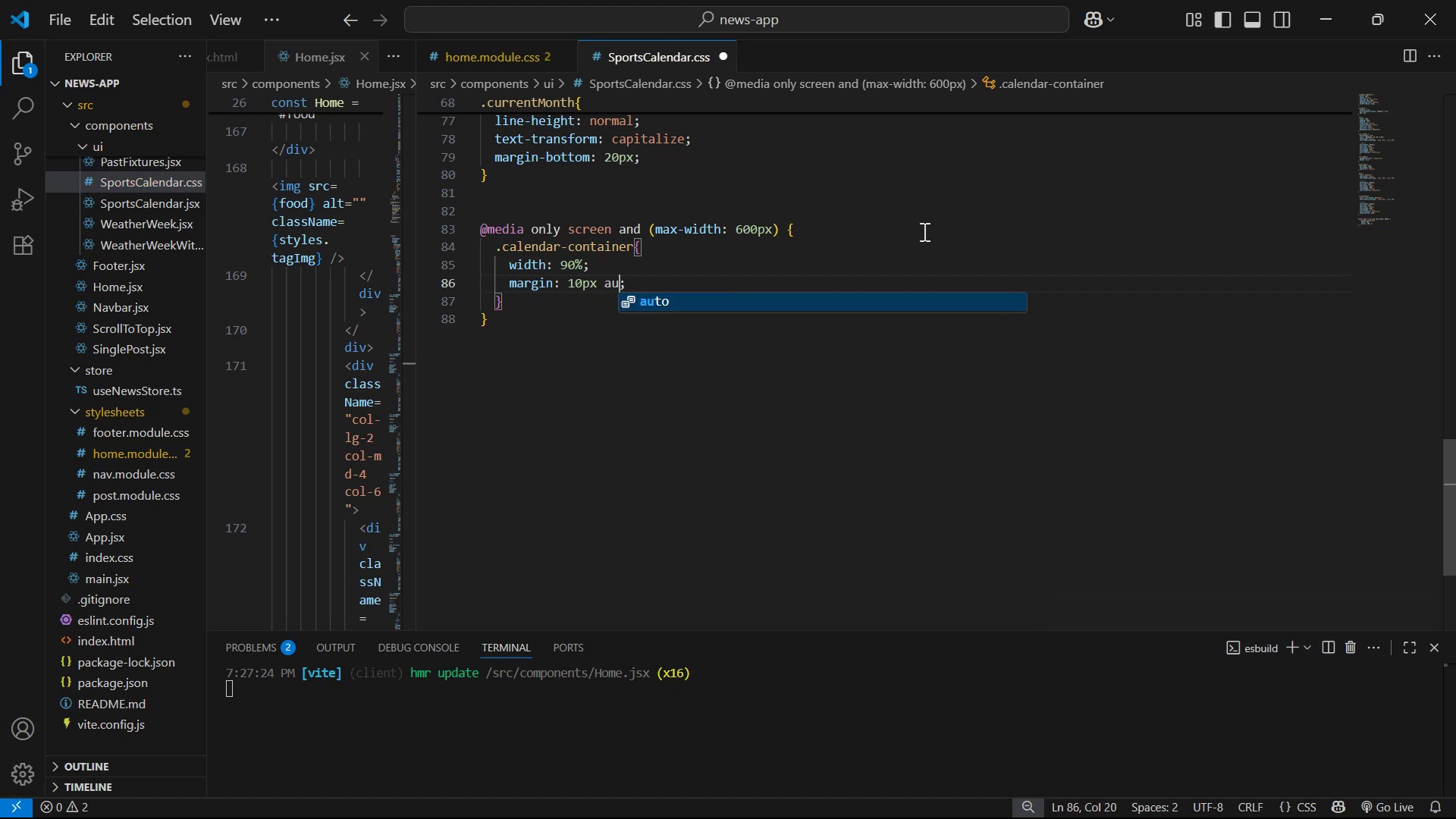 
key(Enter)
 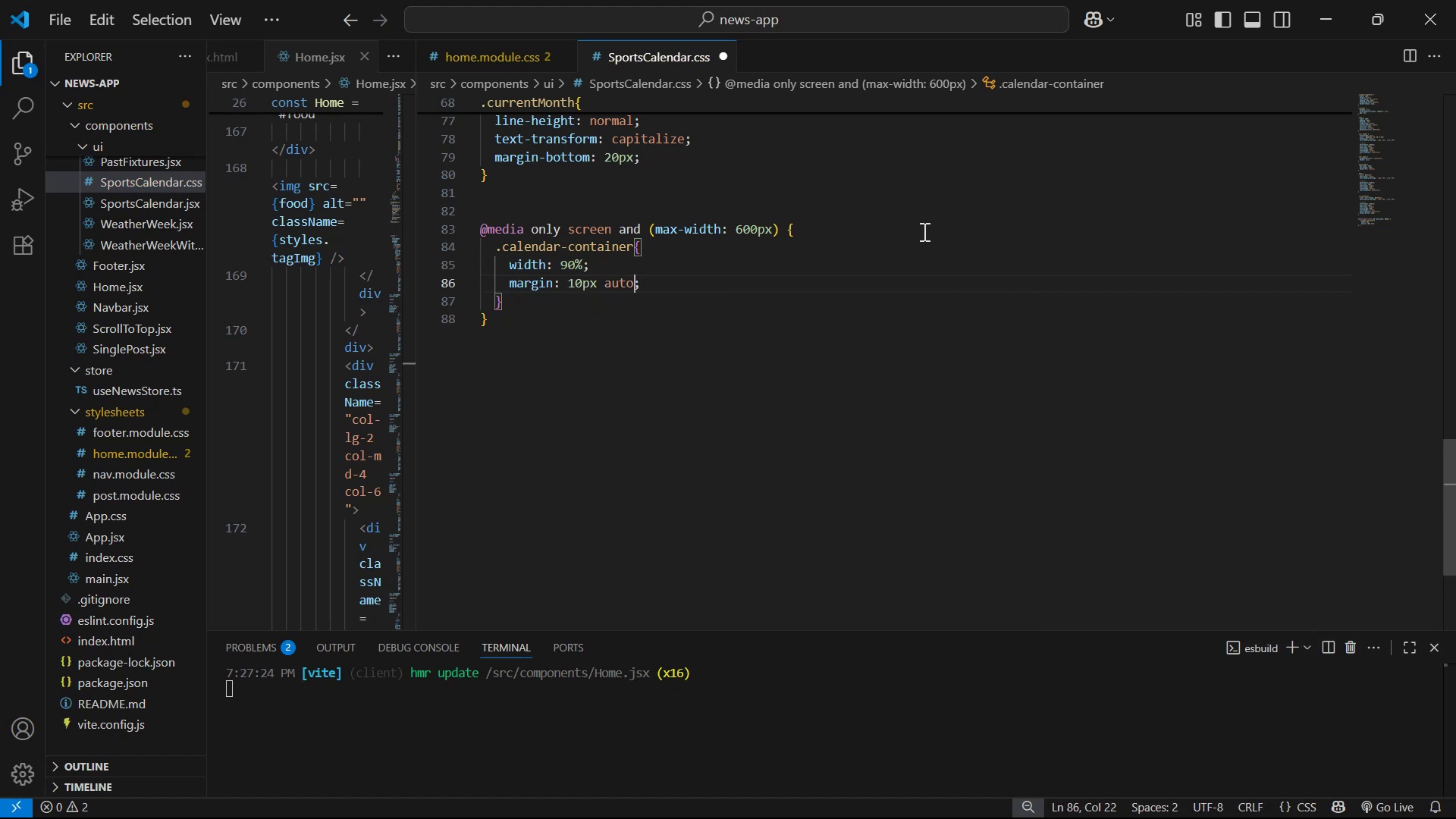 
key(S)
 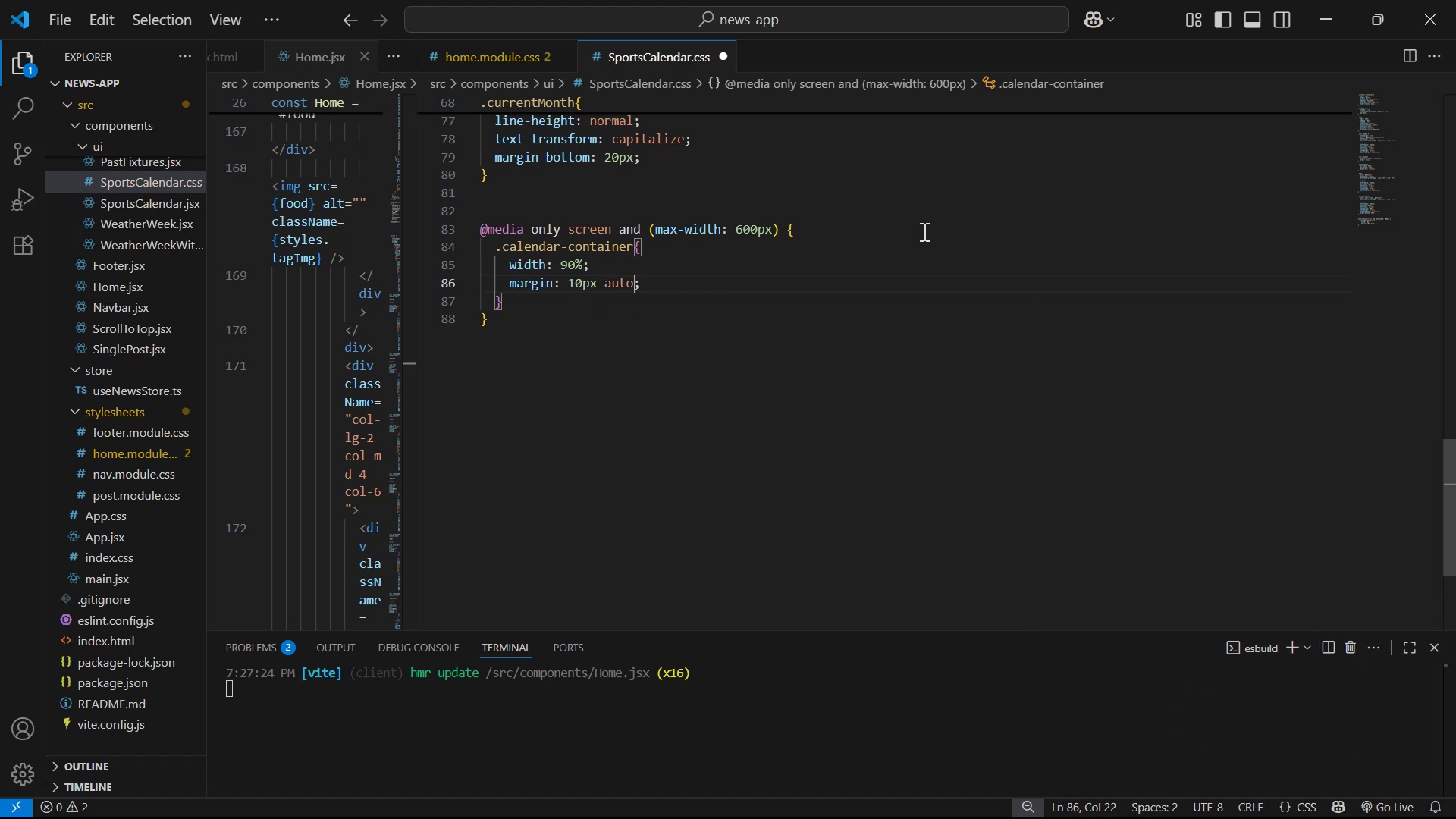 
key(Control+ControlLeft)
 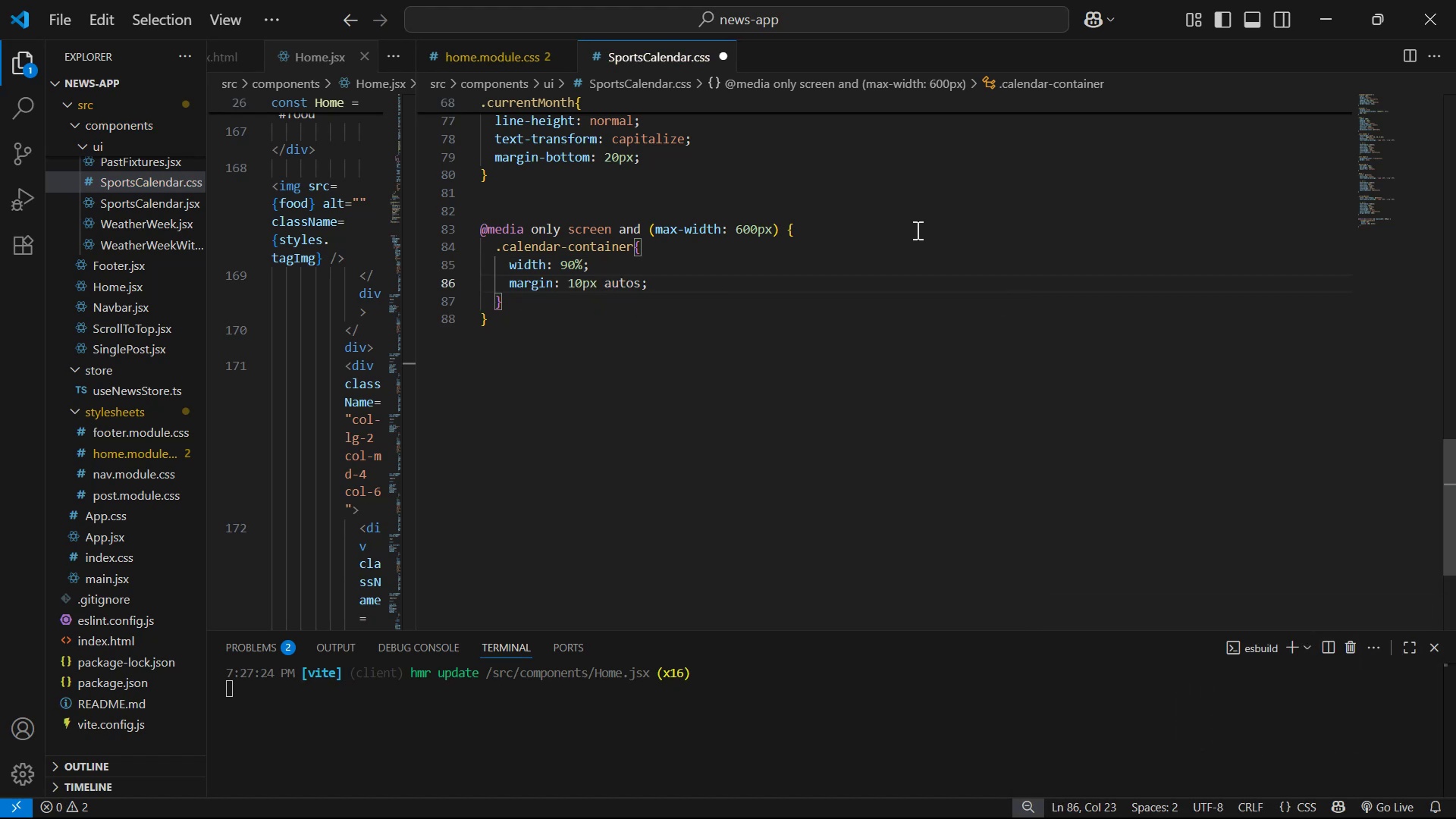 
key(Backspace)
 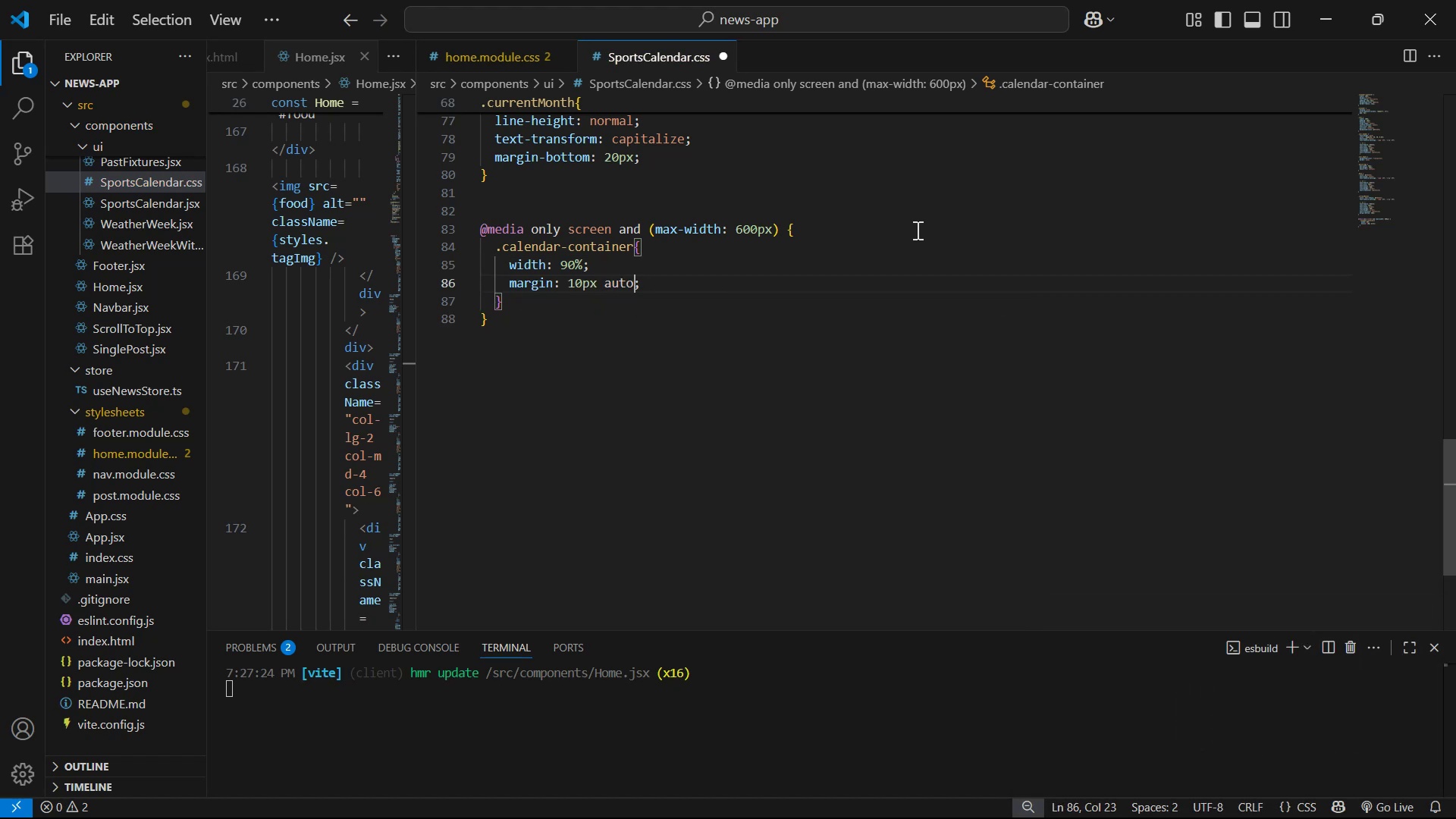 
key(Control+S)
 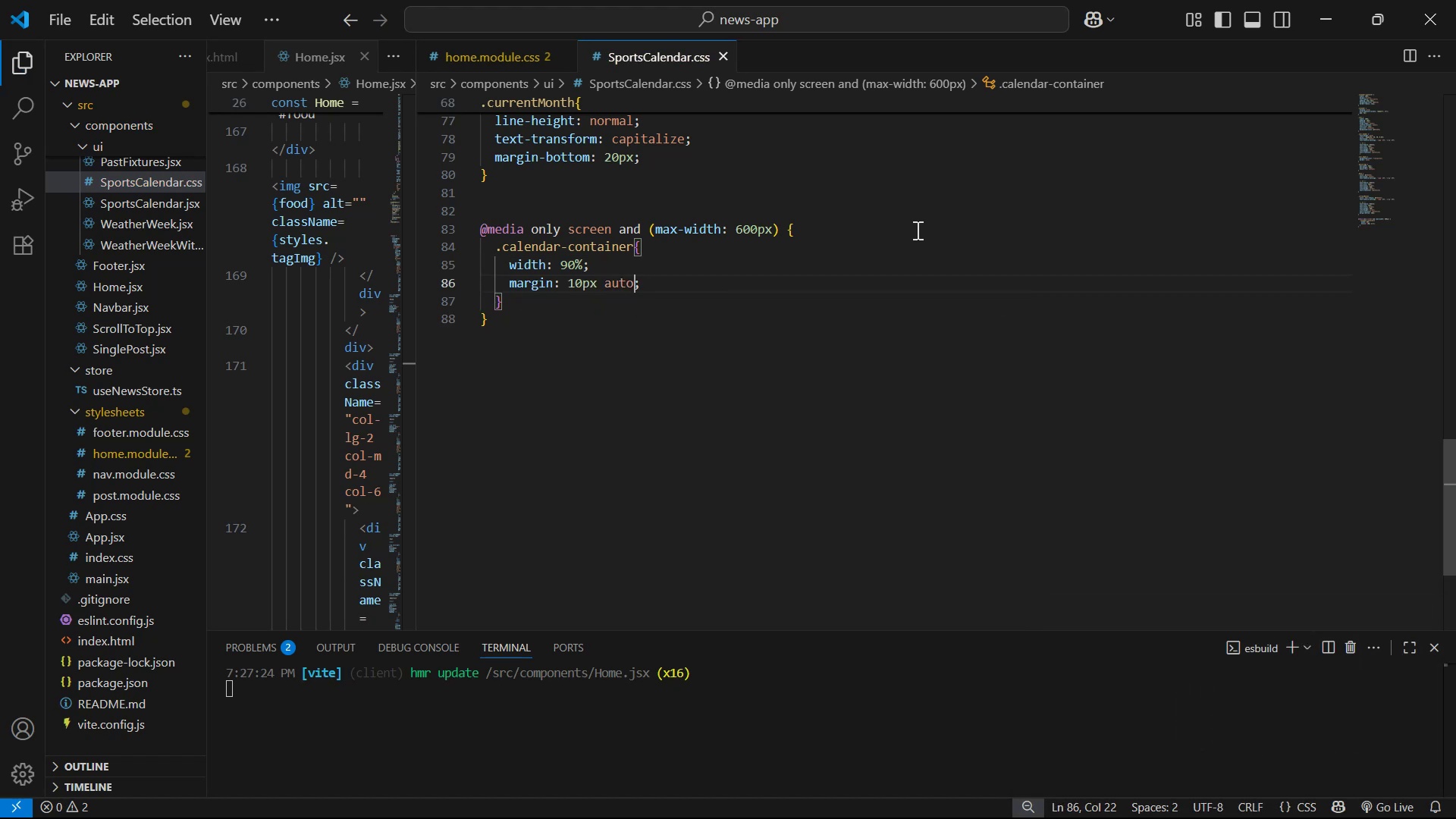 
key(Alt+Tab)
 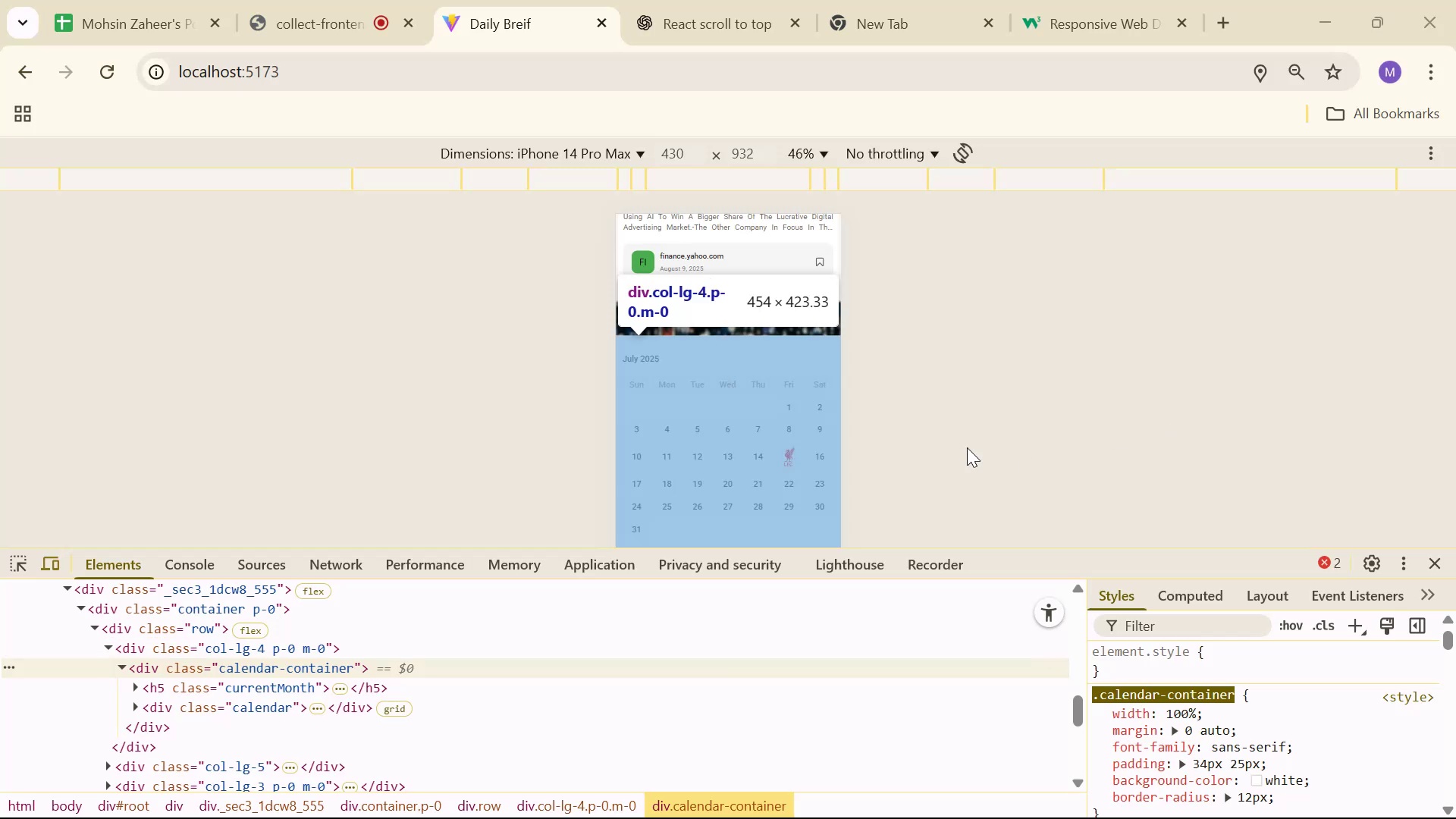 
scroll: coordinate [834, 220], scroll_direction: down, amount: 7.0
 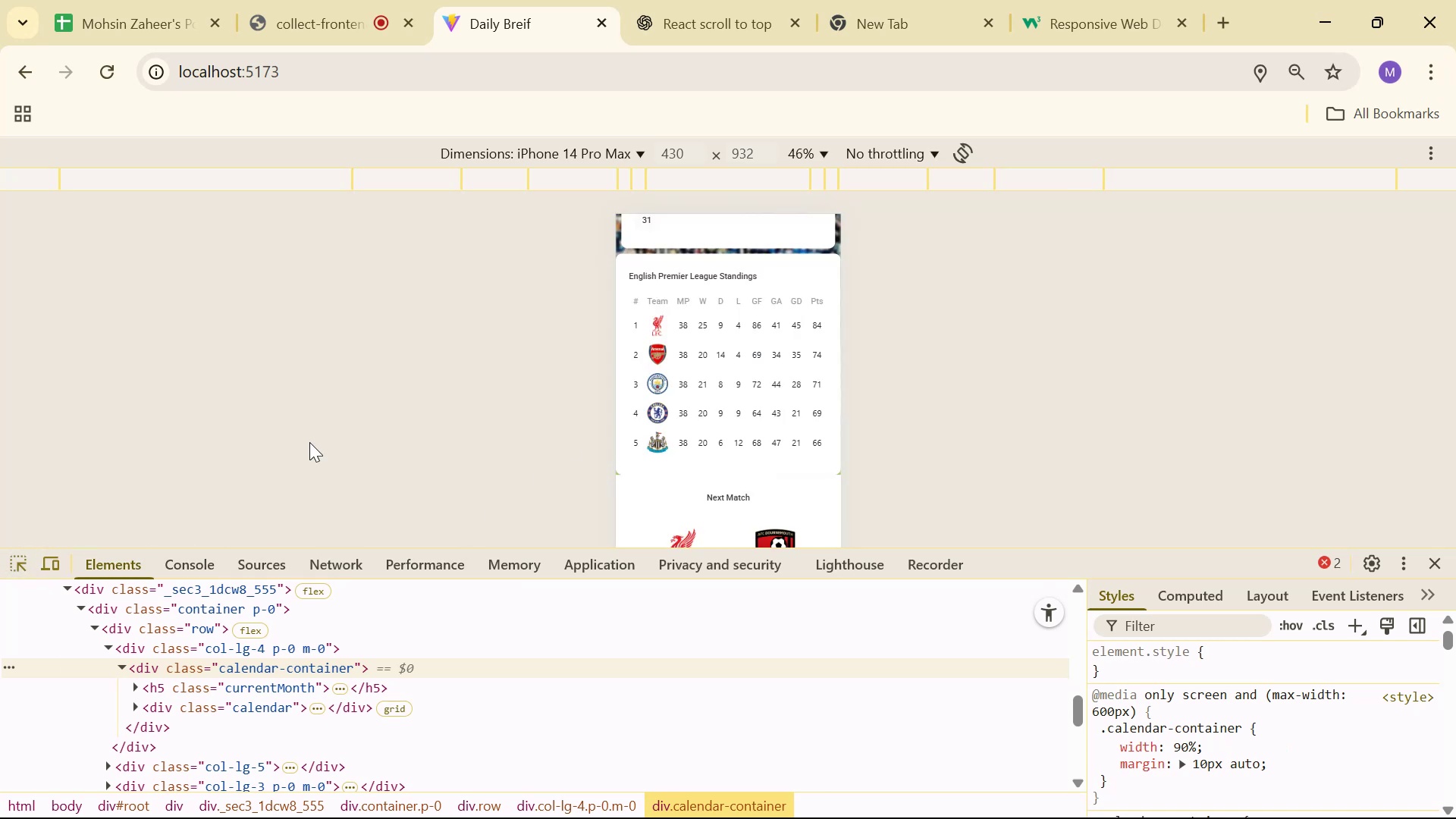 
left_click([817, 266])
 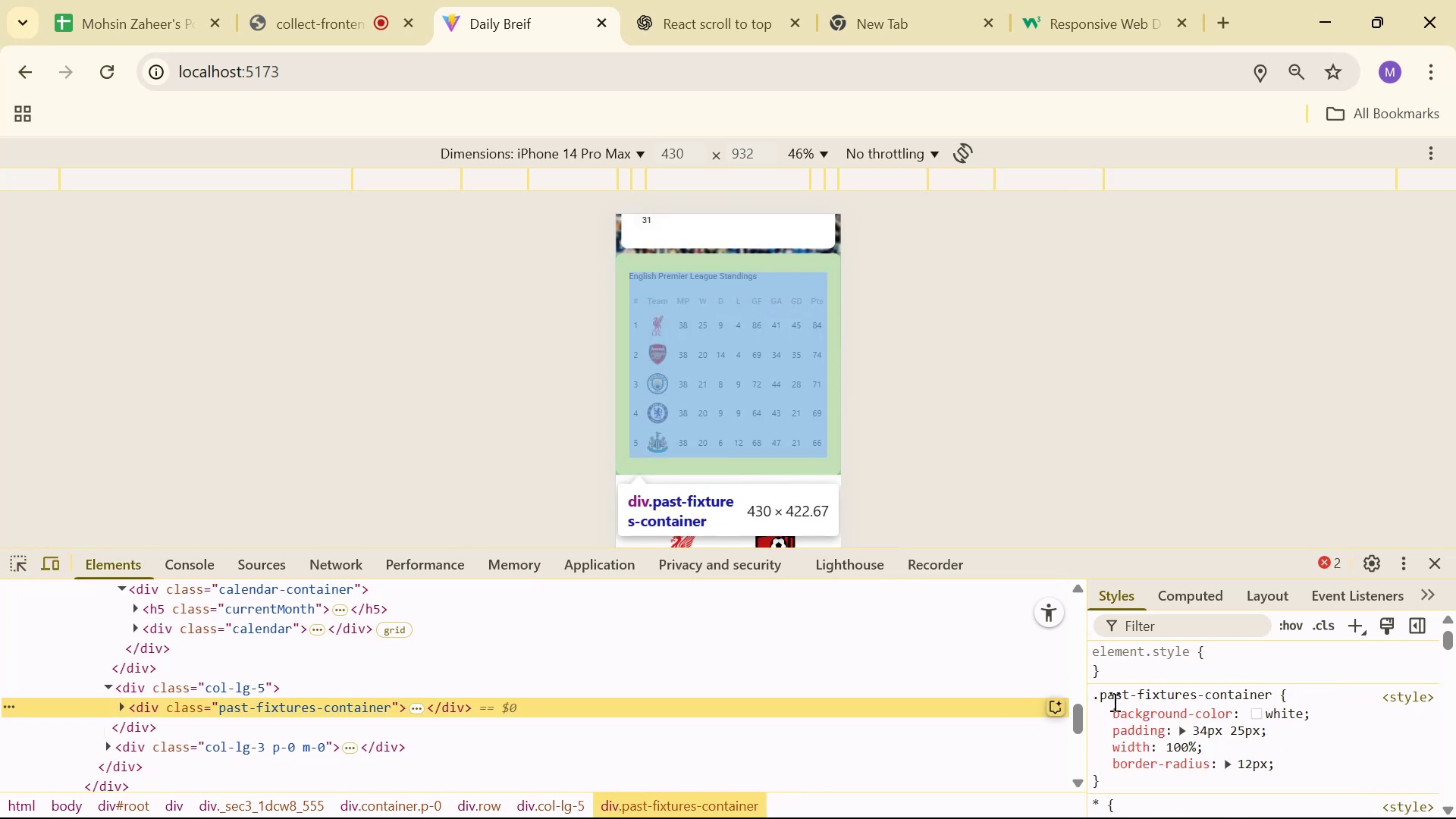 
left_click_drag(start_coordinate=[1272, 692], to_coordinate=[1092, 680])
 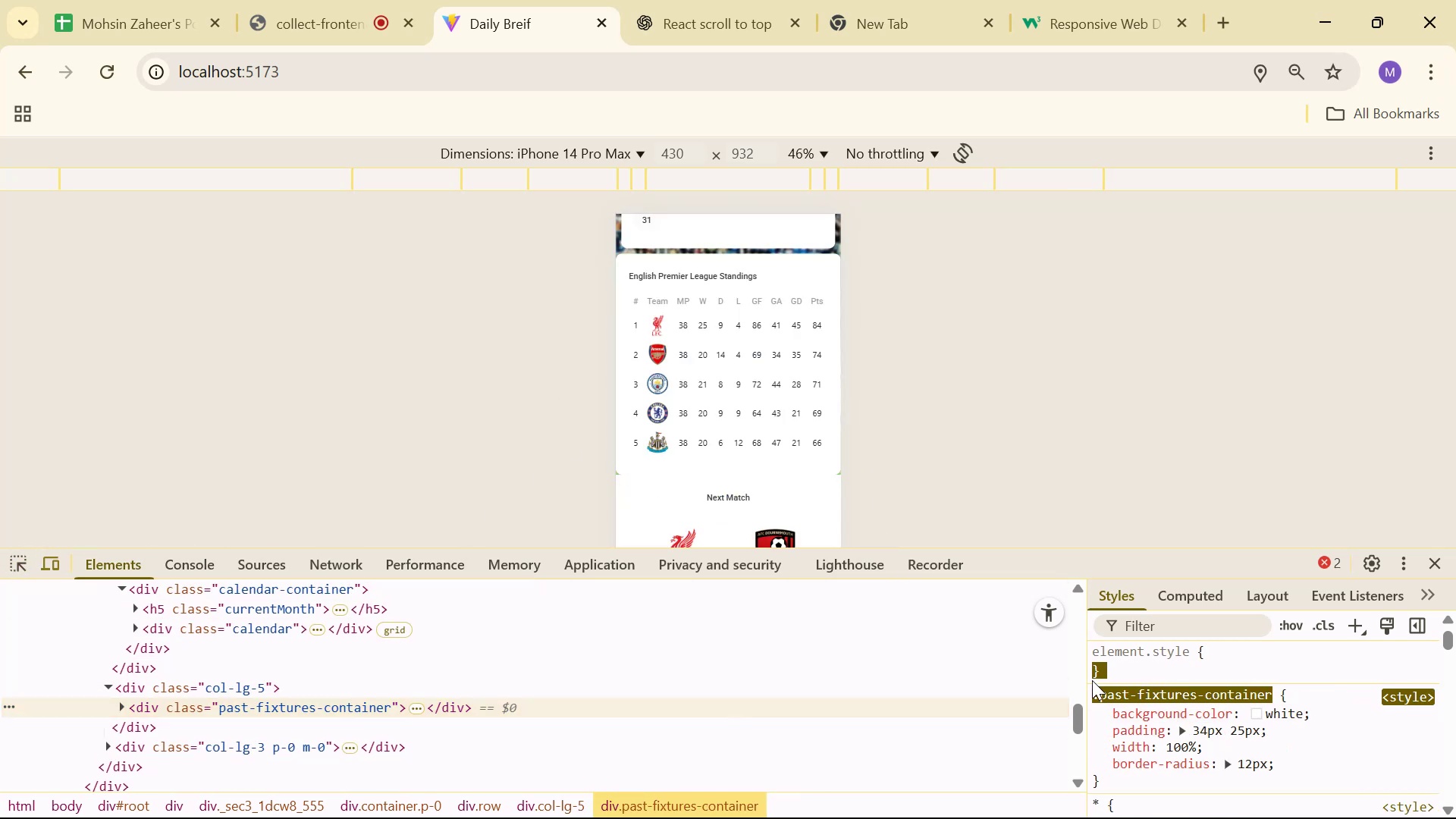 
left_click([1091, 681])
 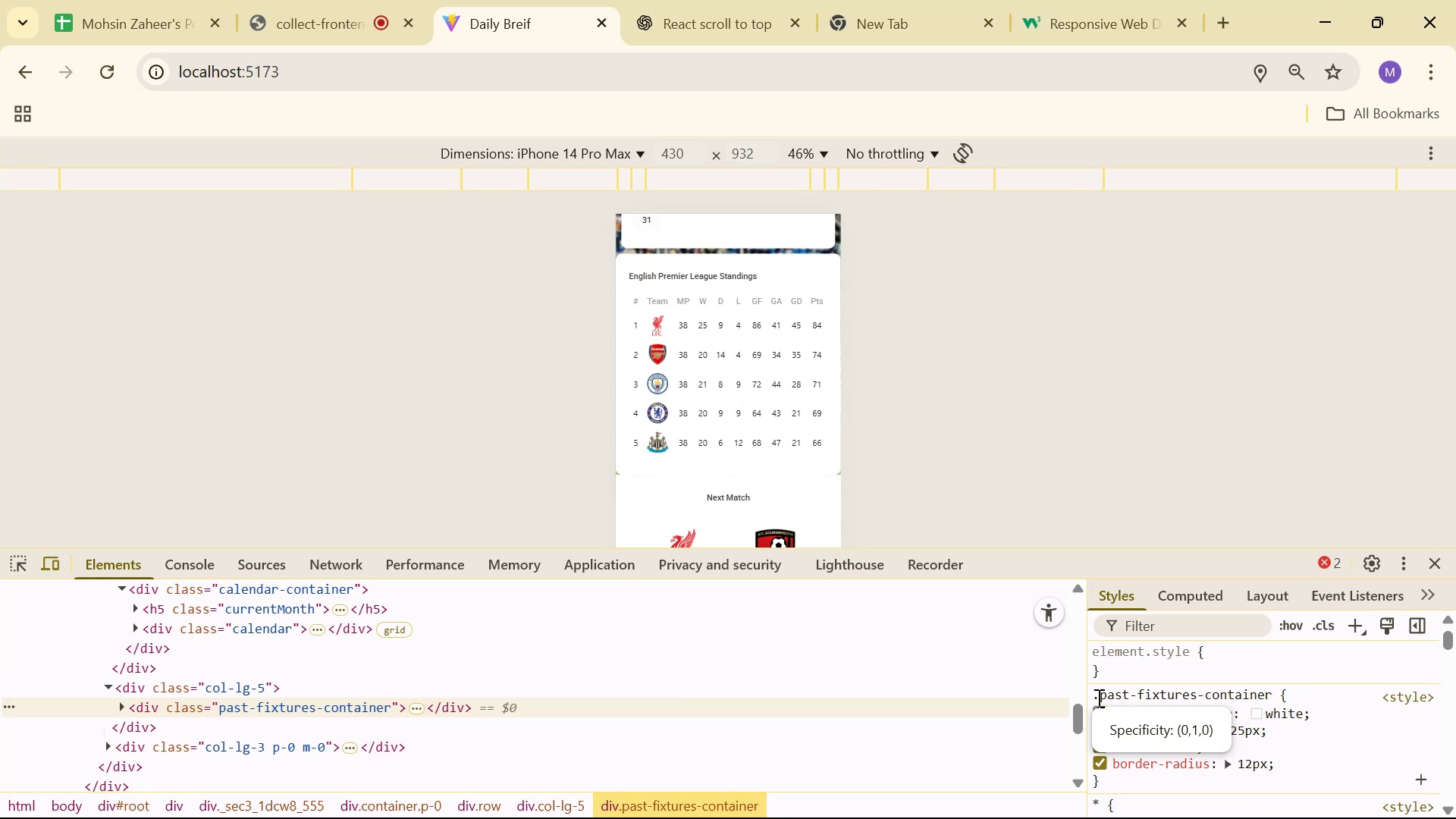 
left_click_drag(start_coordinate=[1093, 696], to_coordinate=[1272, 690])
 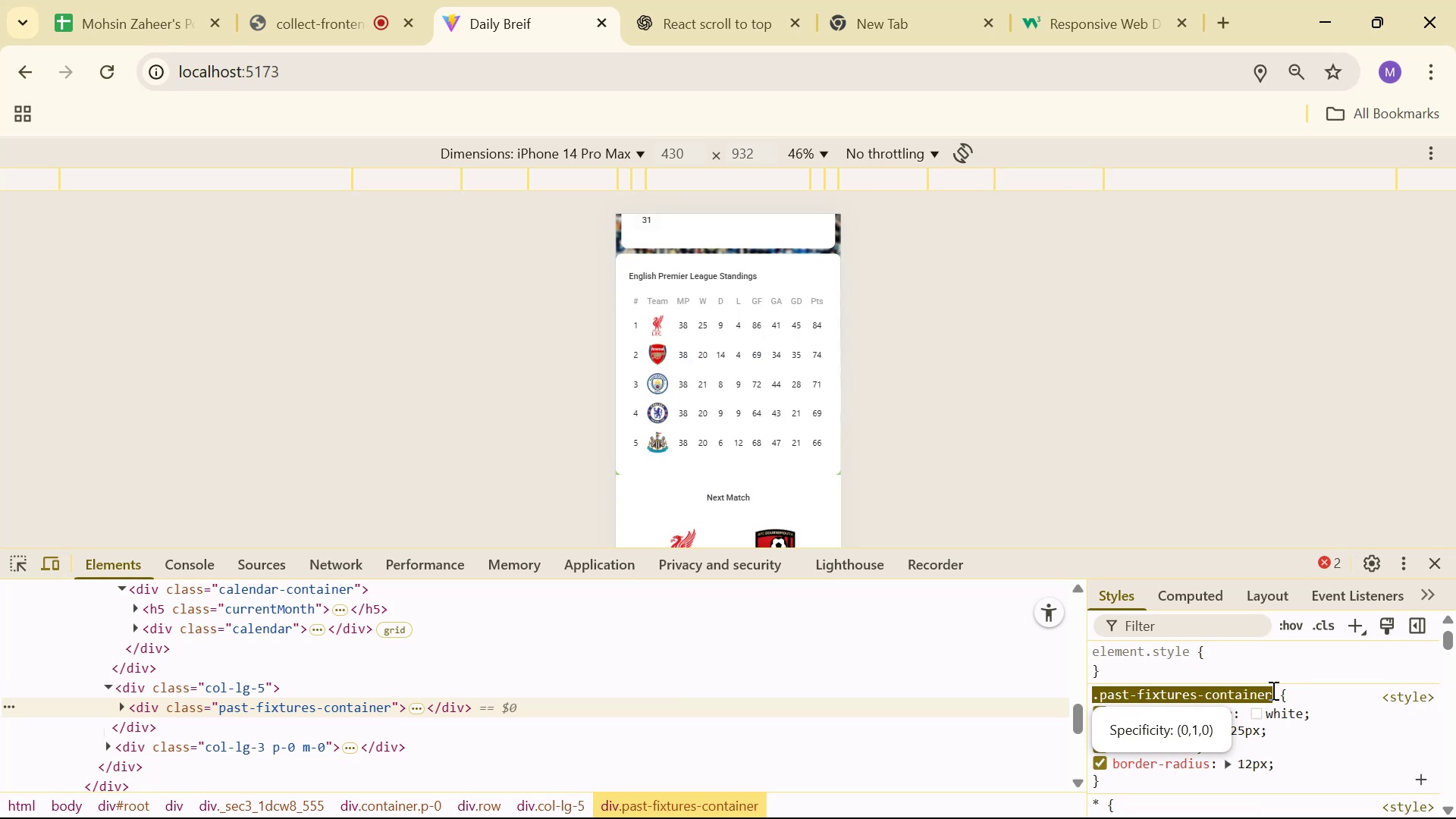 
key(Control+C)
 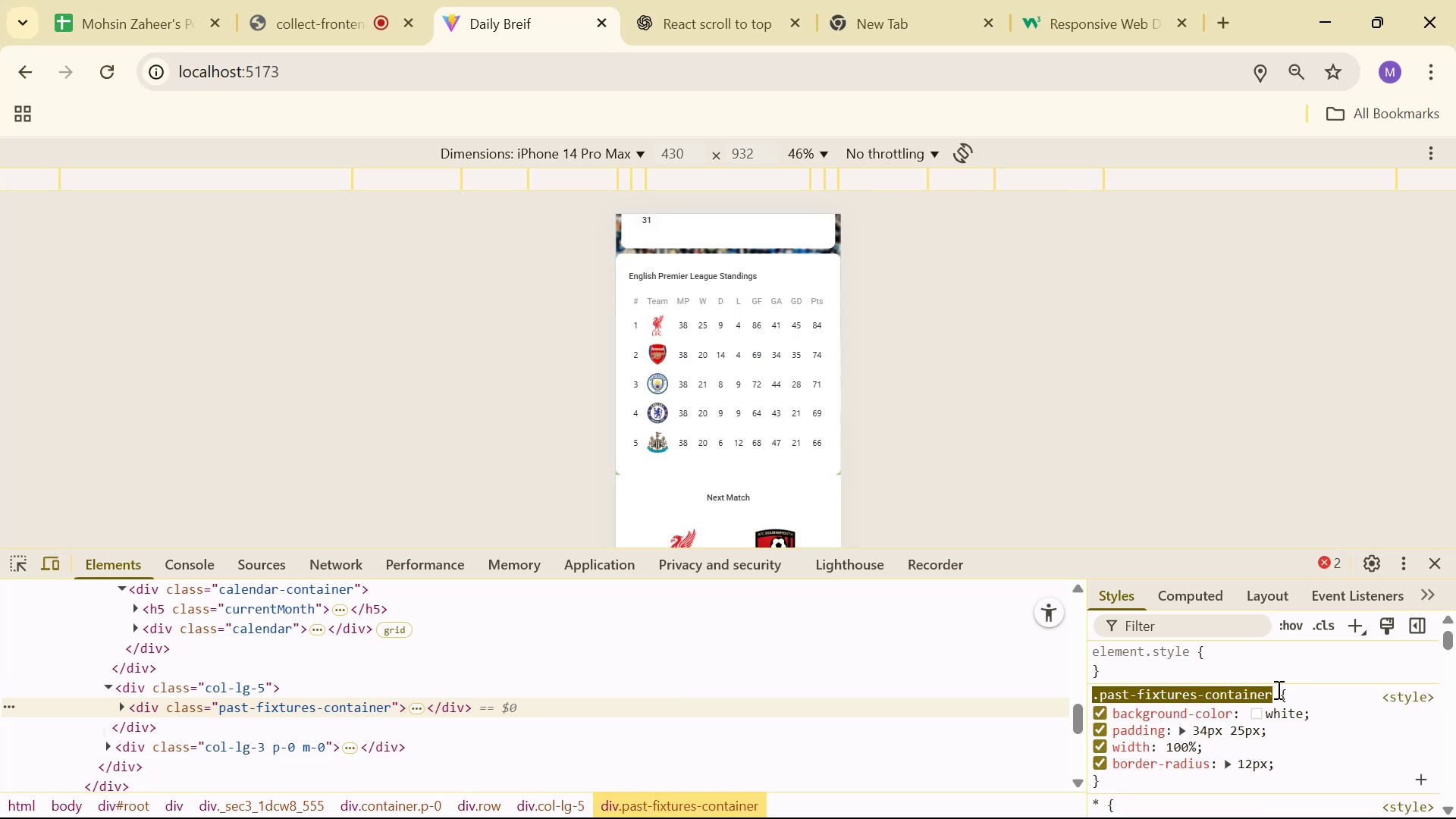 
key(Alt+AltLeft)
 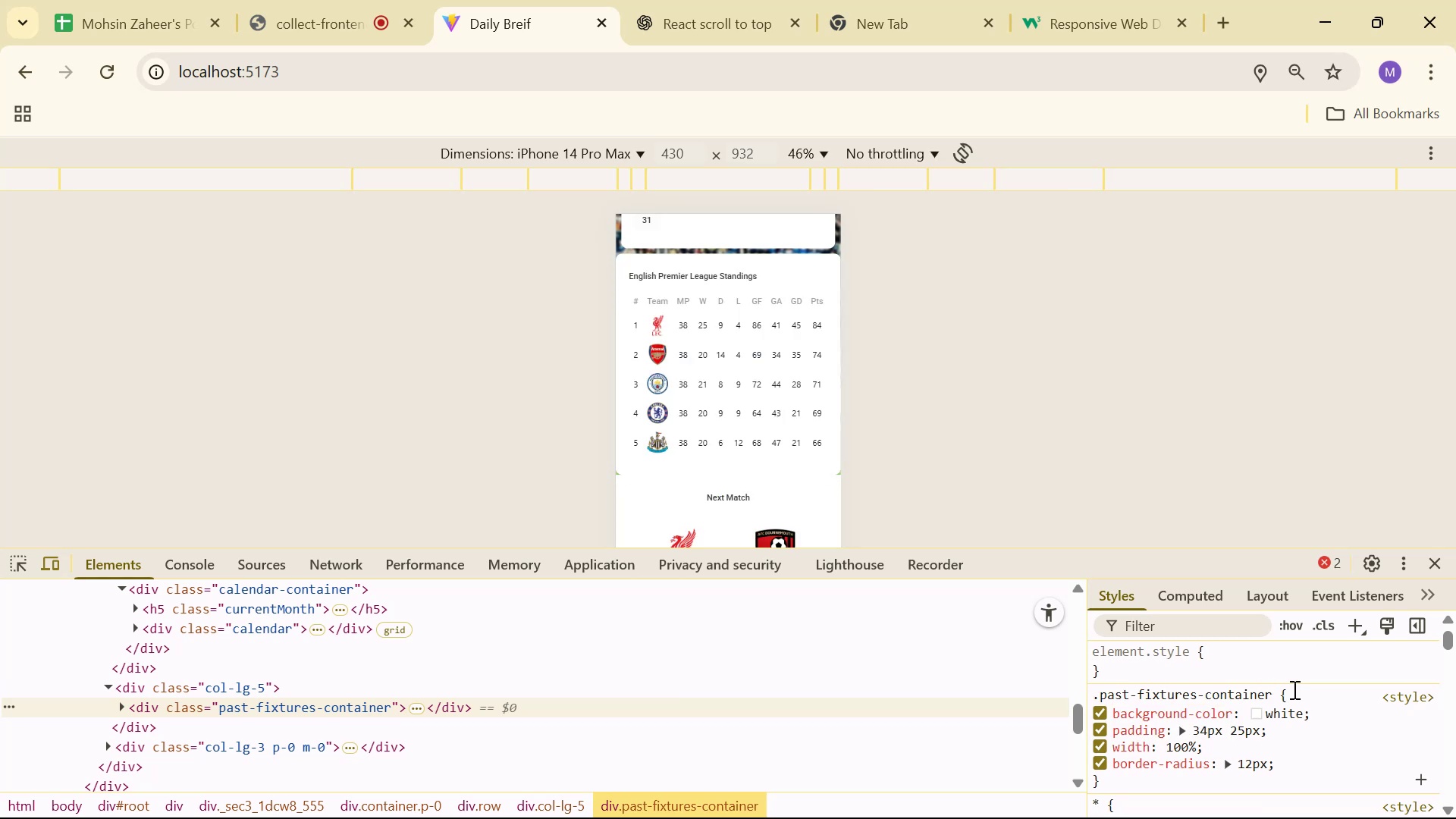 
key(Alt+Tab)
 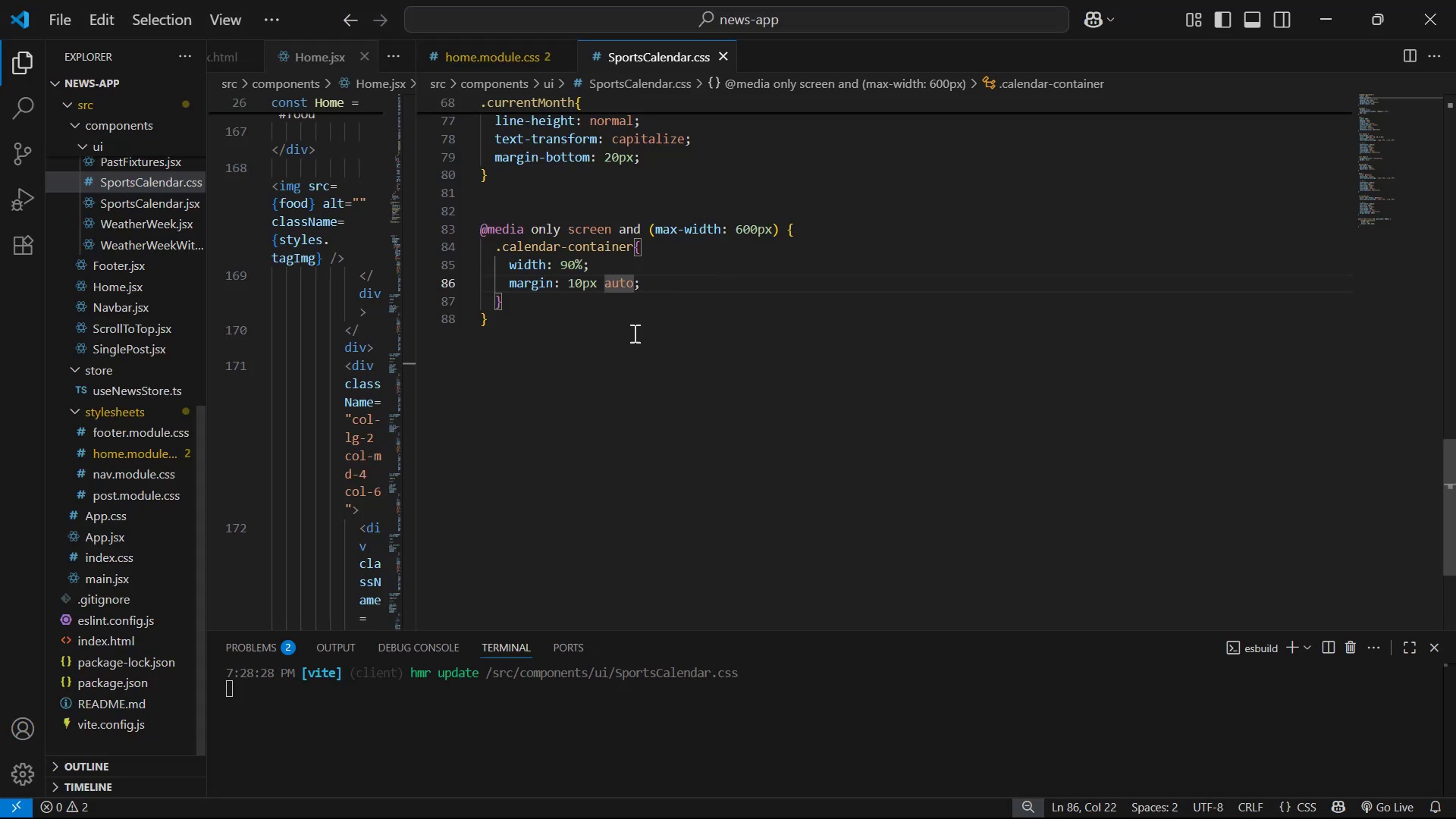 
left_click([804, 232])
 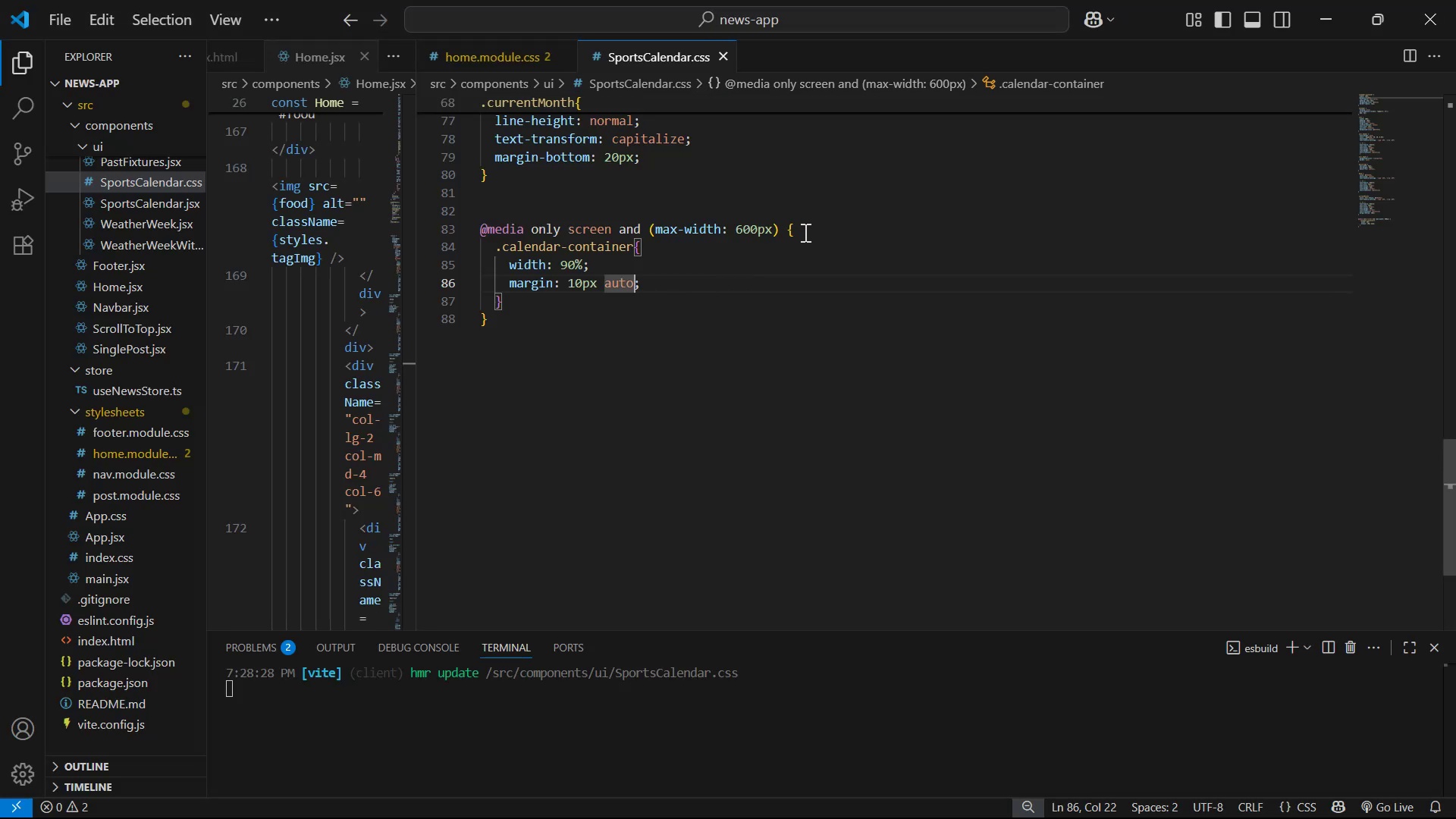 
key(Control+C)
 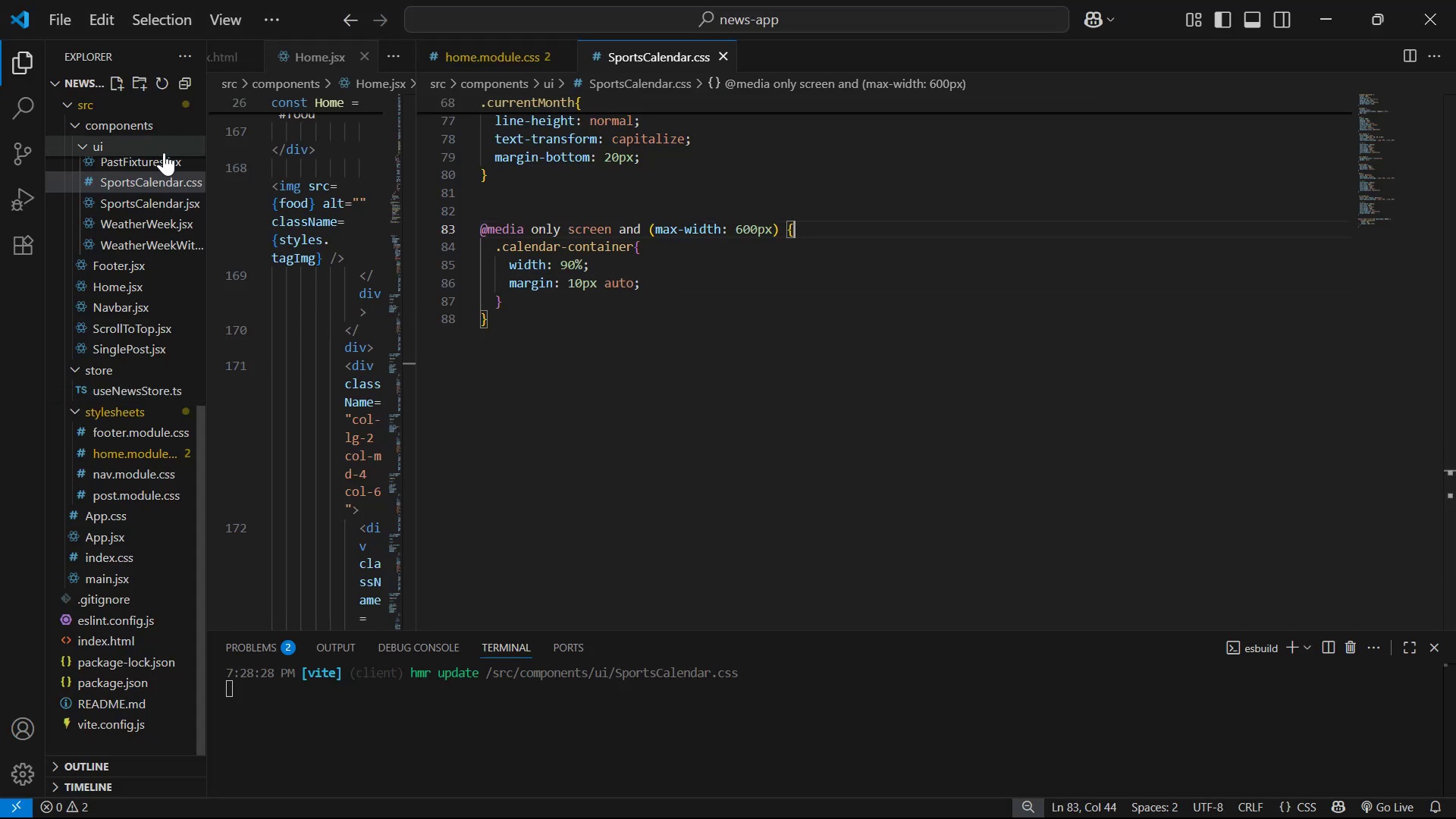 
scroll: coordinate [176, 160], scroll_direction: up, amount: 1.0
 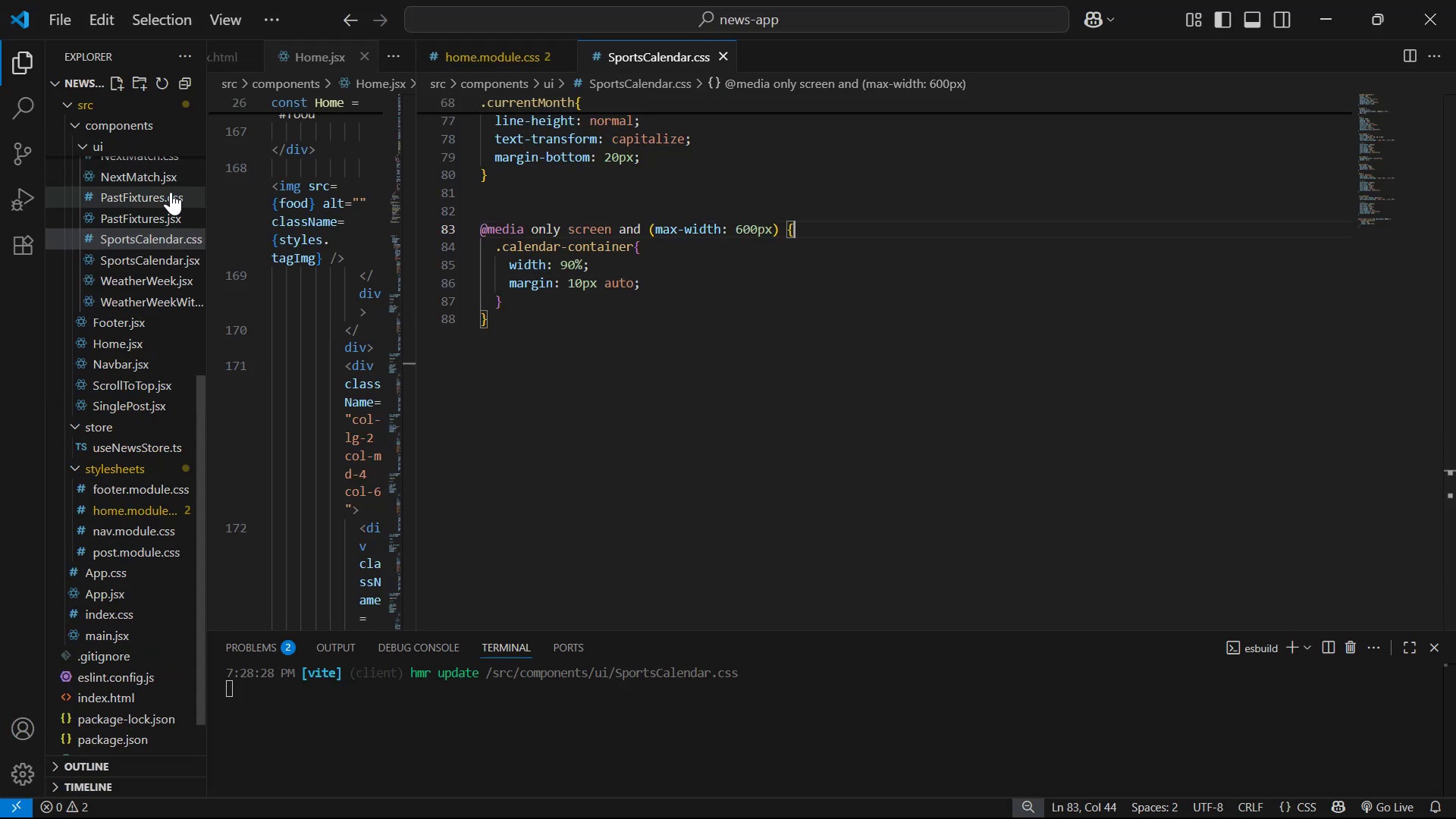 
left_click([173, 198])
 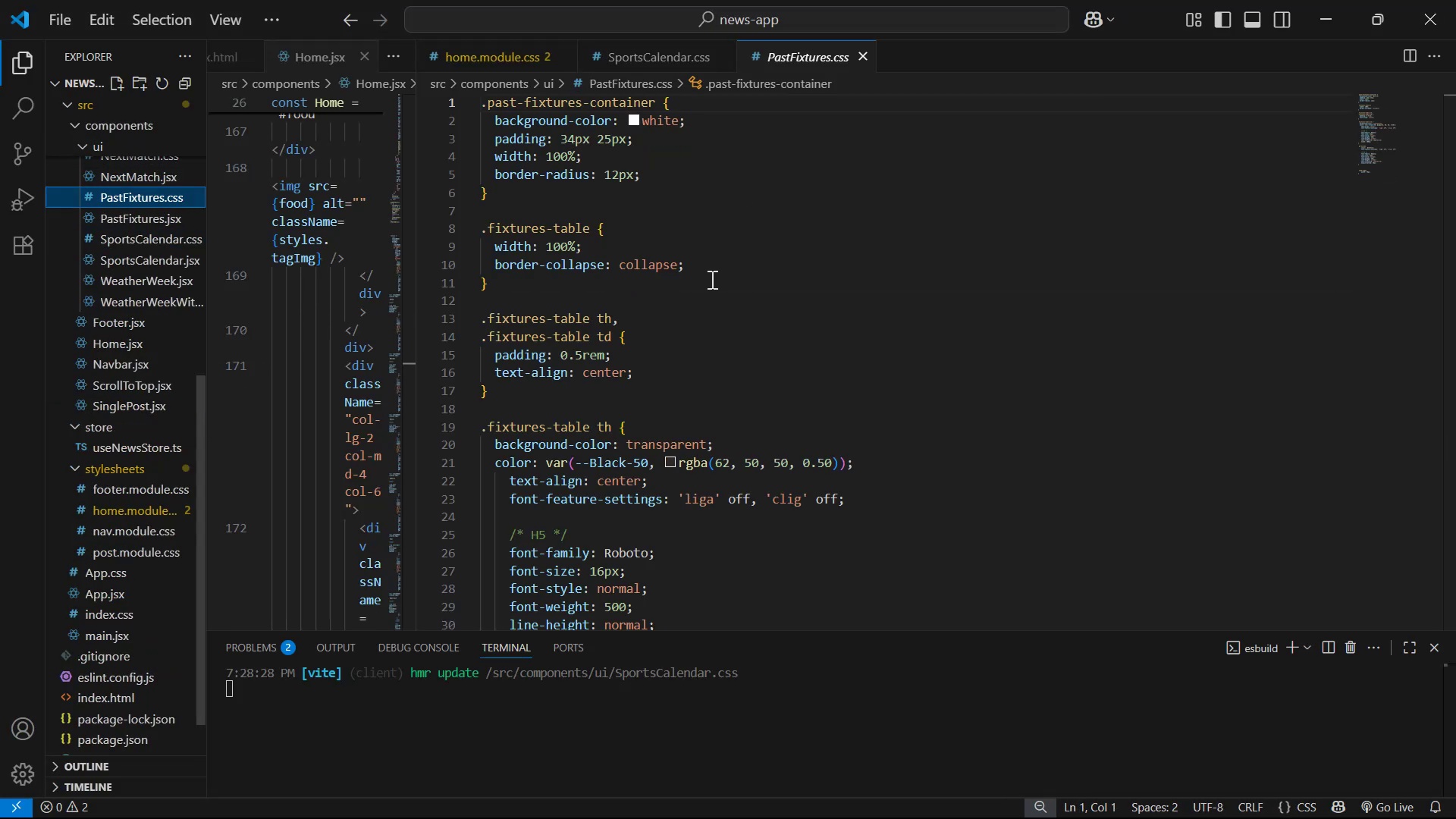 
scroll: coordinate [823, 250], scroll_direction: down, amount: 13.0
 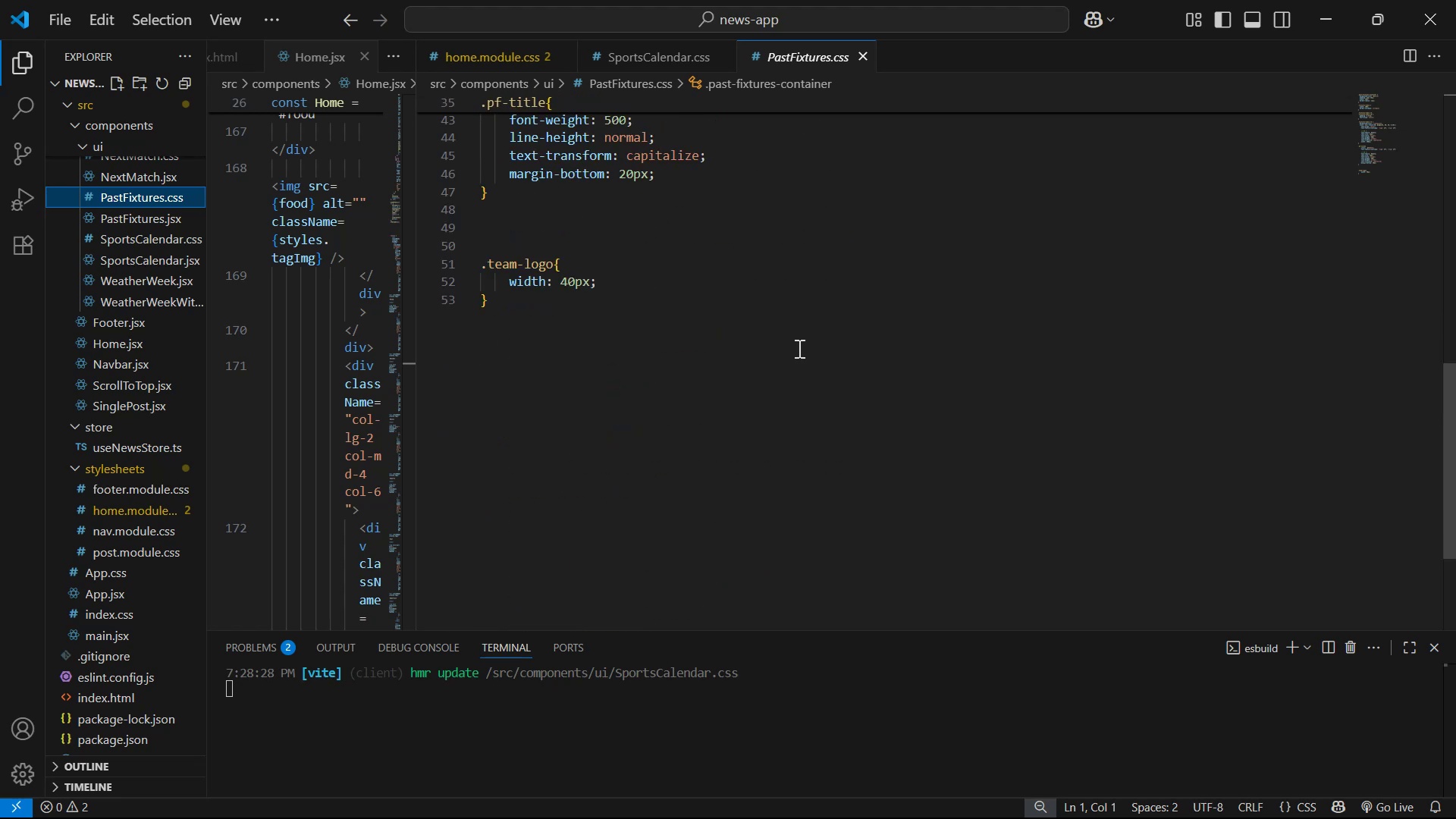 
left_click([800, 326])
 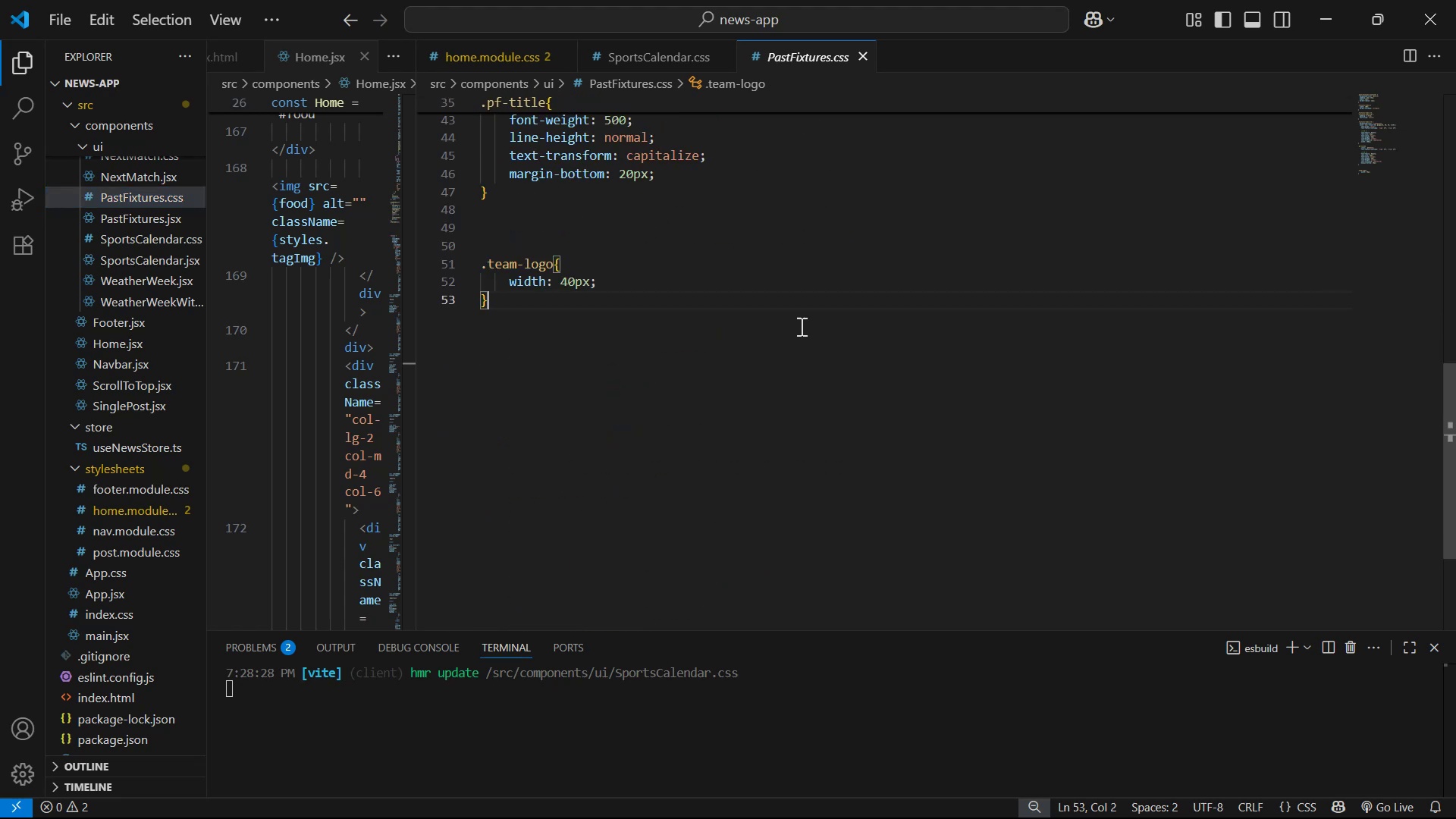 
key(Enter)
 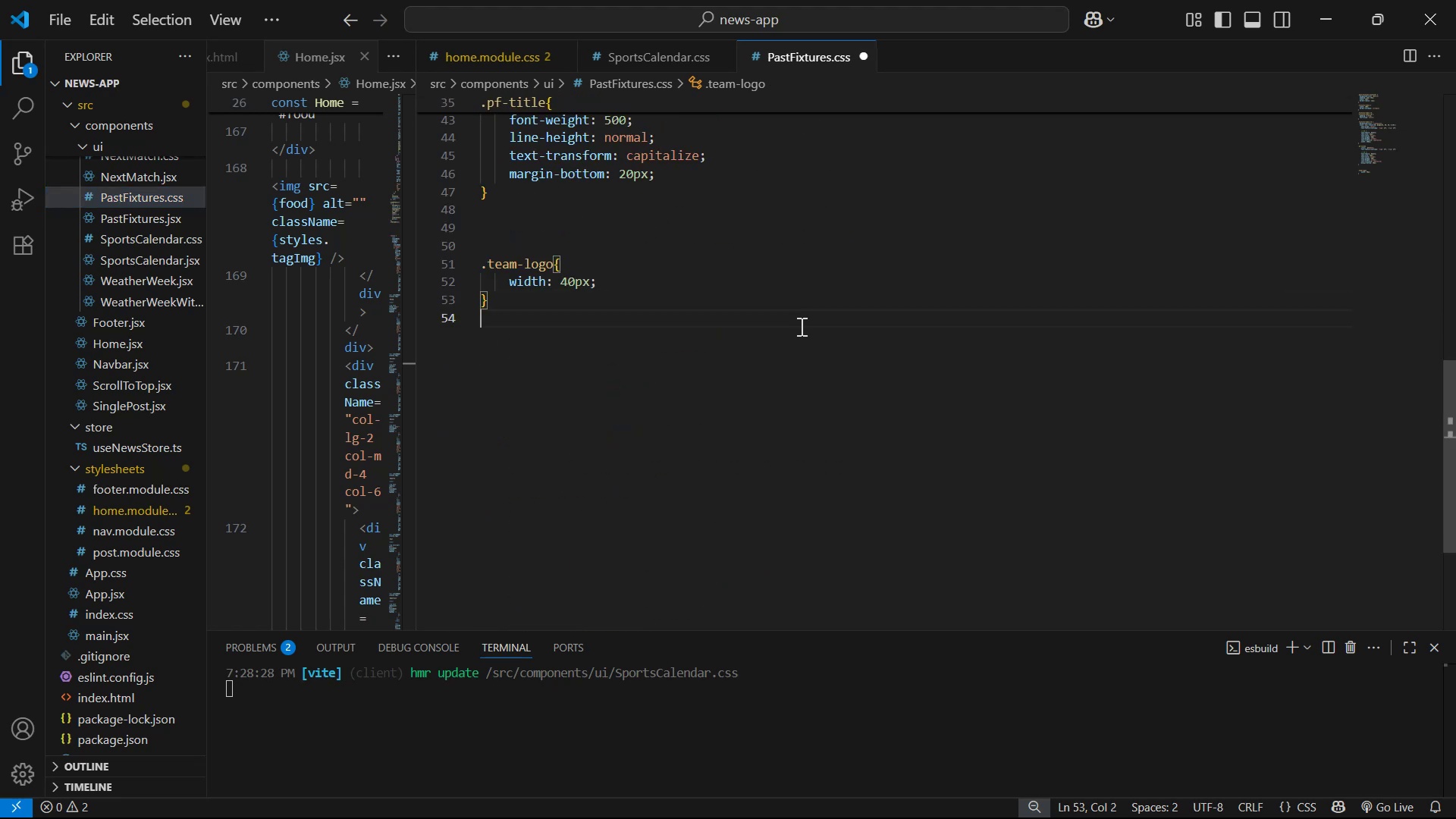 
key(Enter)
 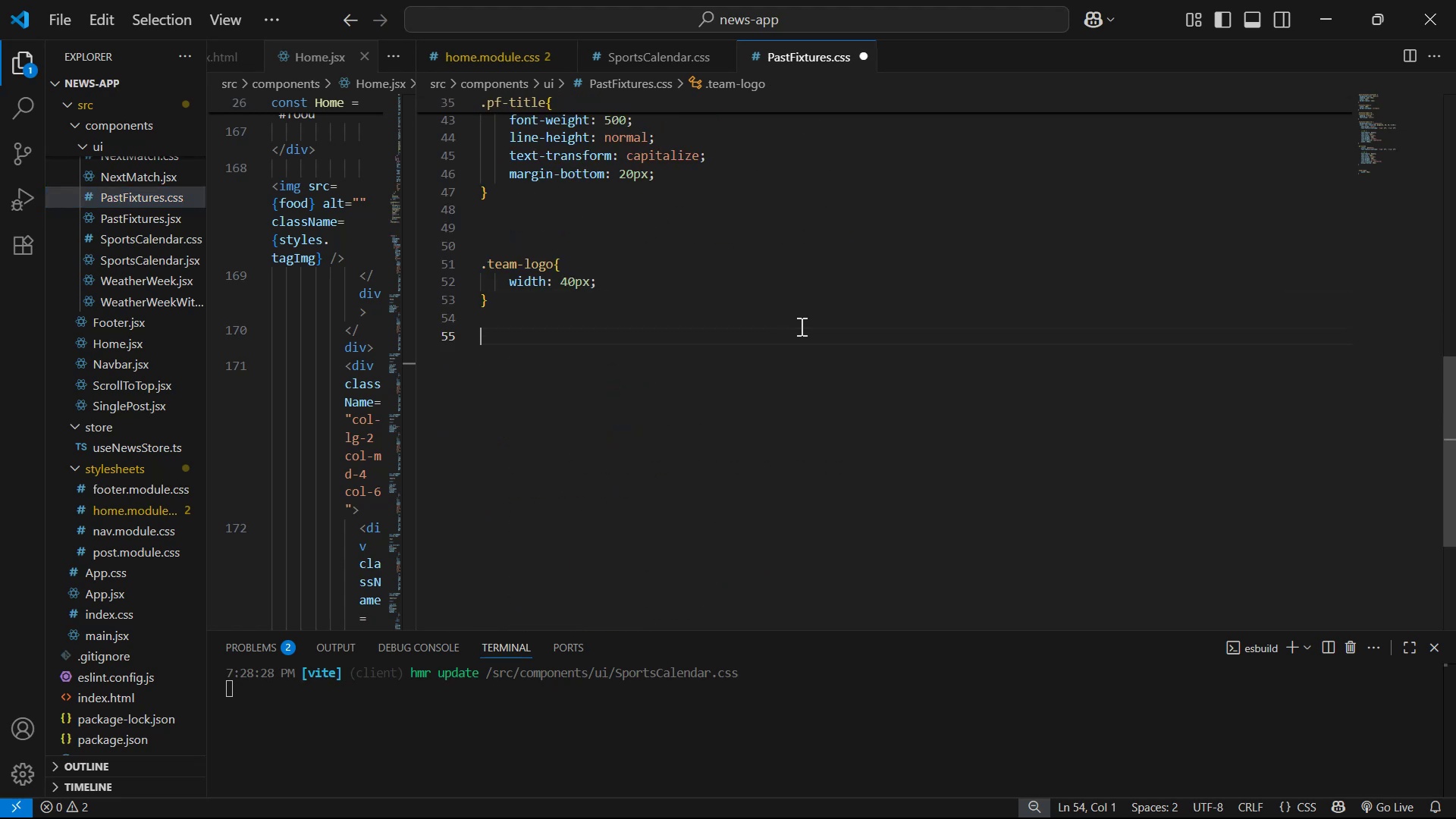 
key(Control+ControlLeft)
 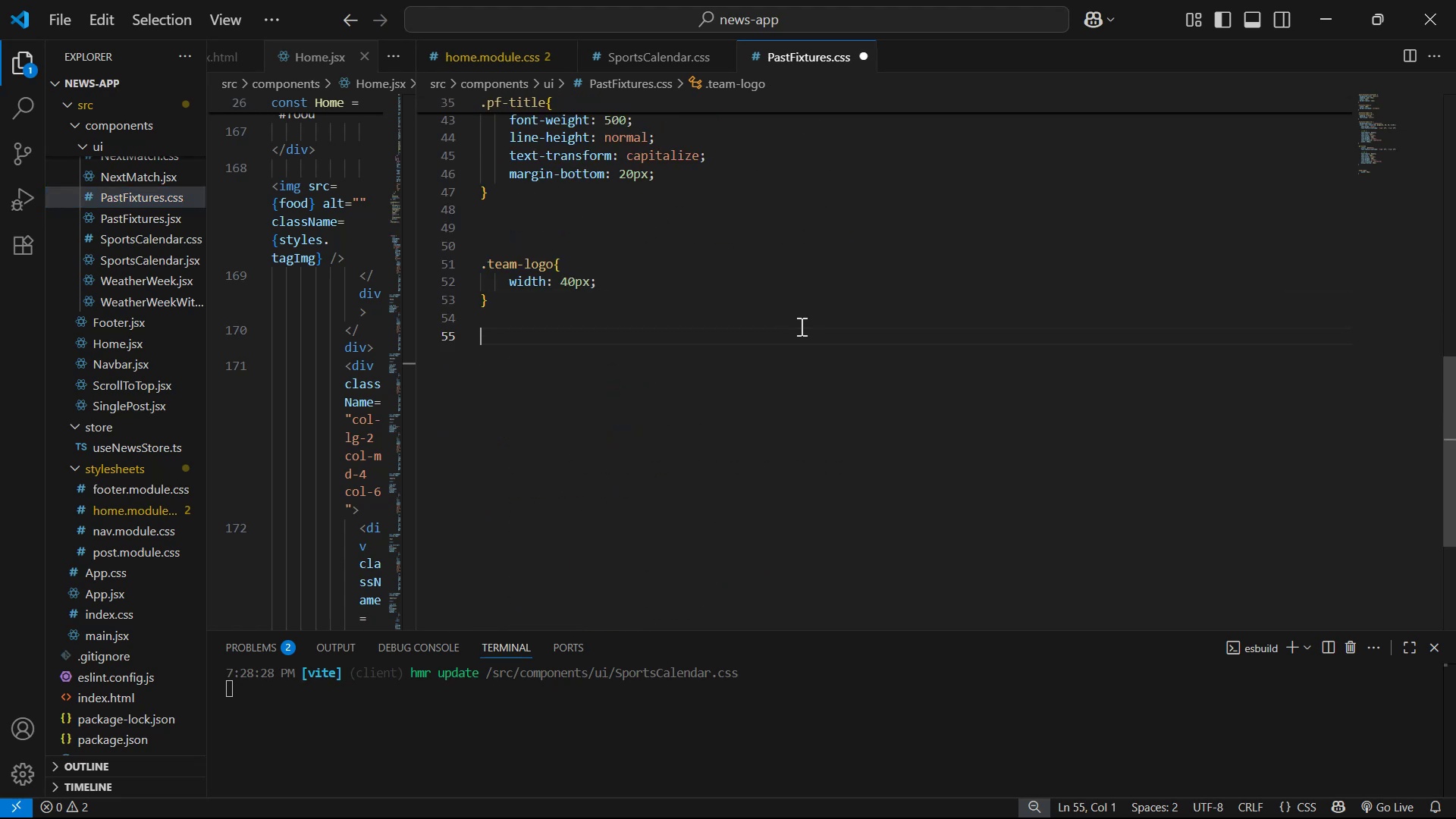 
key(Control+V)
 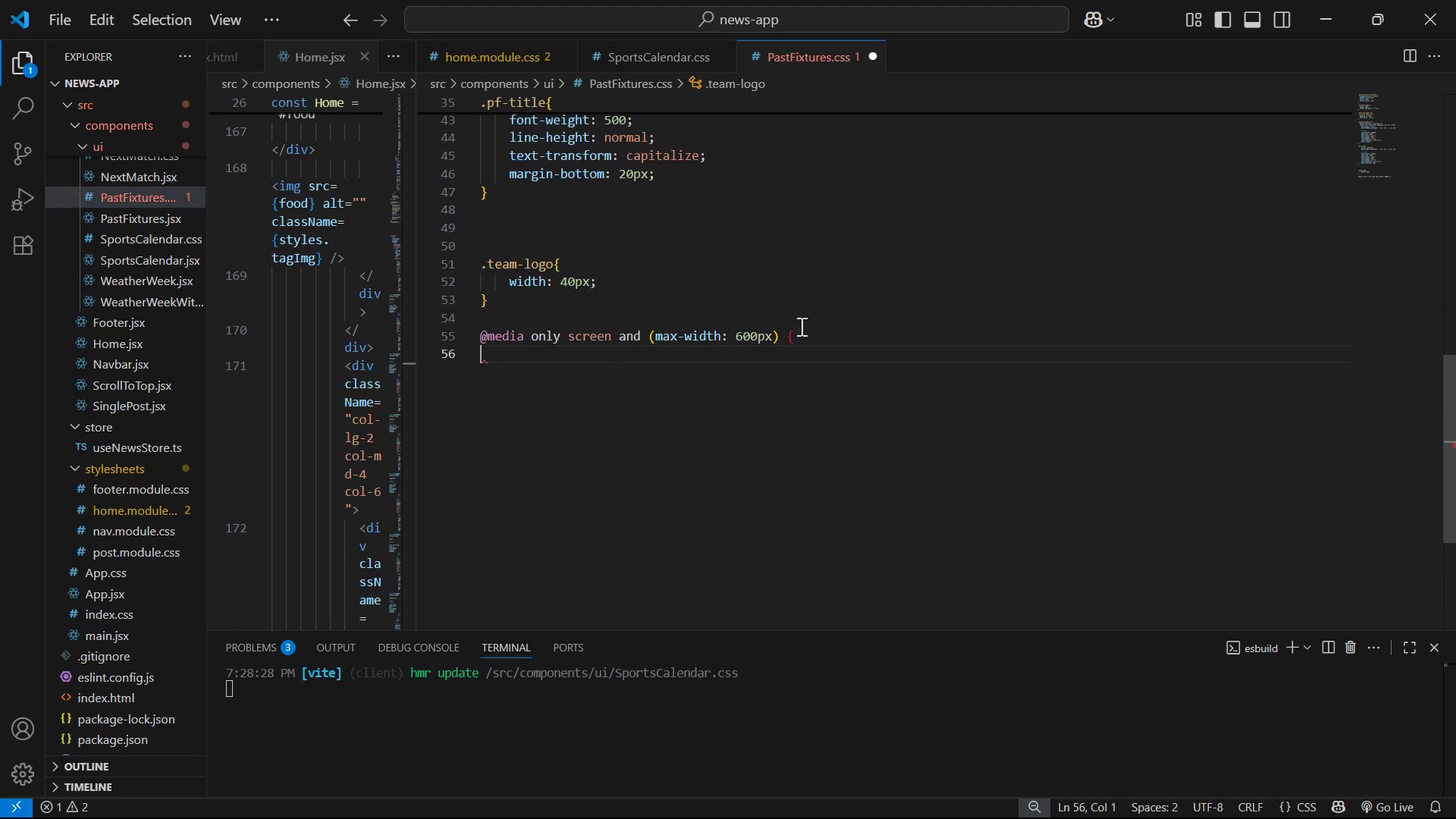 
key(Shift+BracketRight)
 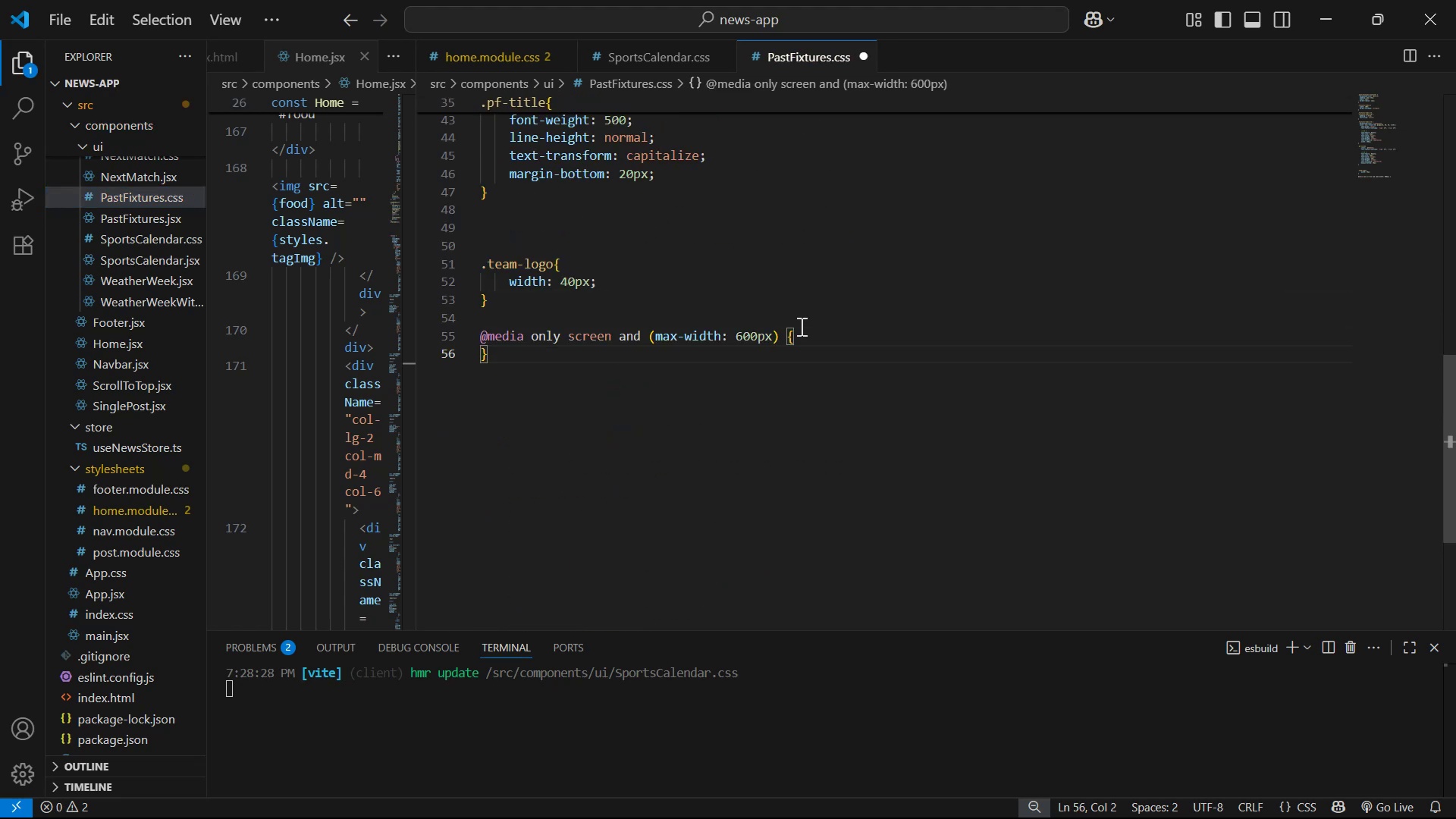 
left_click([811, 330])
 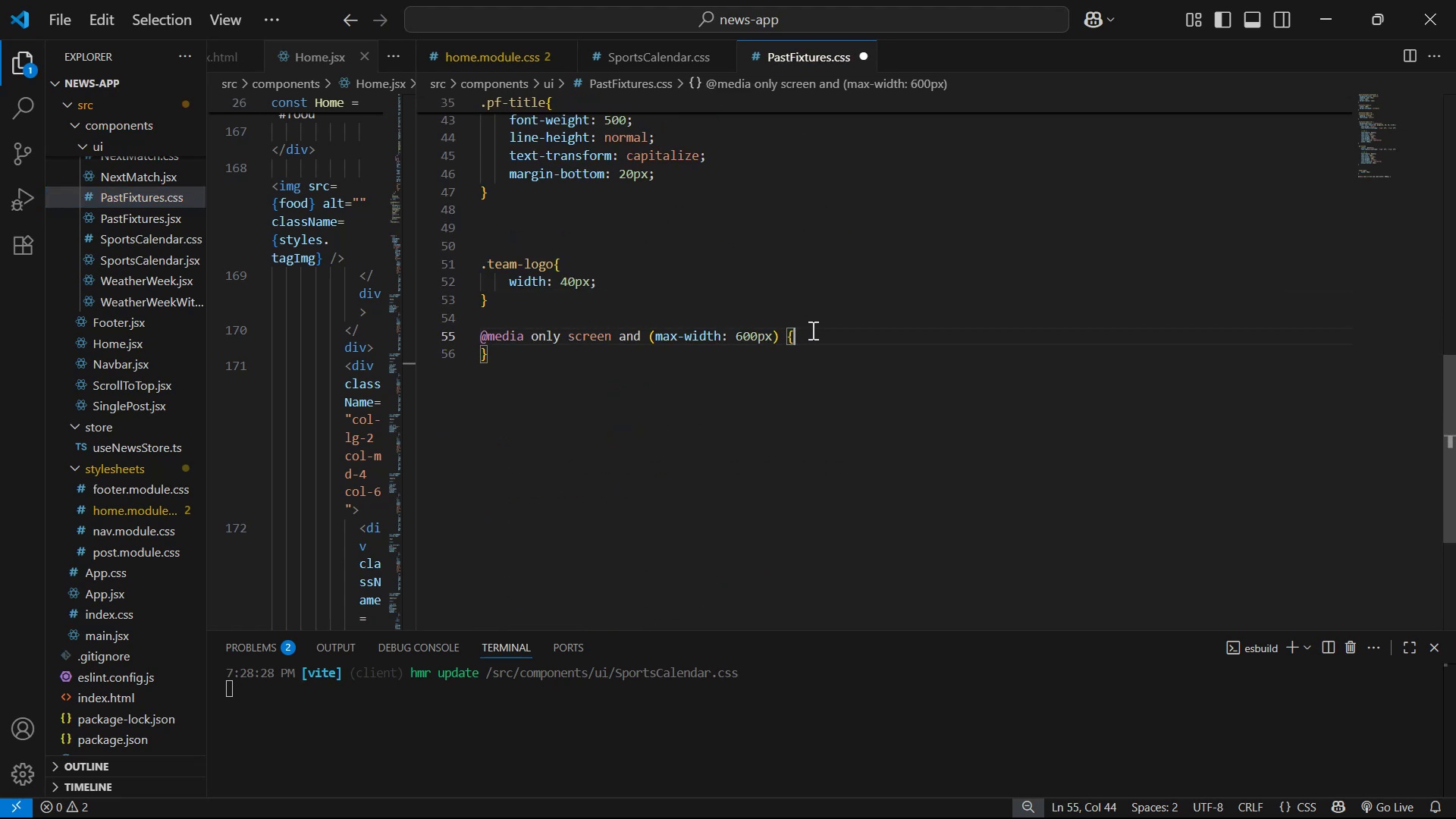 
key(Enter)
 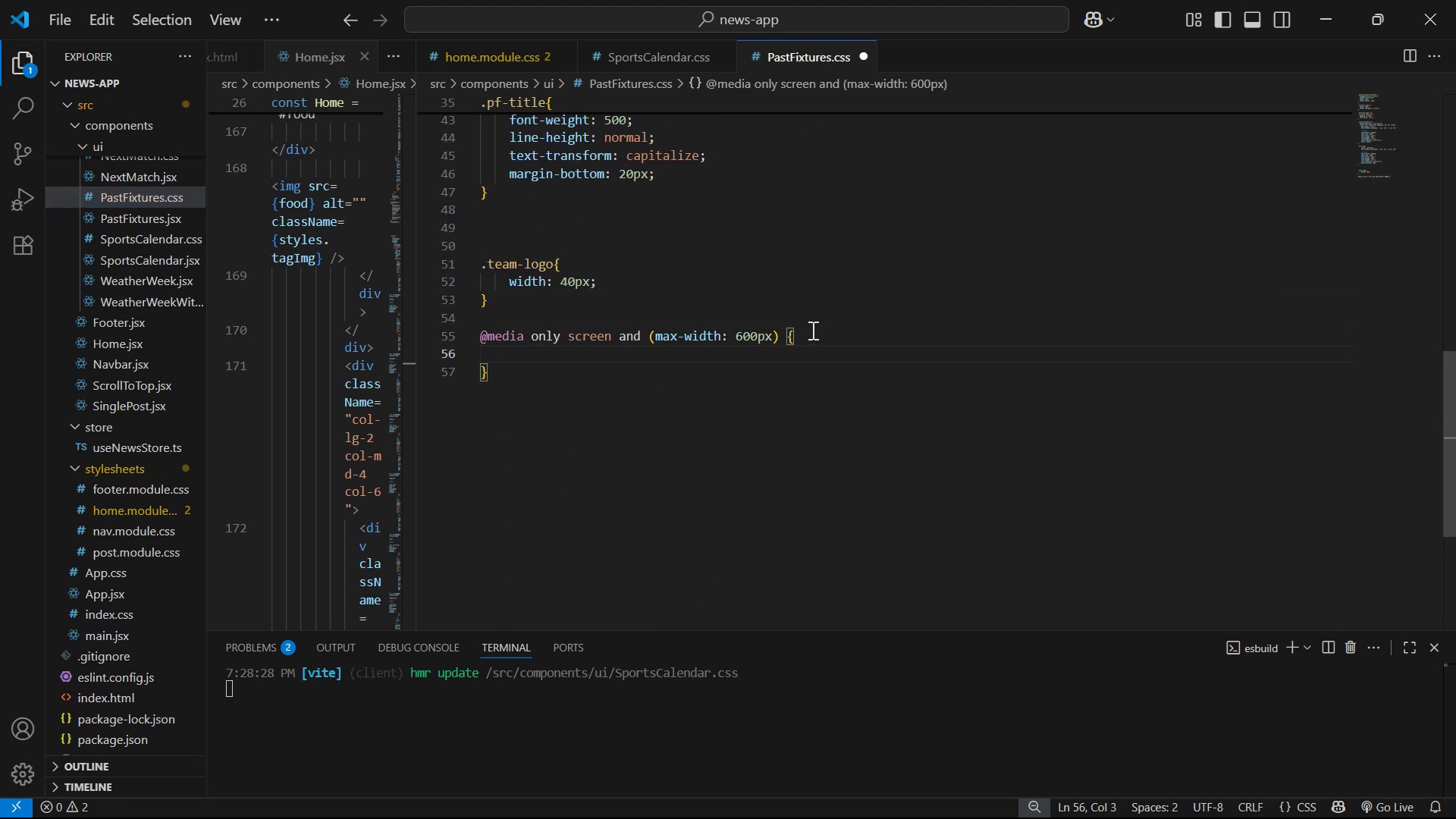 
type(.po)
 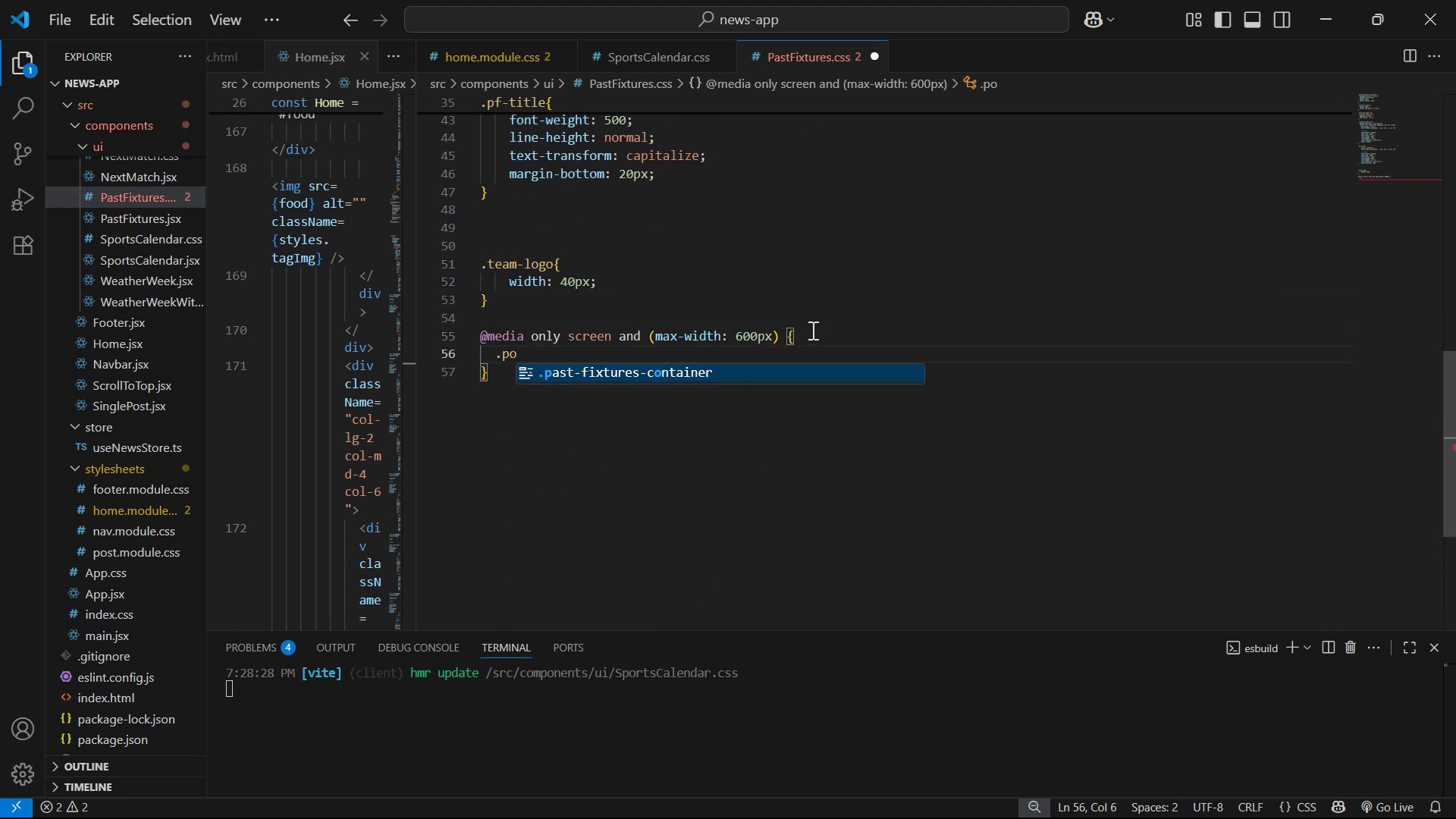 
key(Enter)
 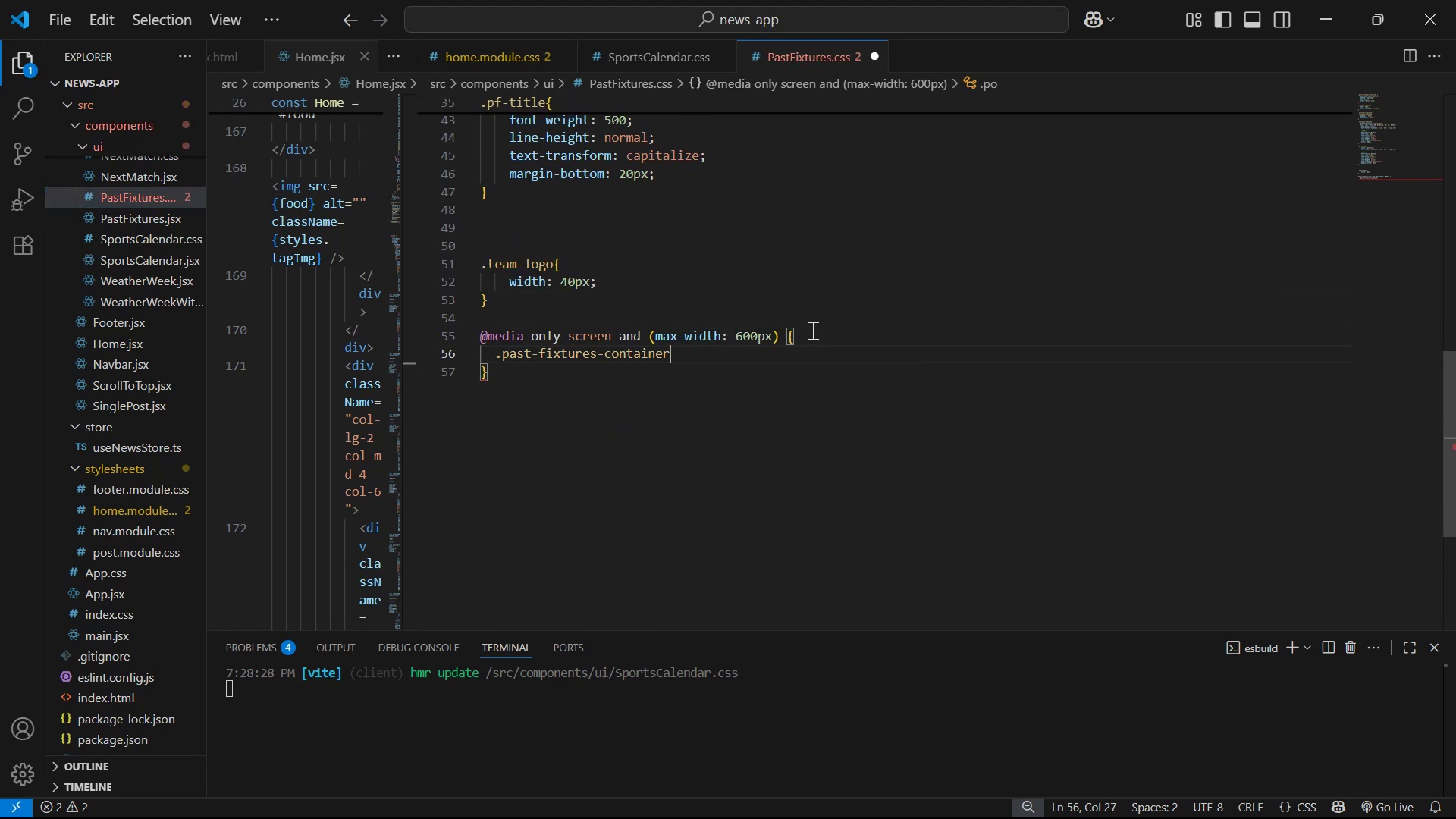 
key(Shift+ShiftLeft)
 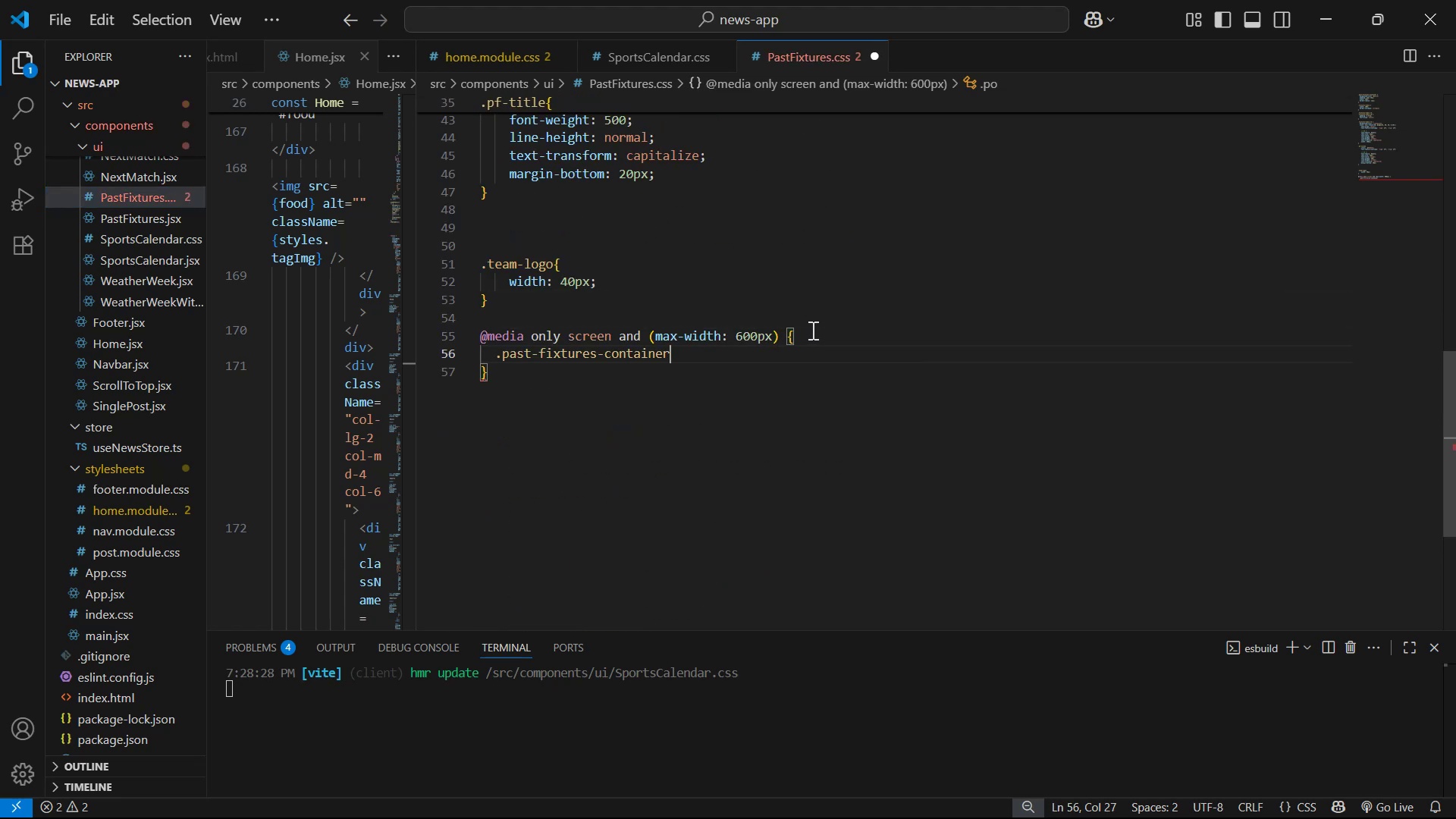 
key(Shift+BracketLeft)
 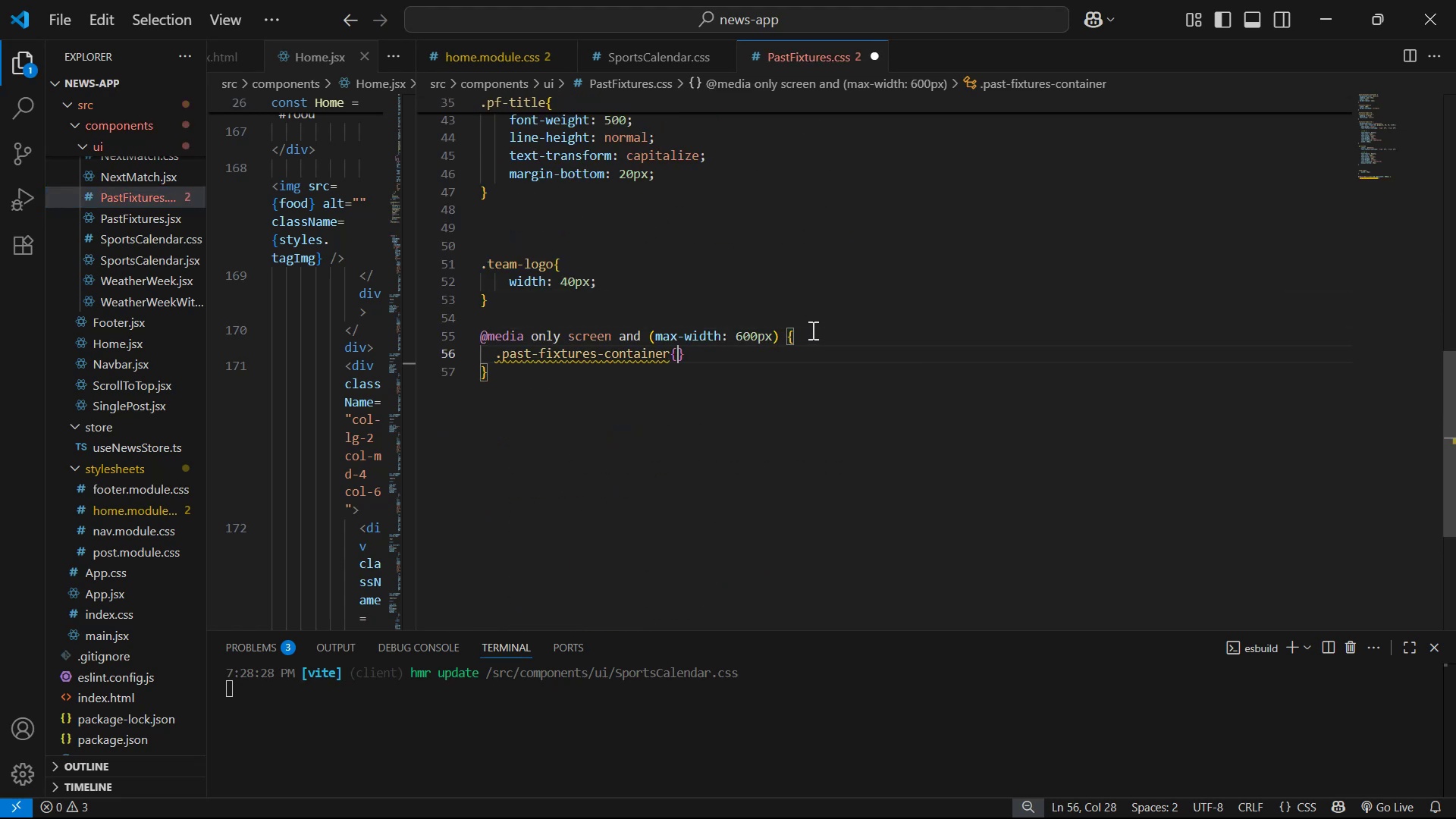 
key(Shift+ShiftRight)
 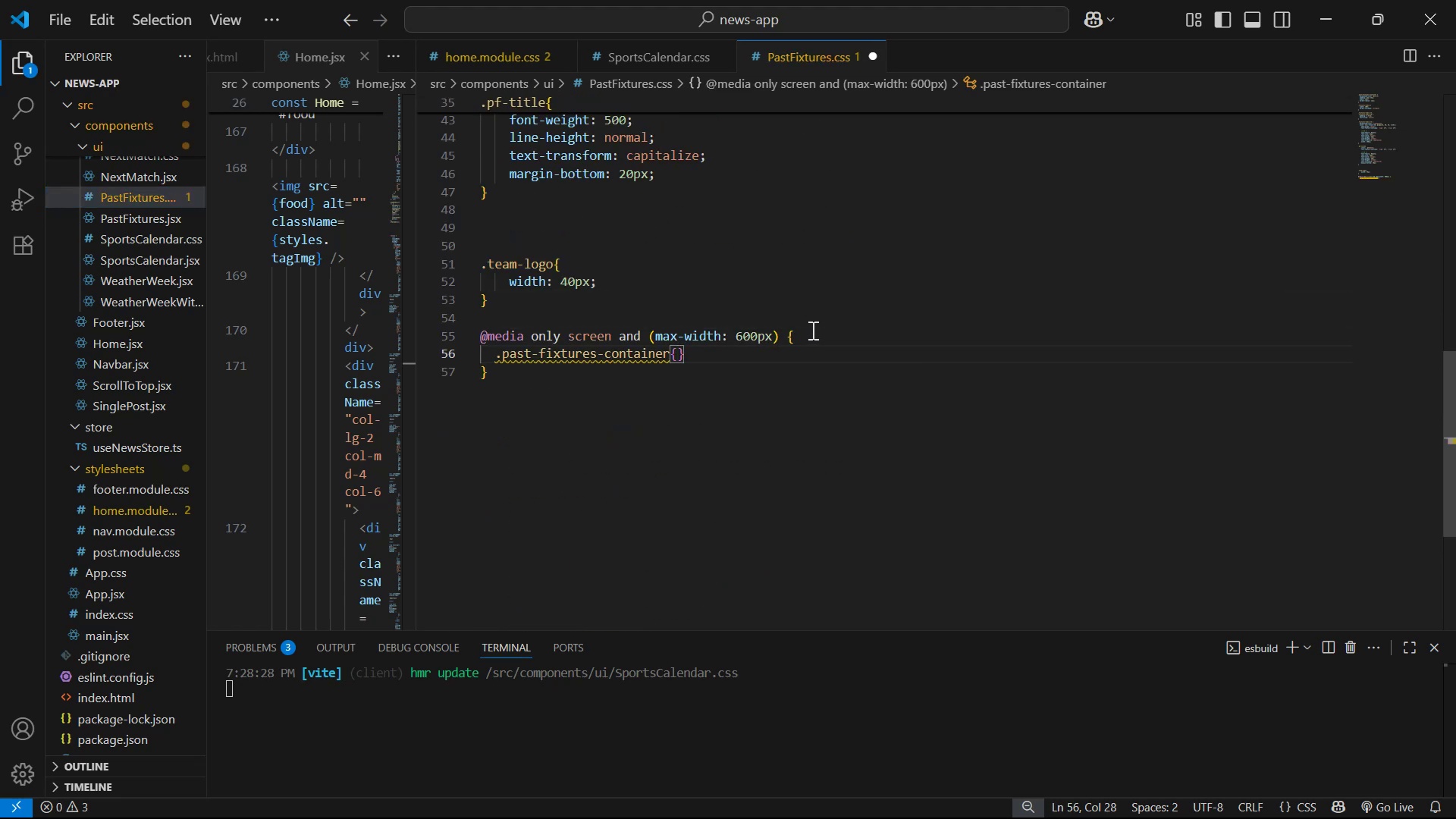 
key(Enter)
 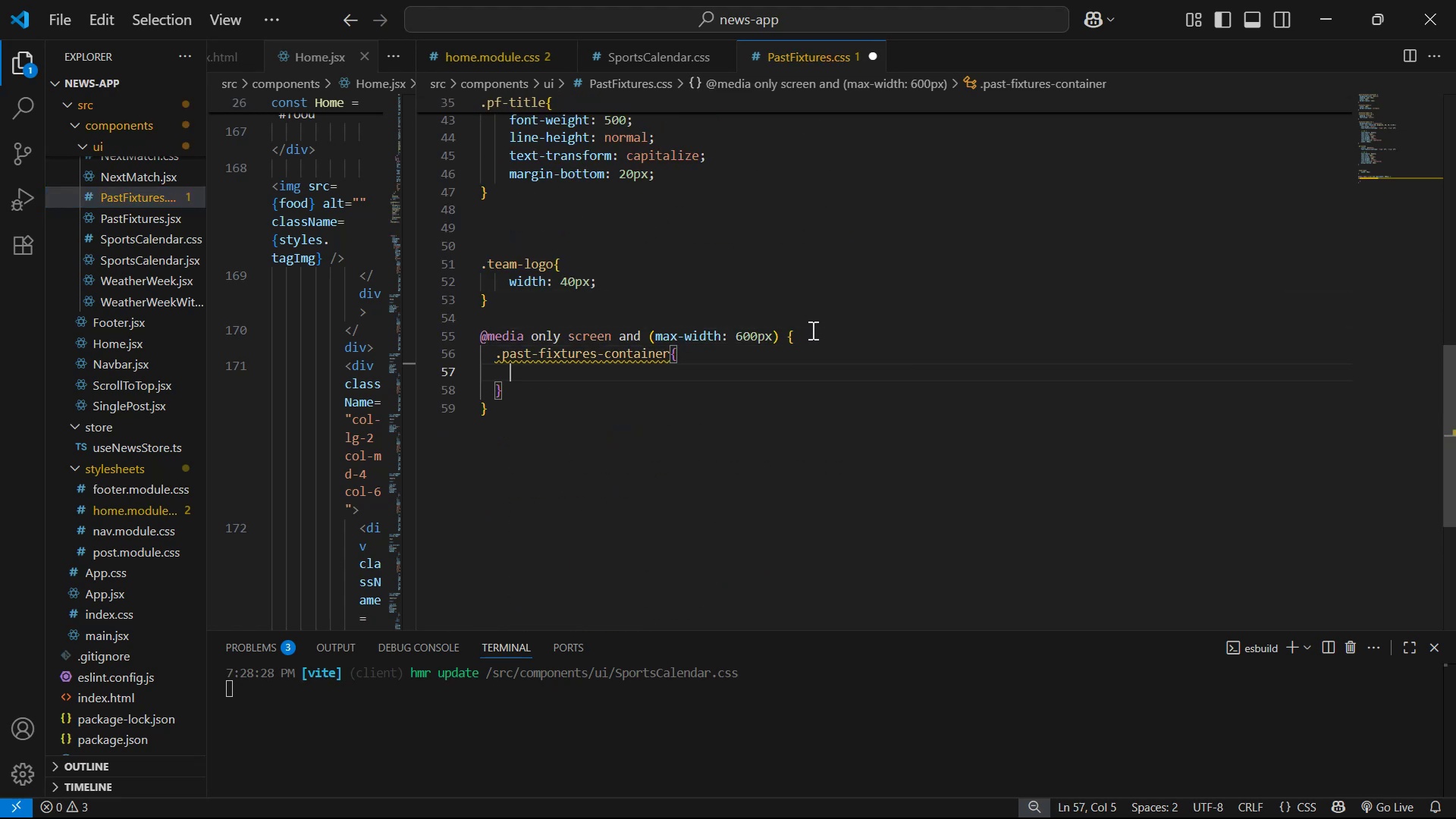 
key(W)
 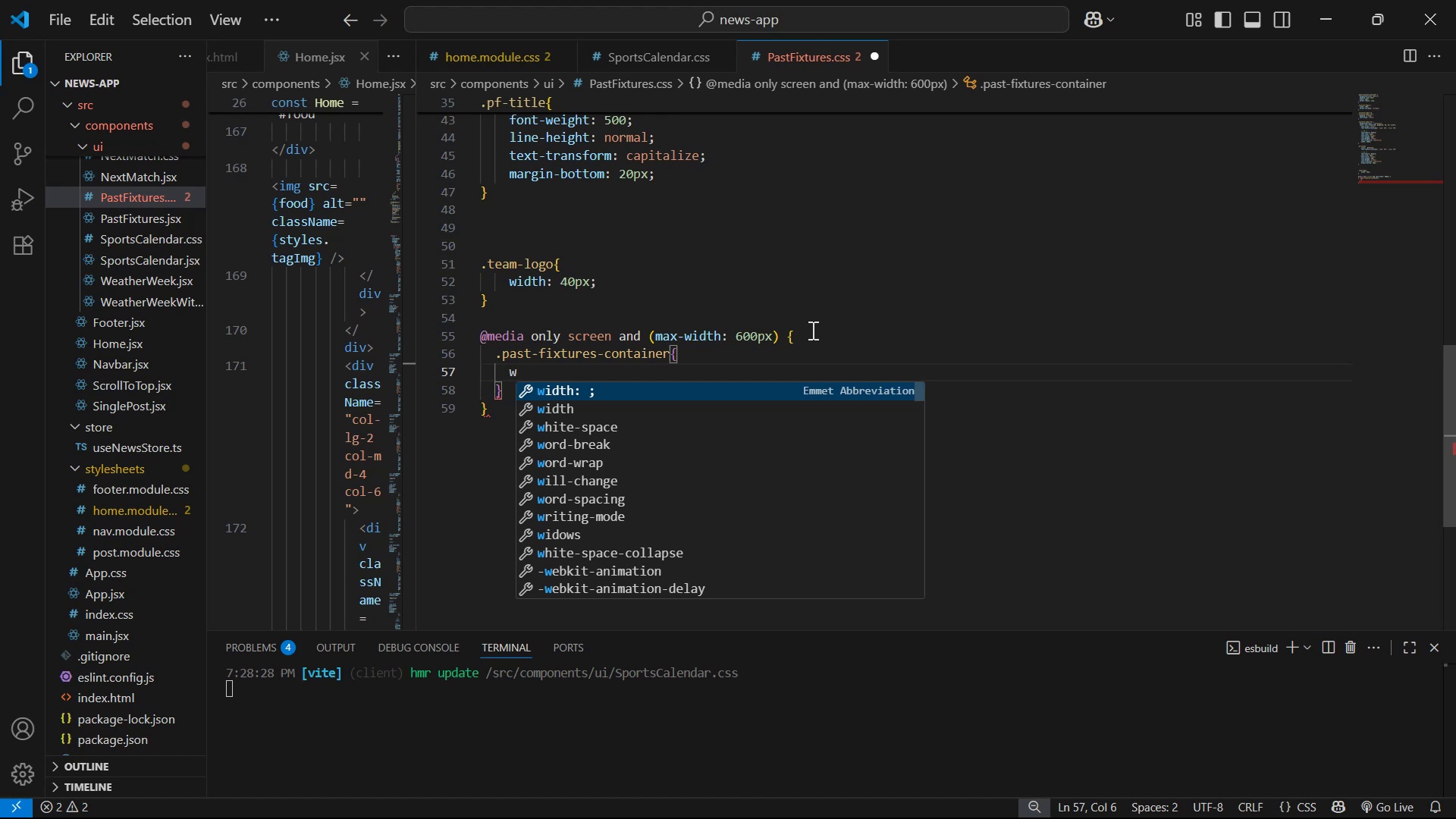 
key(Enter)
 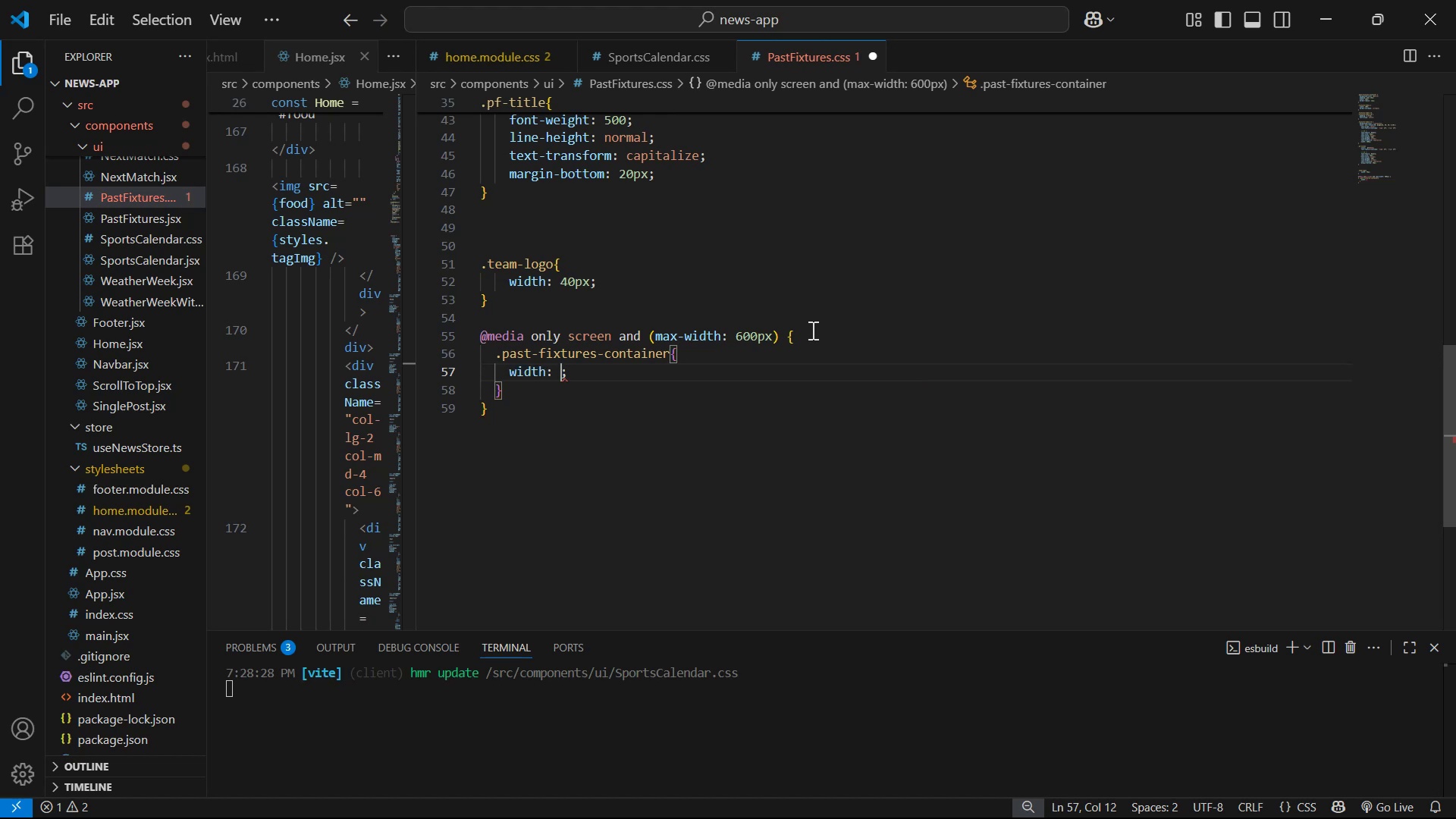 
type(90%)
 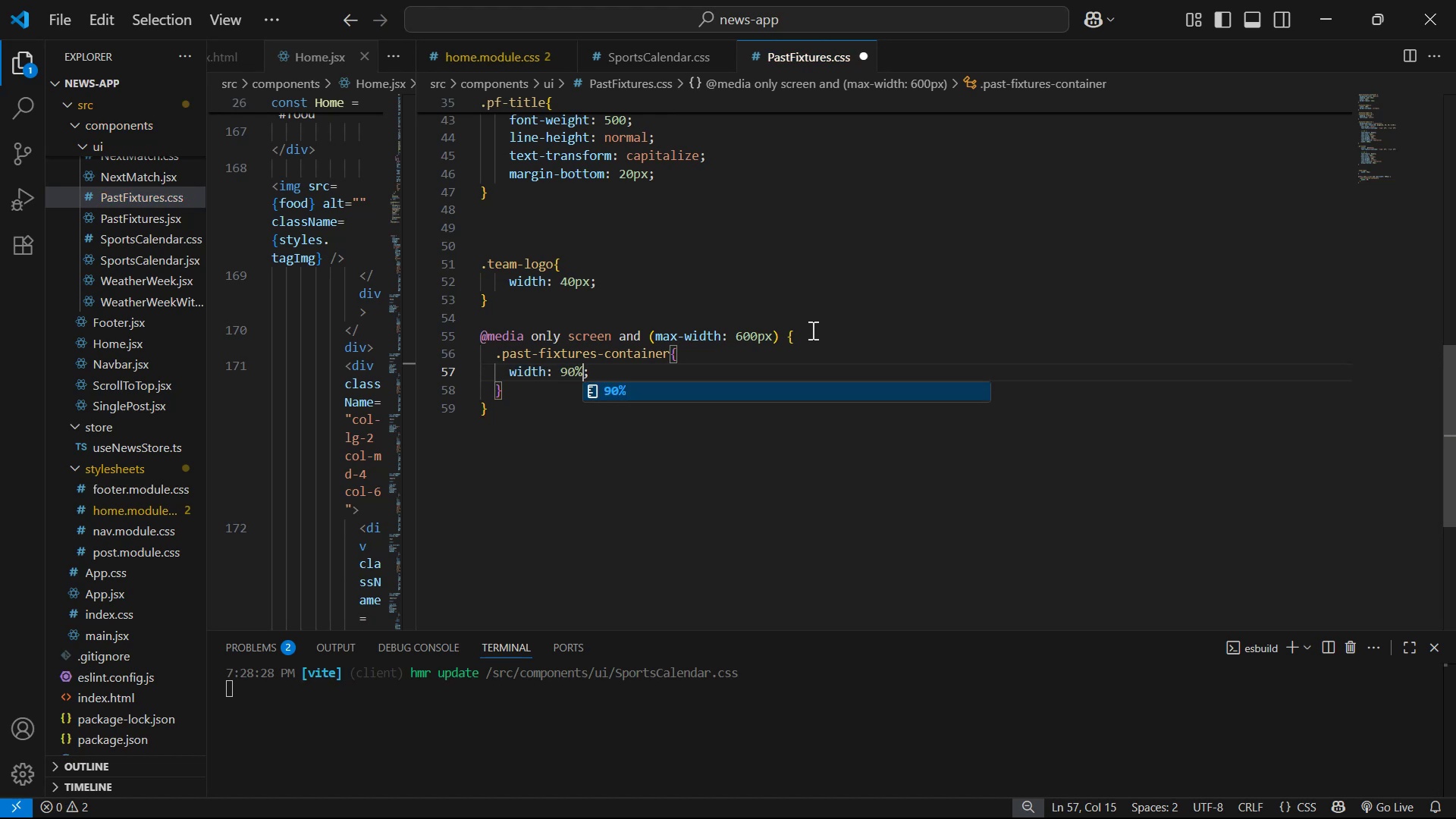 
key(ArrowRight)
 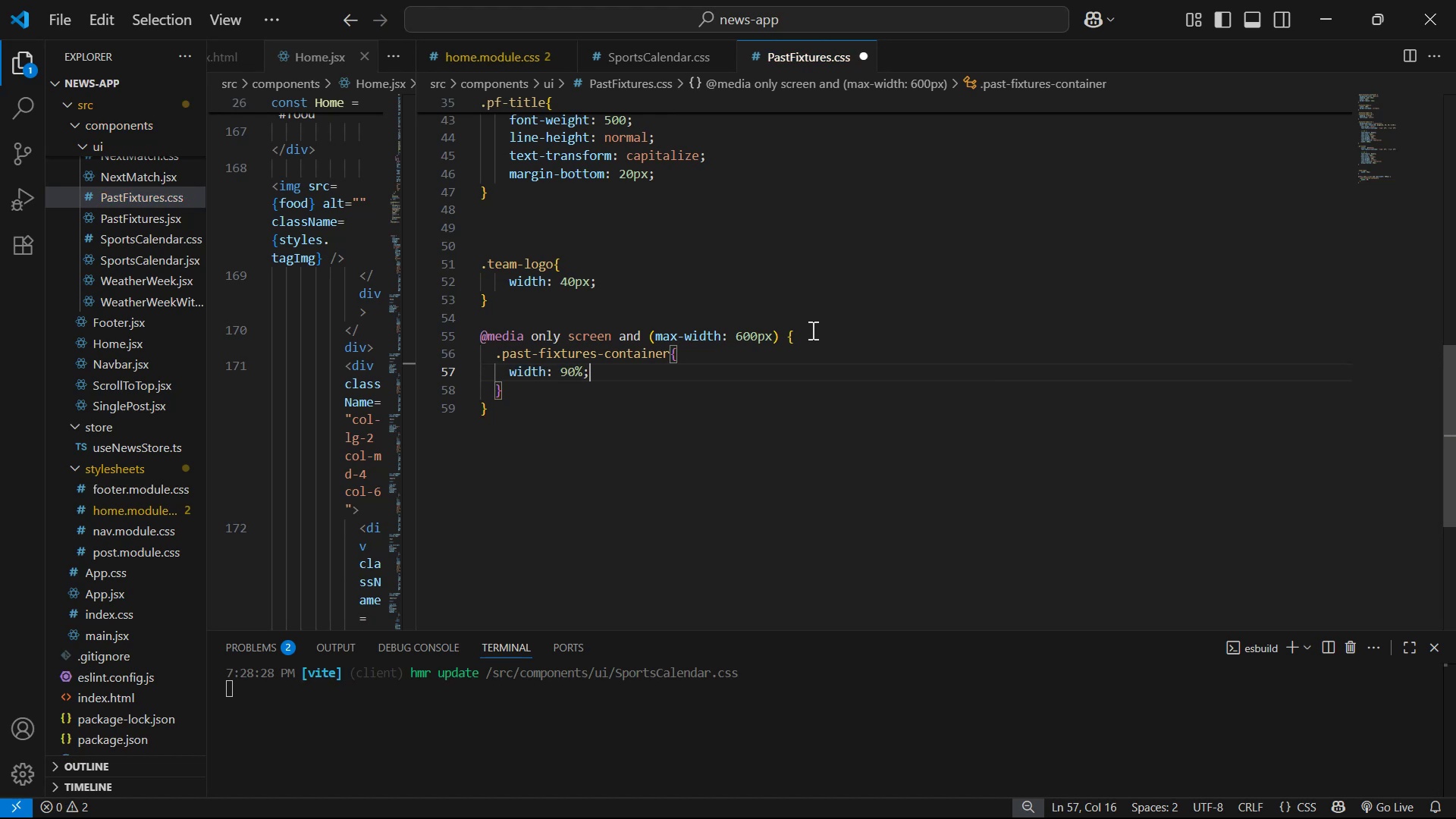 
key(Enter)
 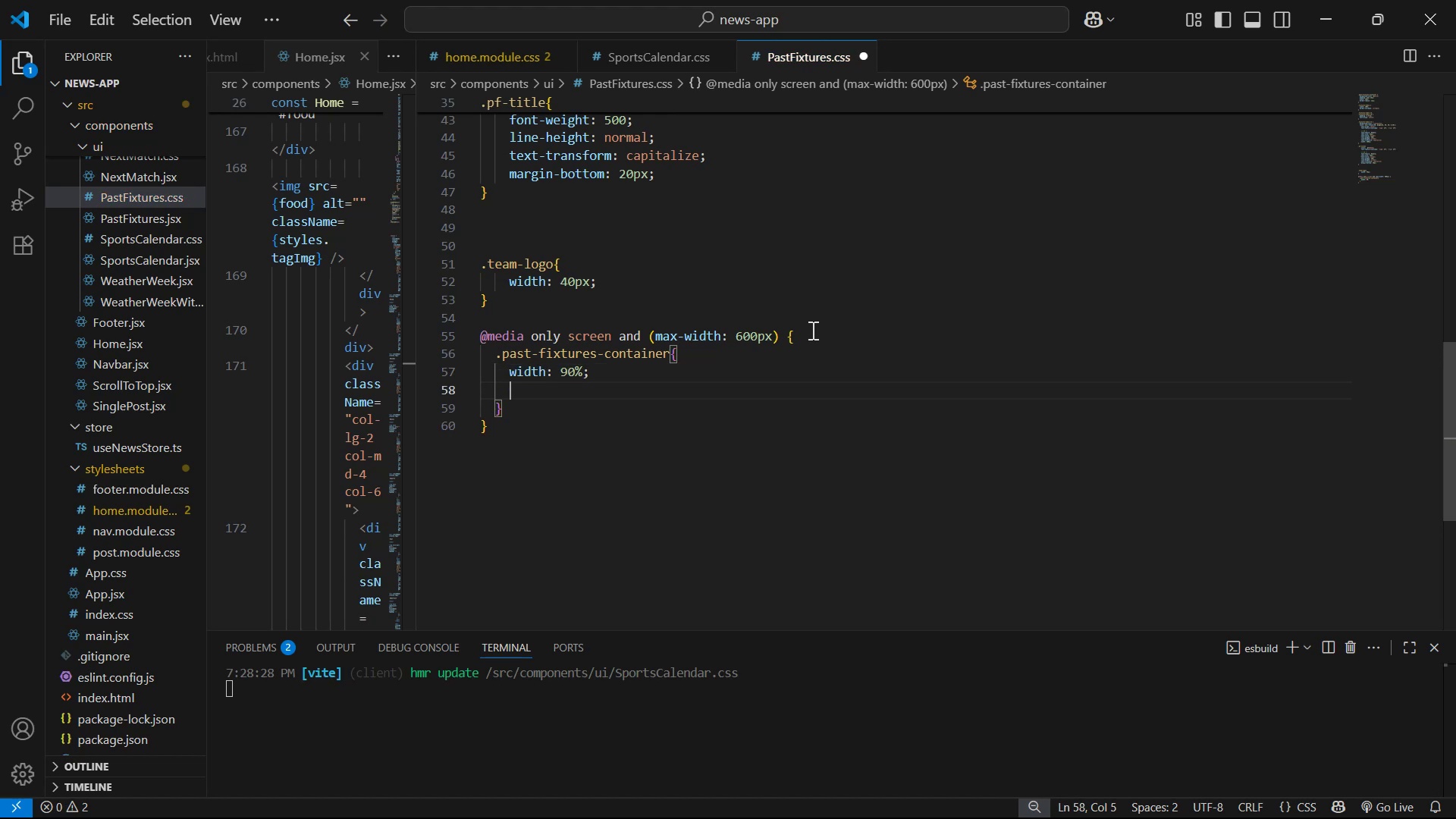 
type(ma)
 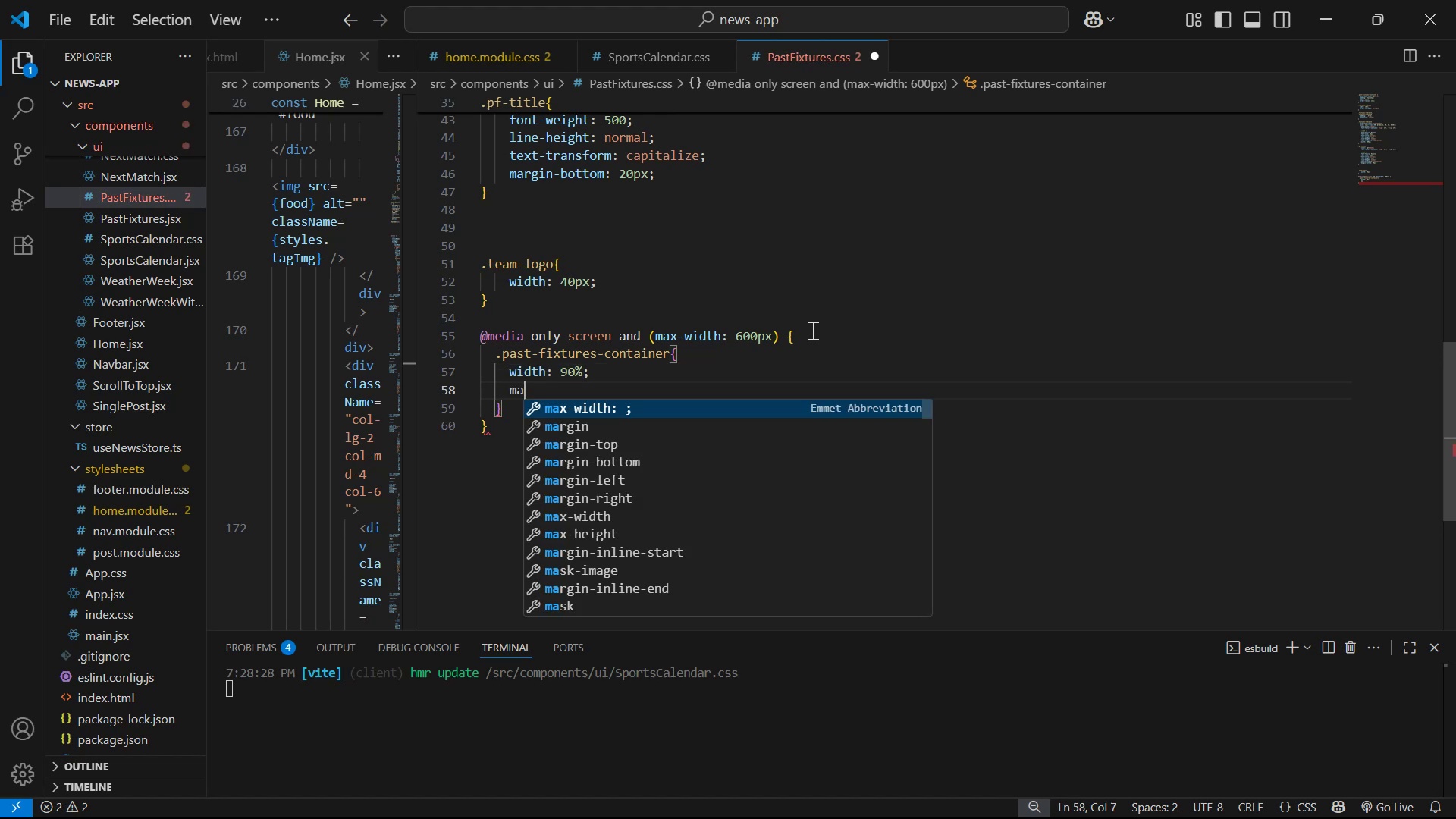 
key(ArrowDown)
 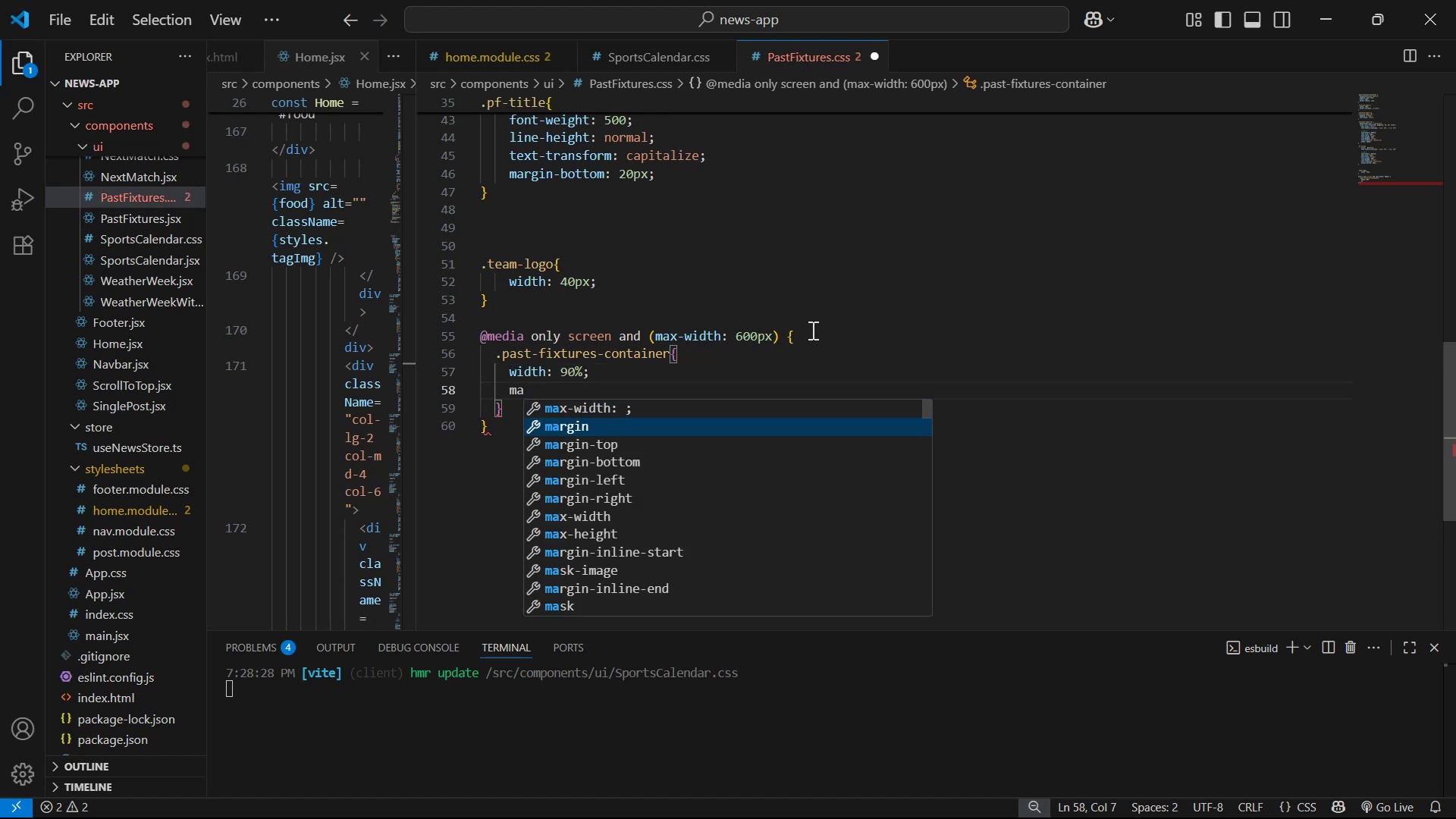 
key(Enter)
 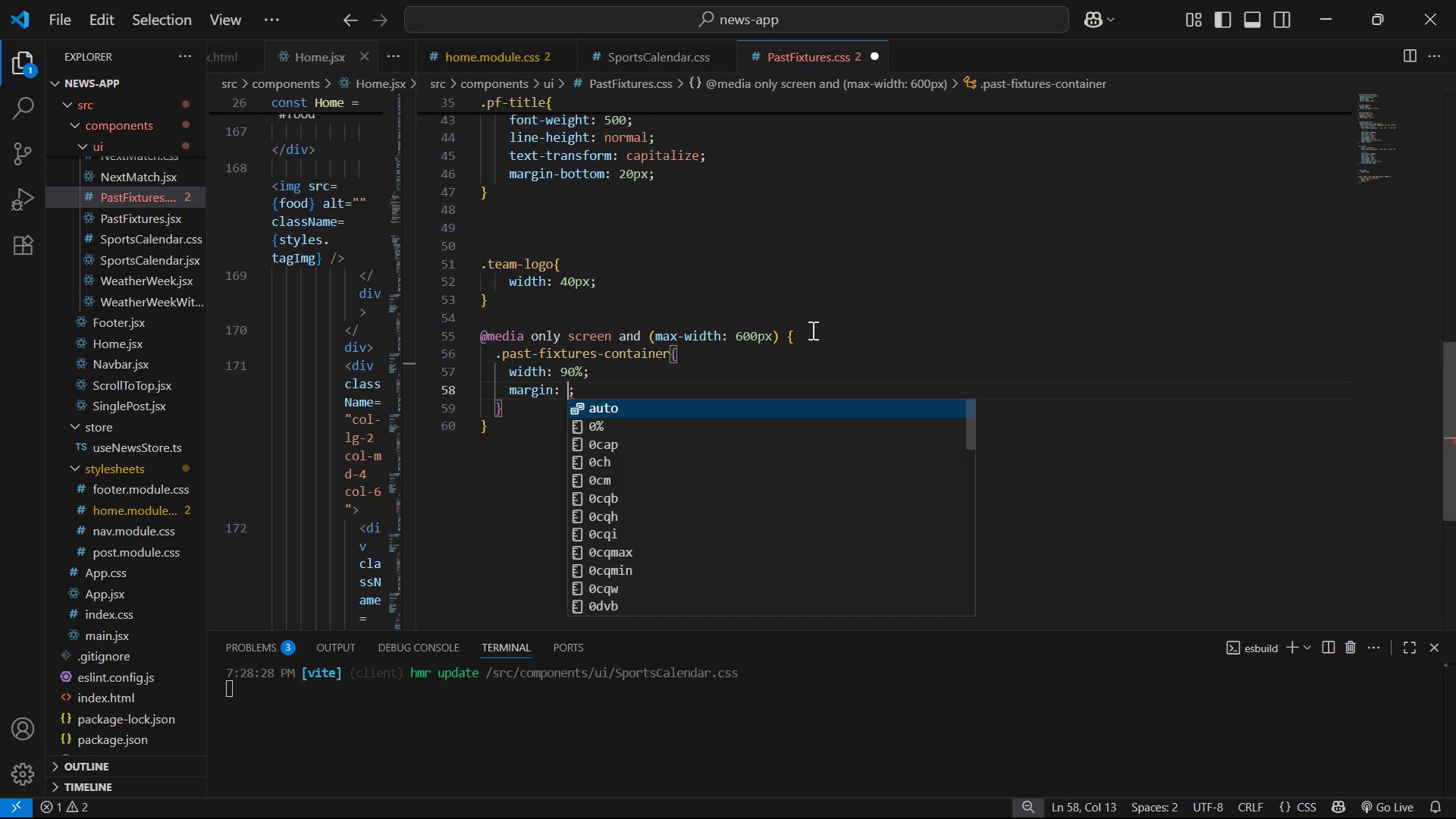 
type(10px au)
 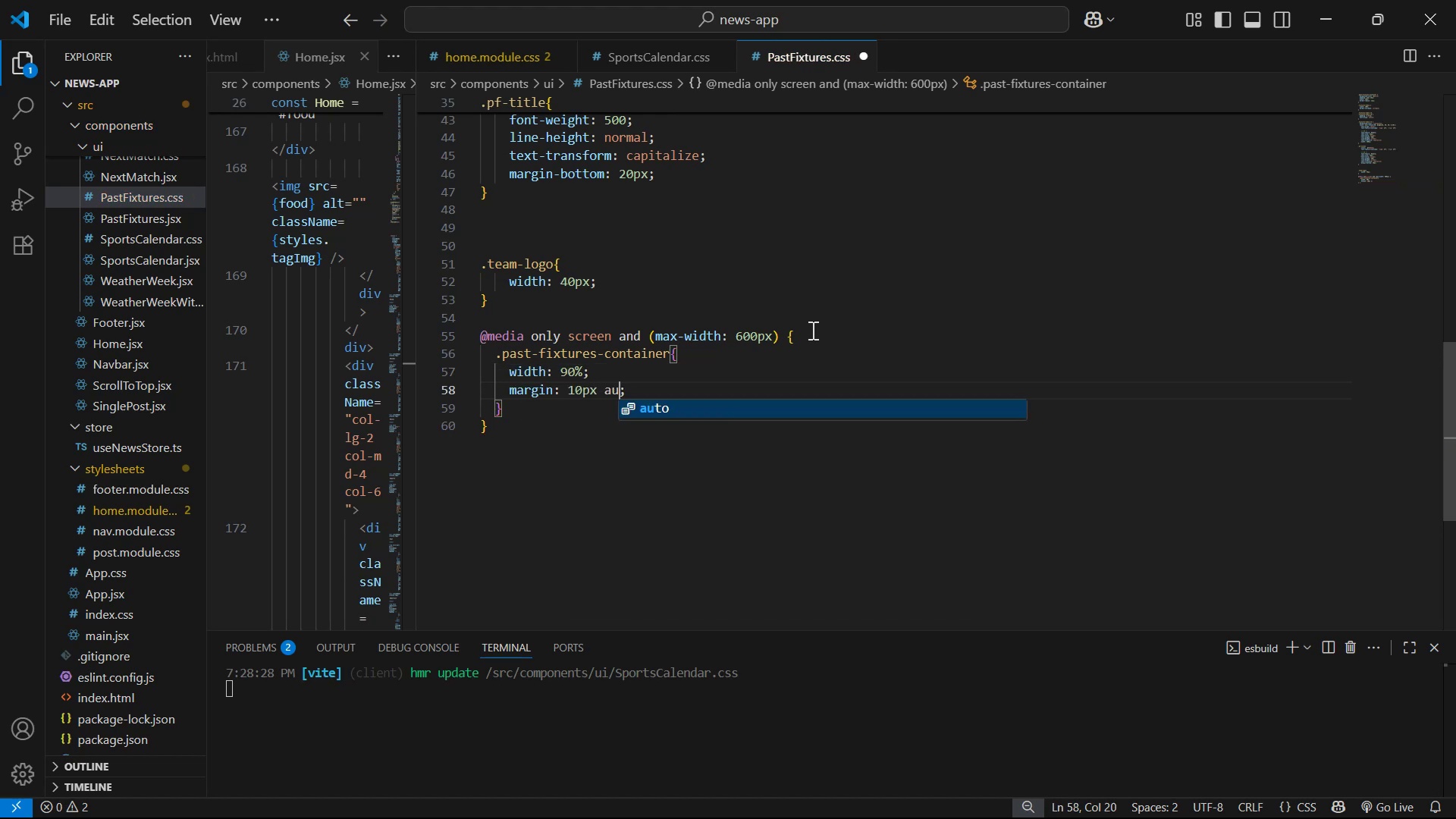 
key(Enter)
 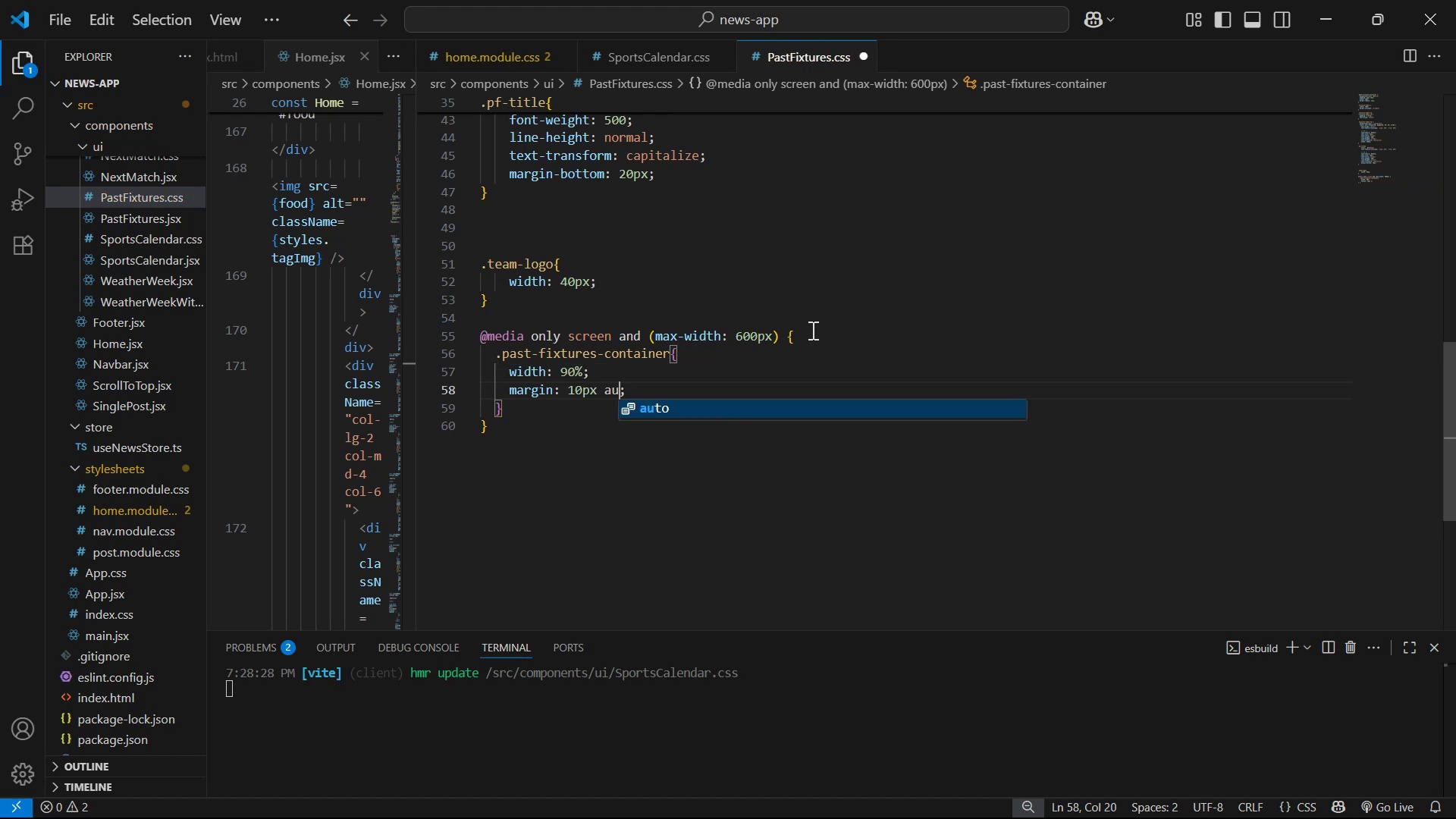 
key(Control+S)
 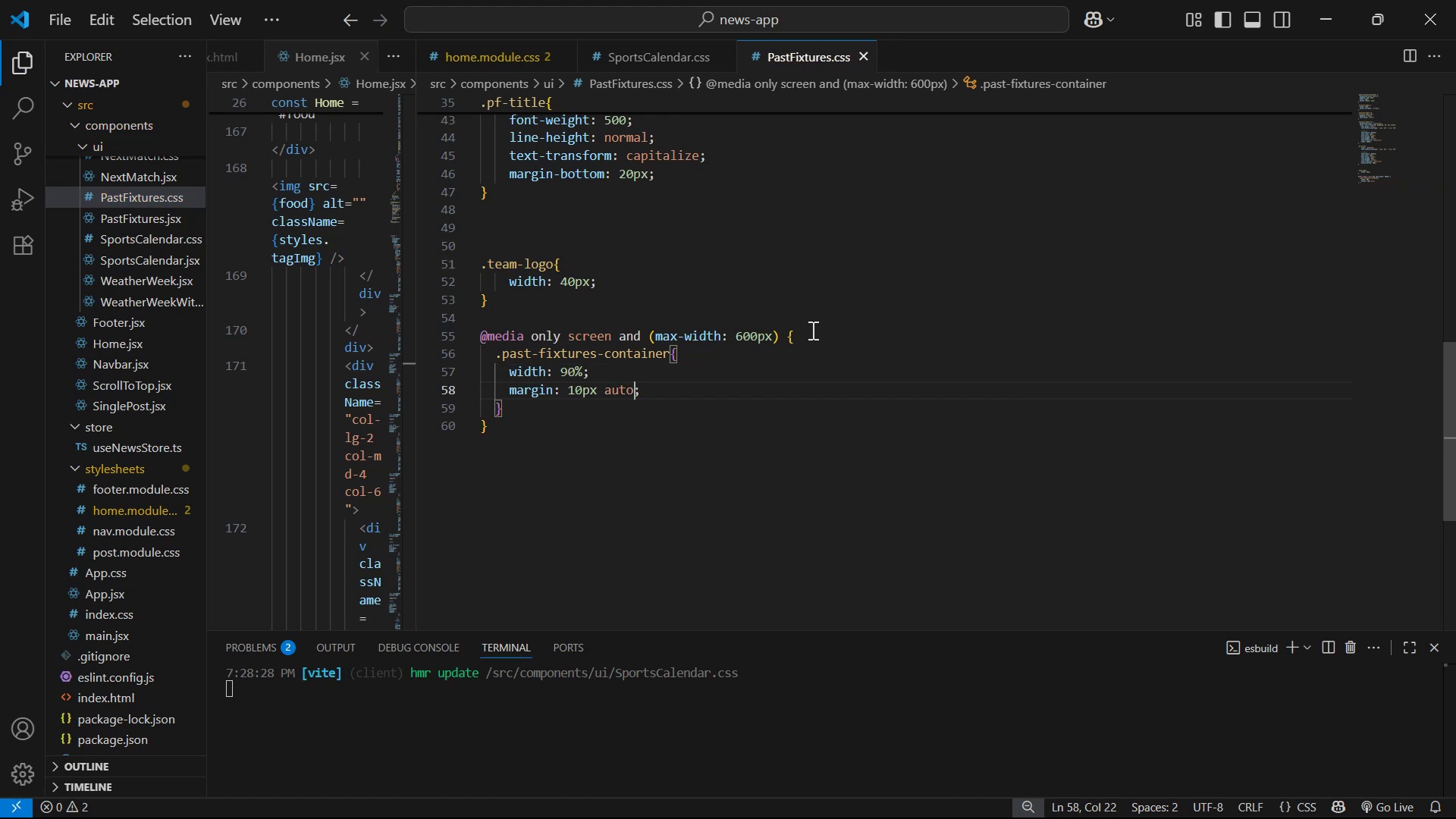 
key(Alt+AltLeft)
 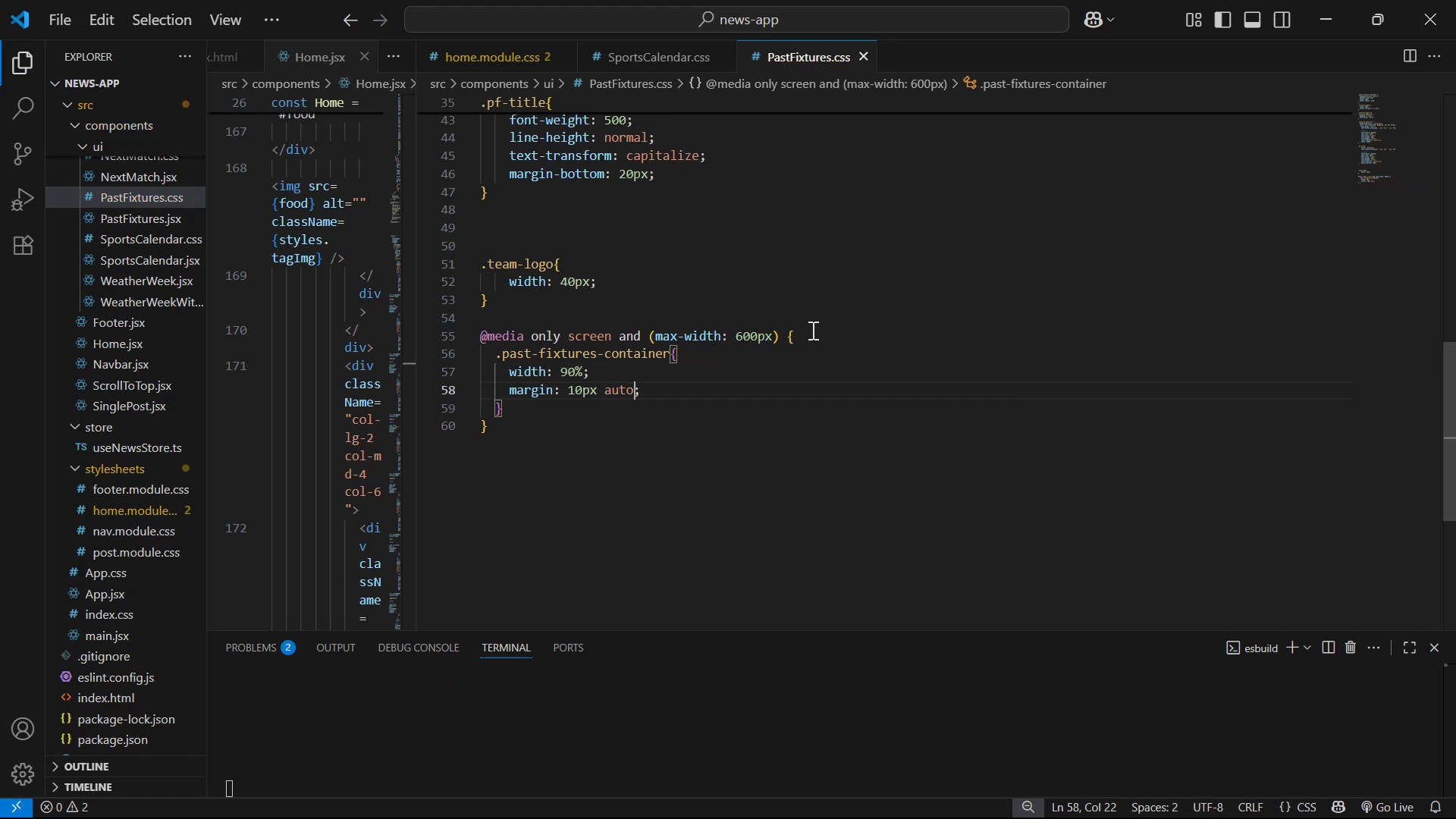 
key(Alt+Tab)
 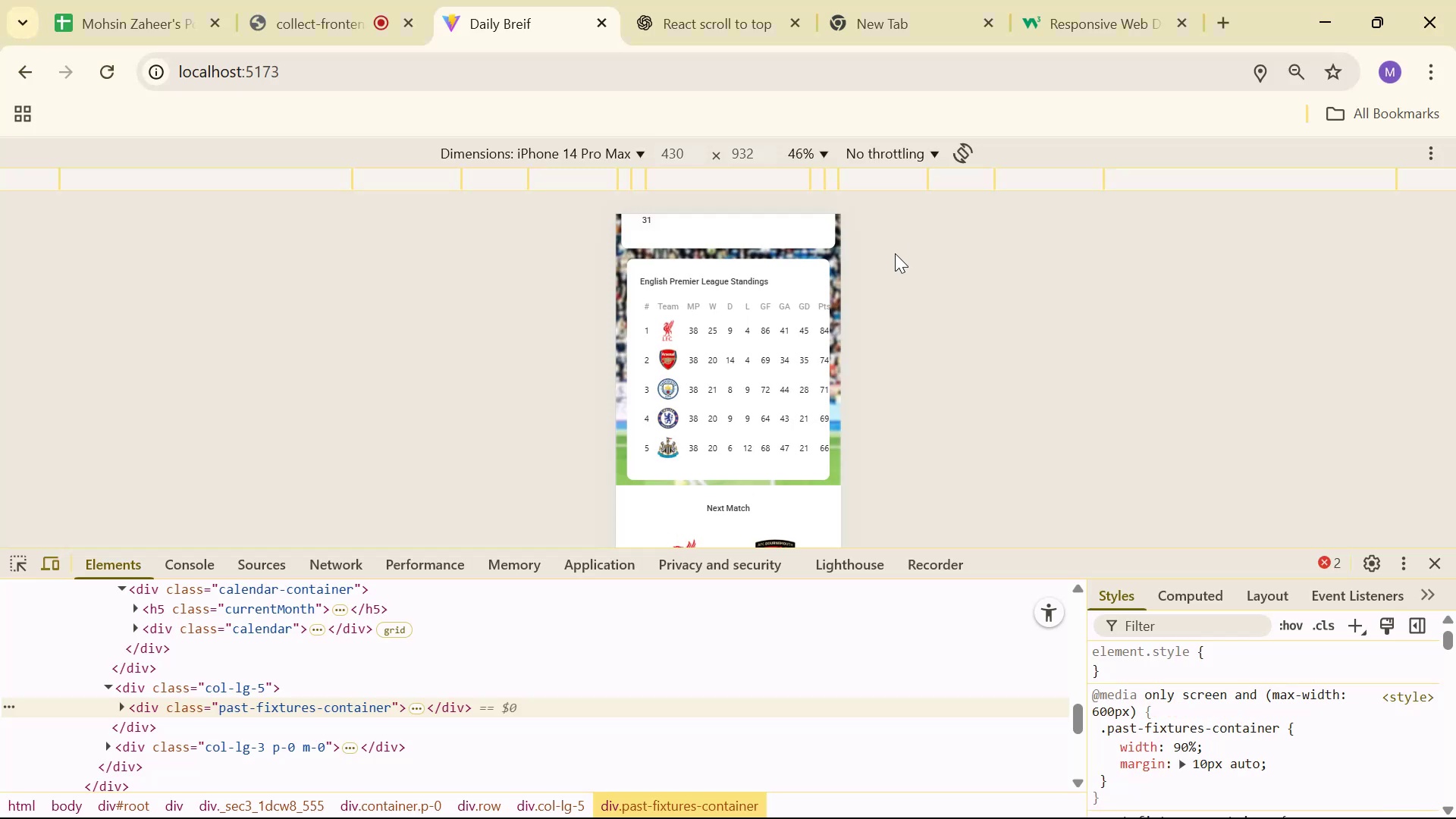 
key(Alt+AltLeft)
 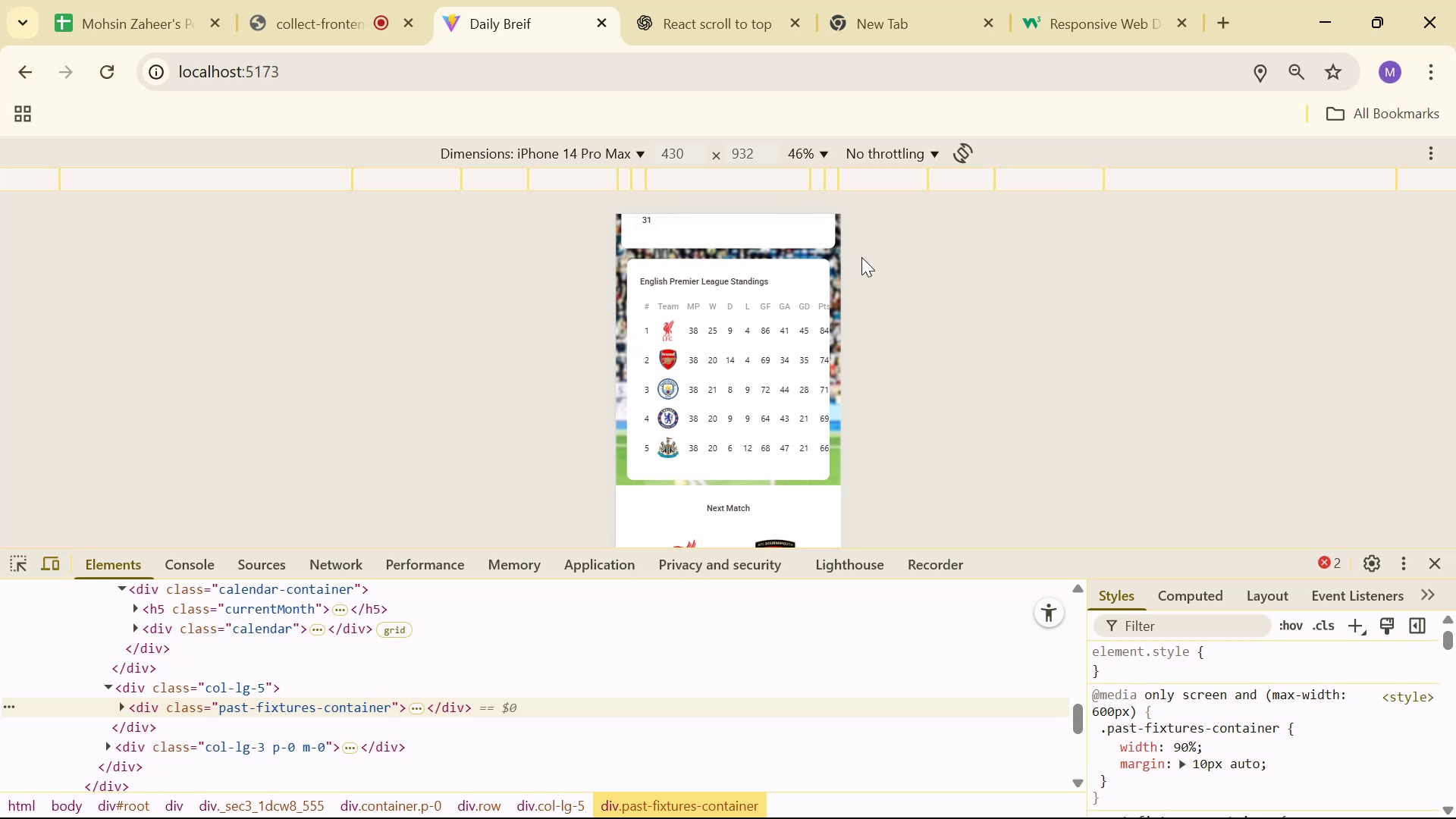 
key(Alt+Tab)
 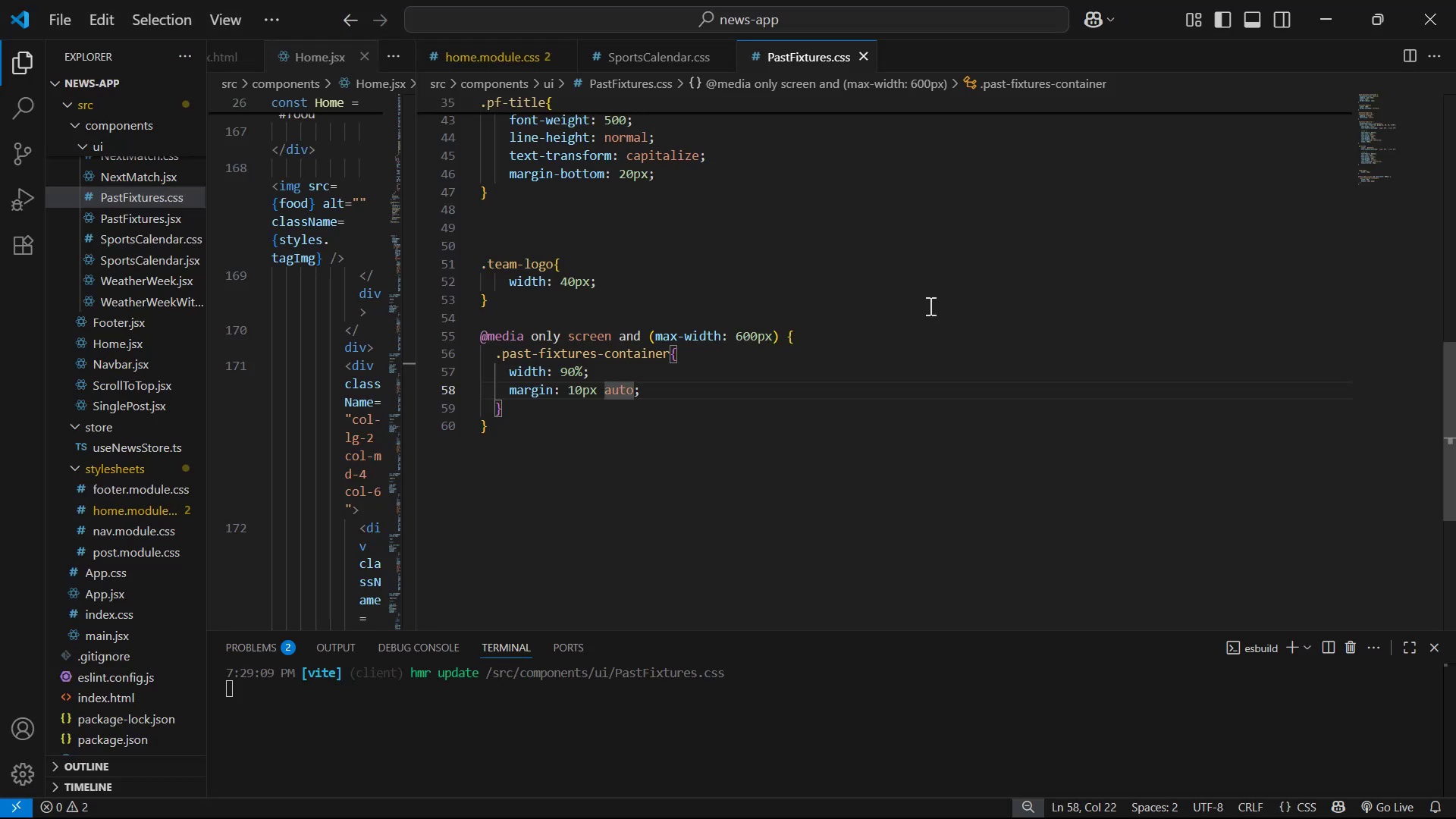 
key(ArrowUp)
 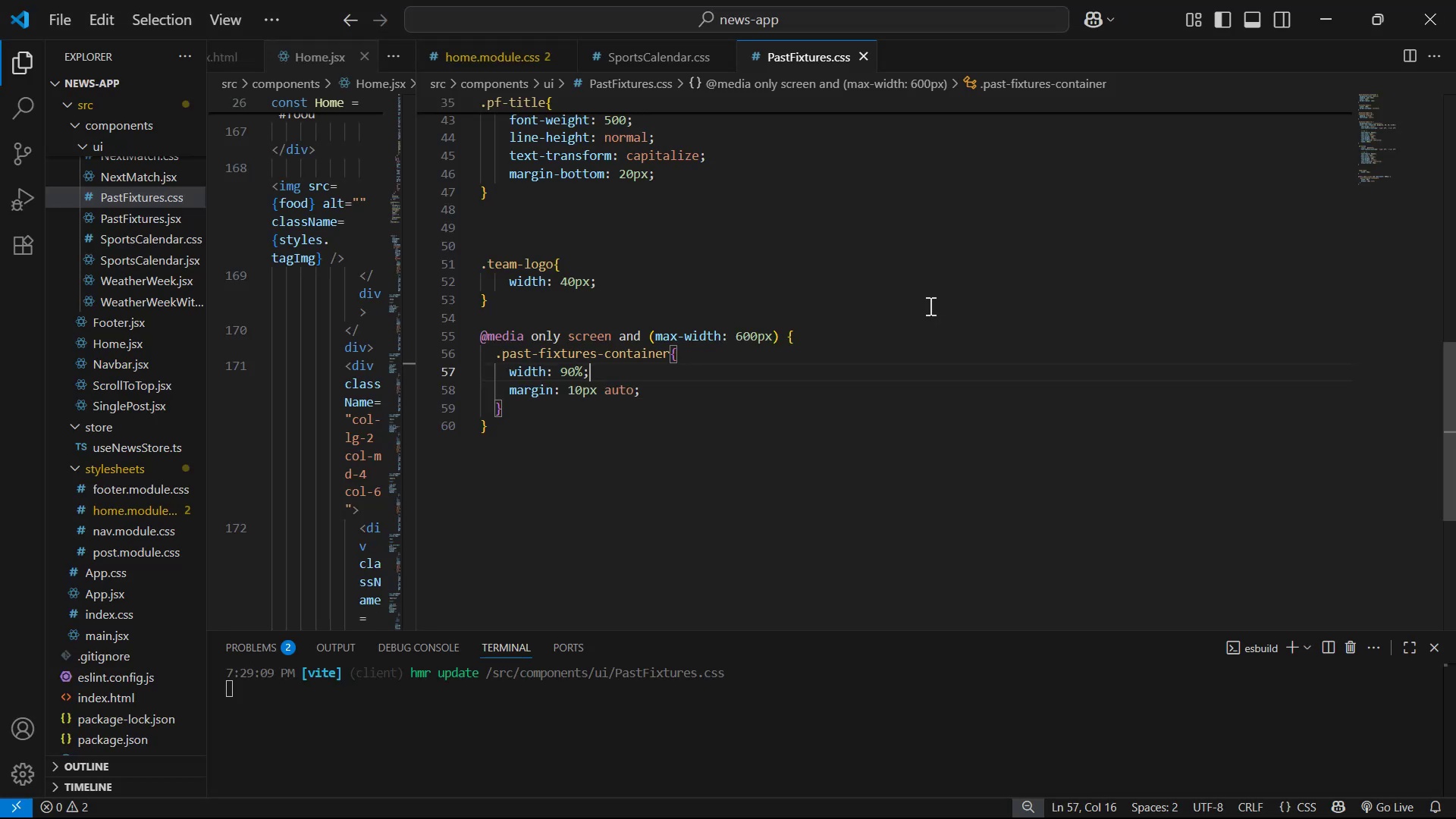 
key(ArrowLeft)
 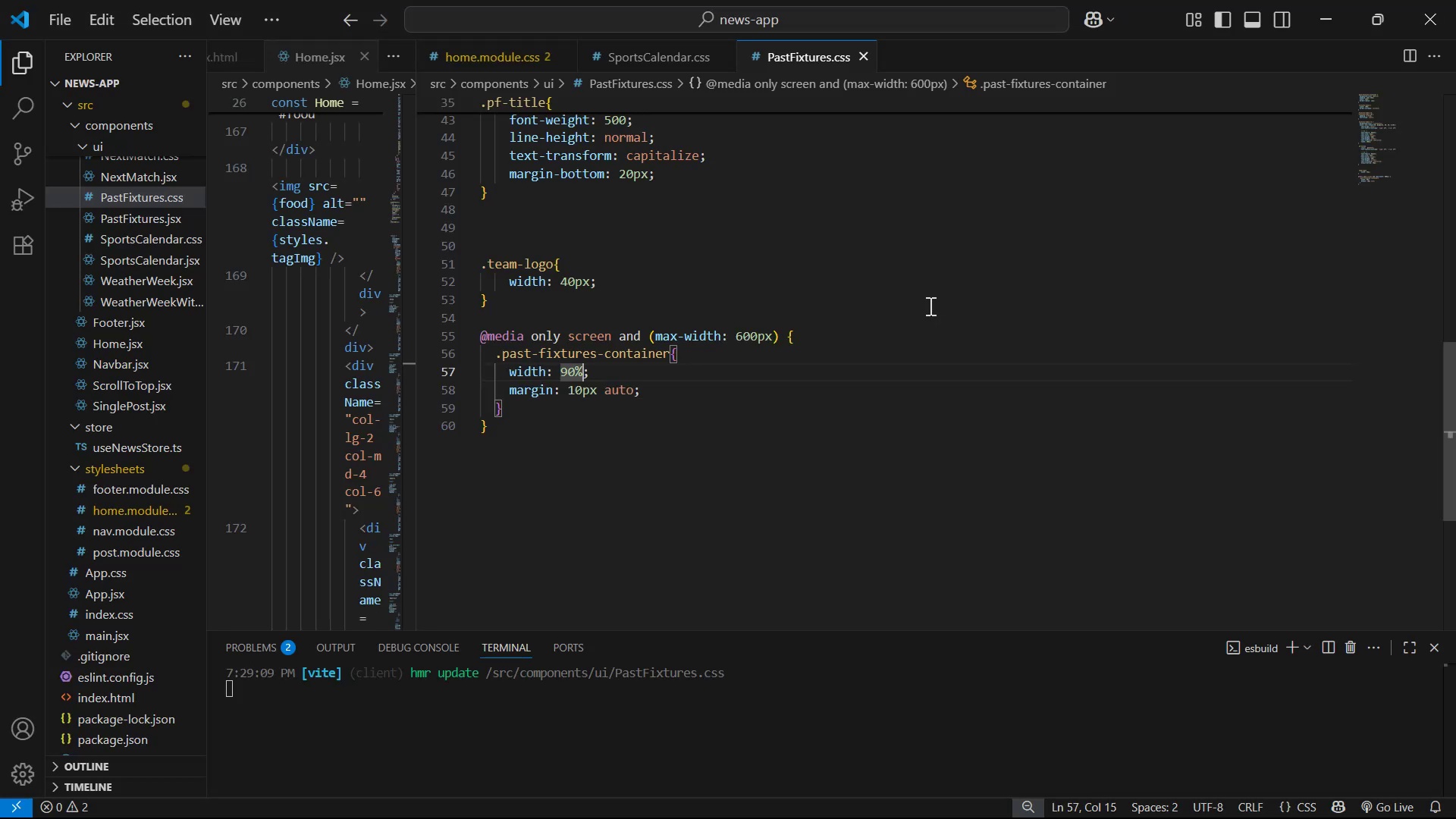 
key(ArrowLeft)
 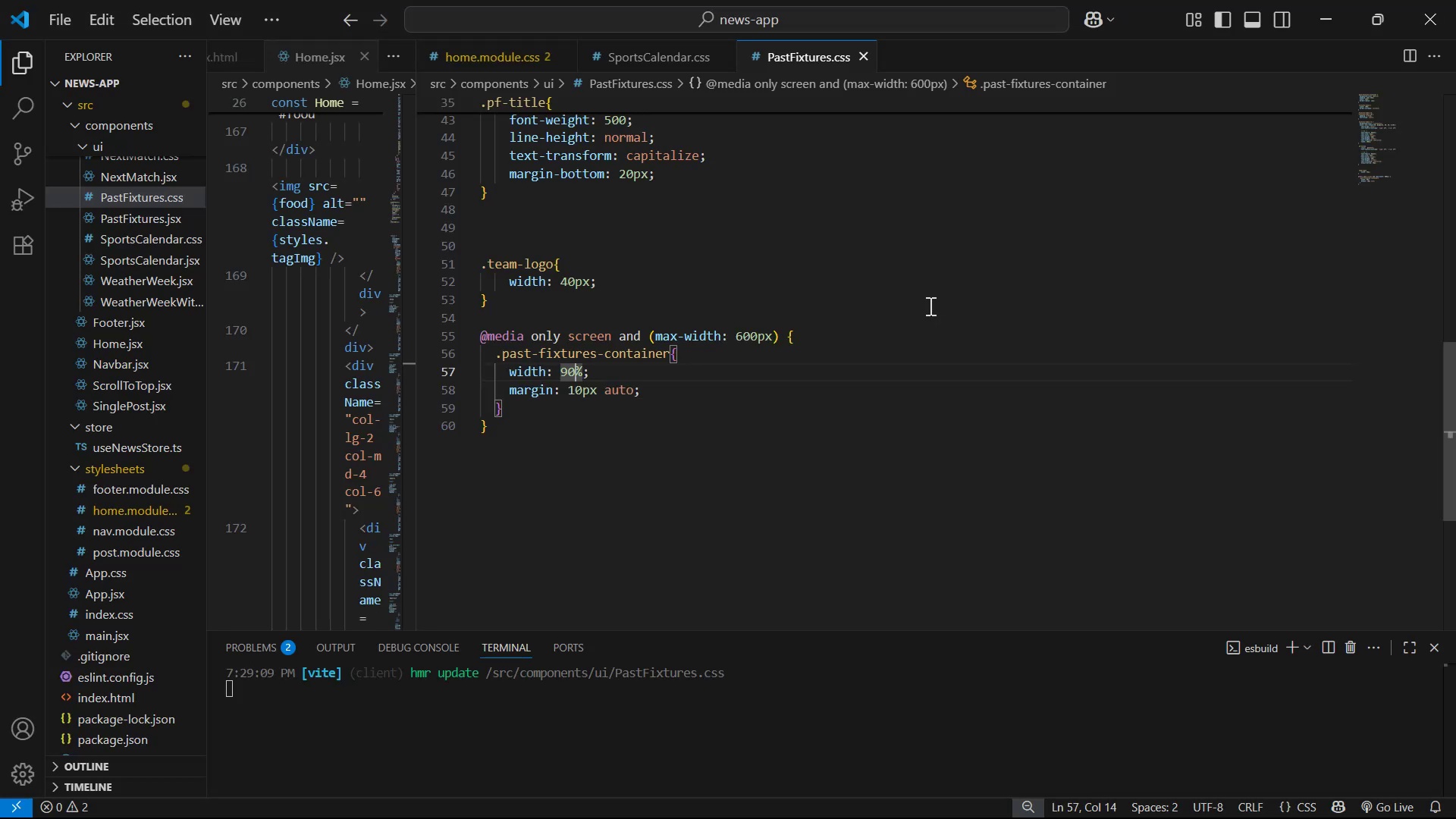 
key(Backspace)
 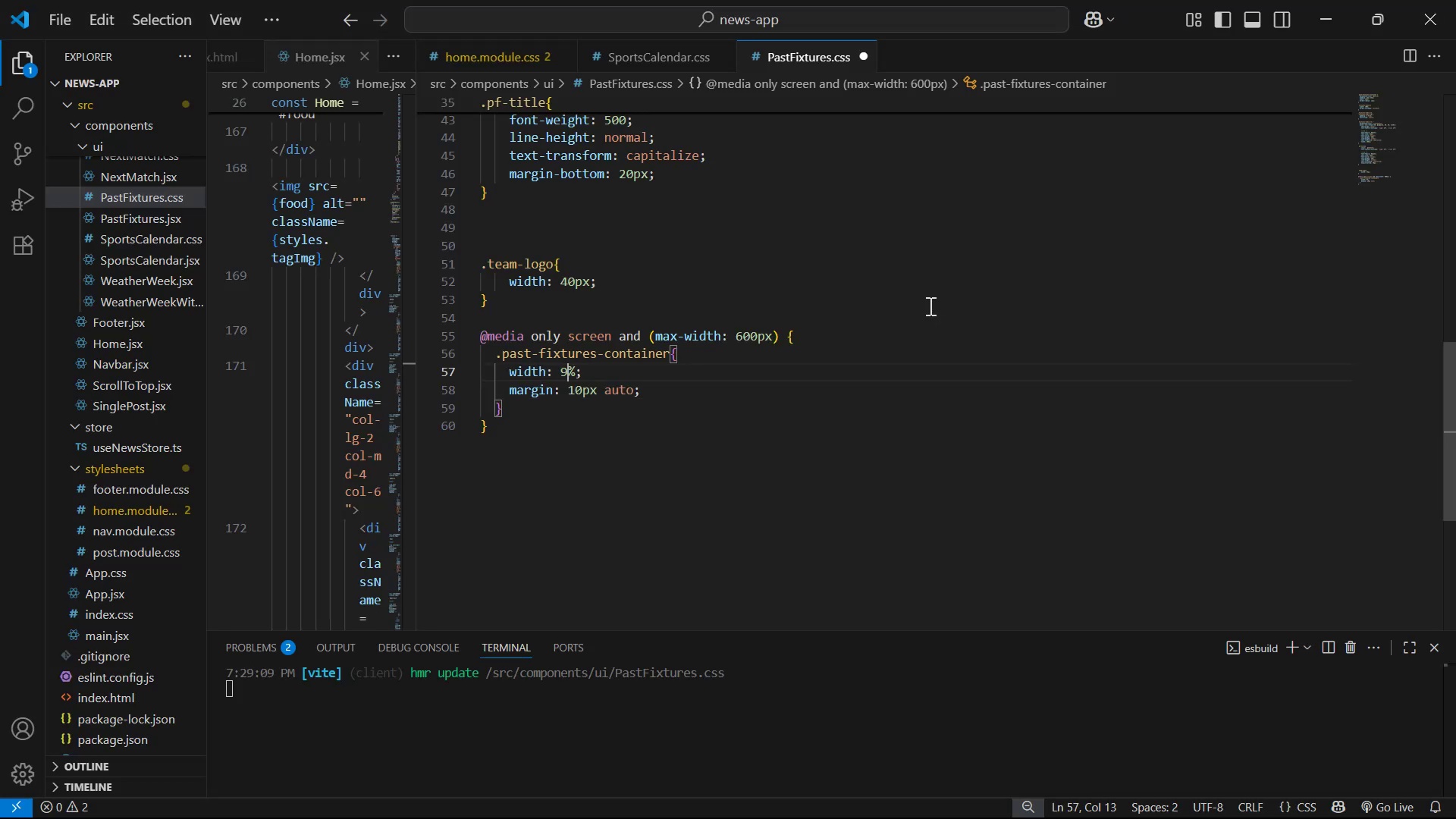 
key(5)
 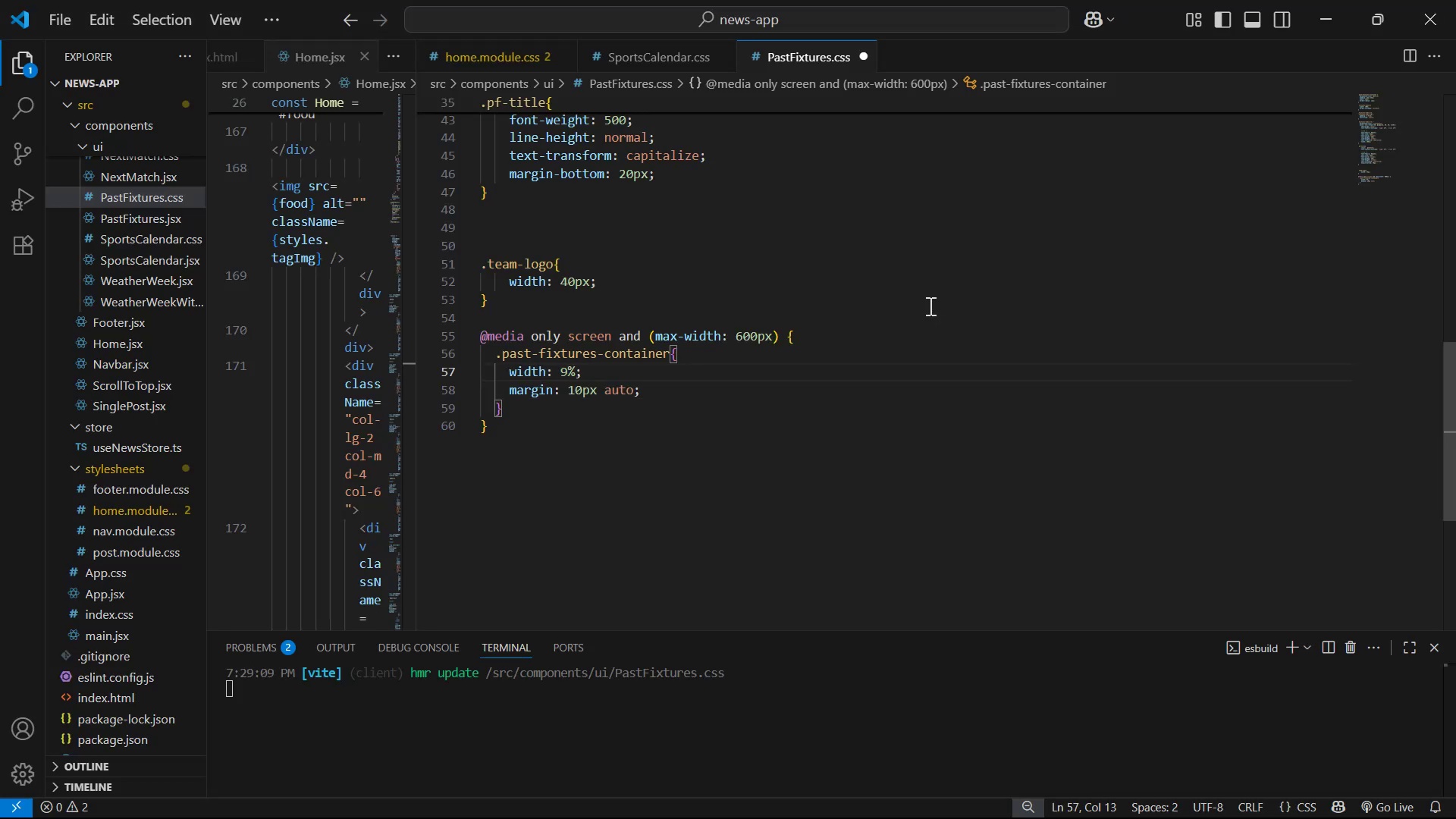 
key(Control+ControlLeft)
 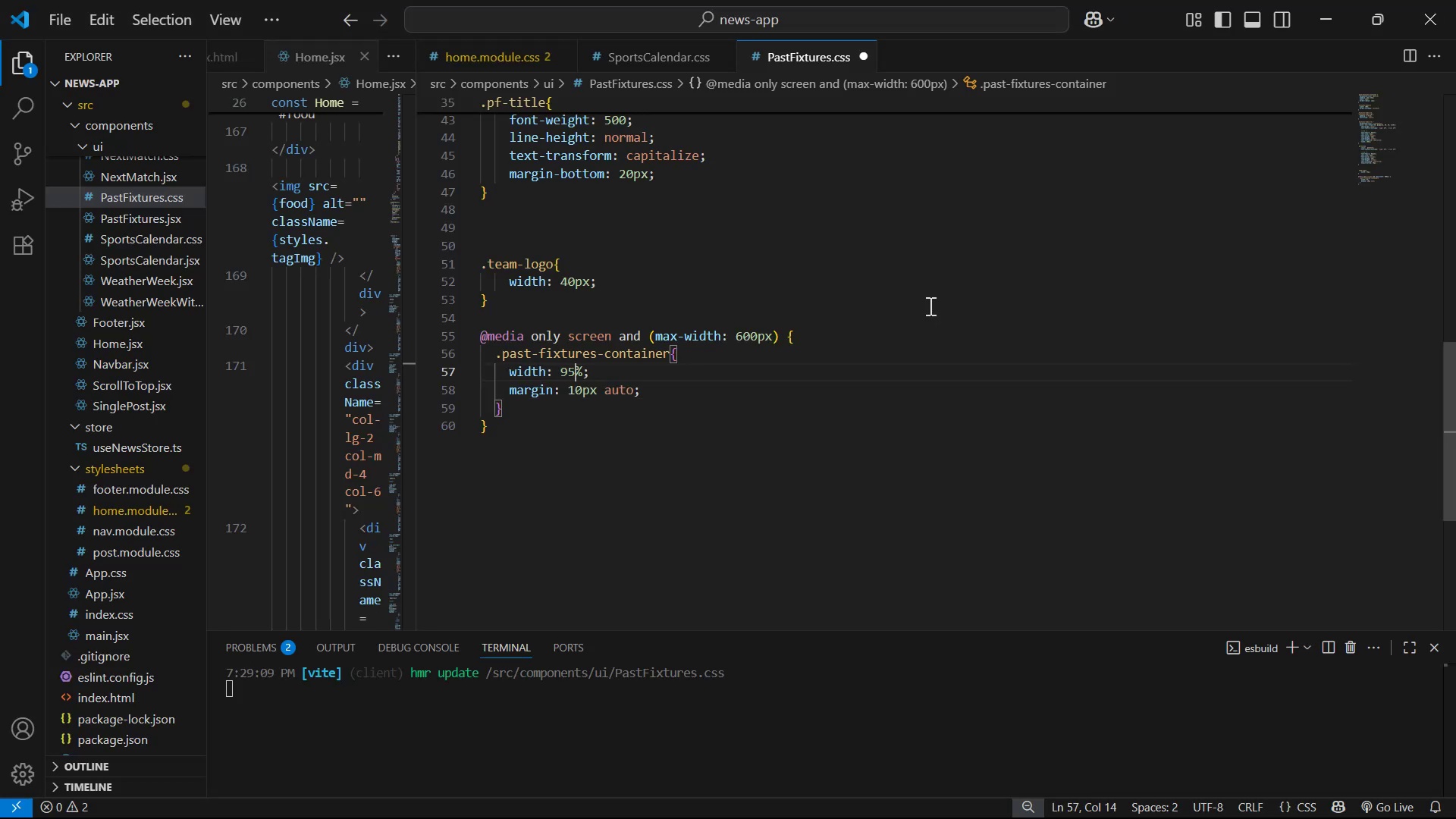 
key(Control+S)
 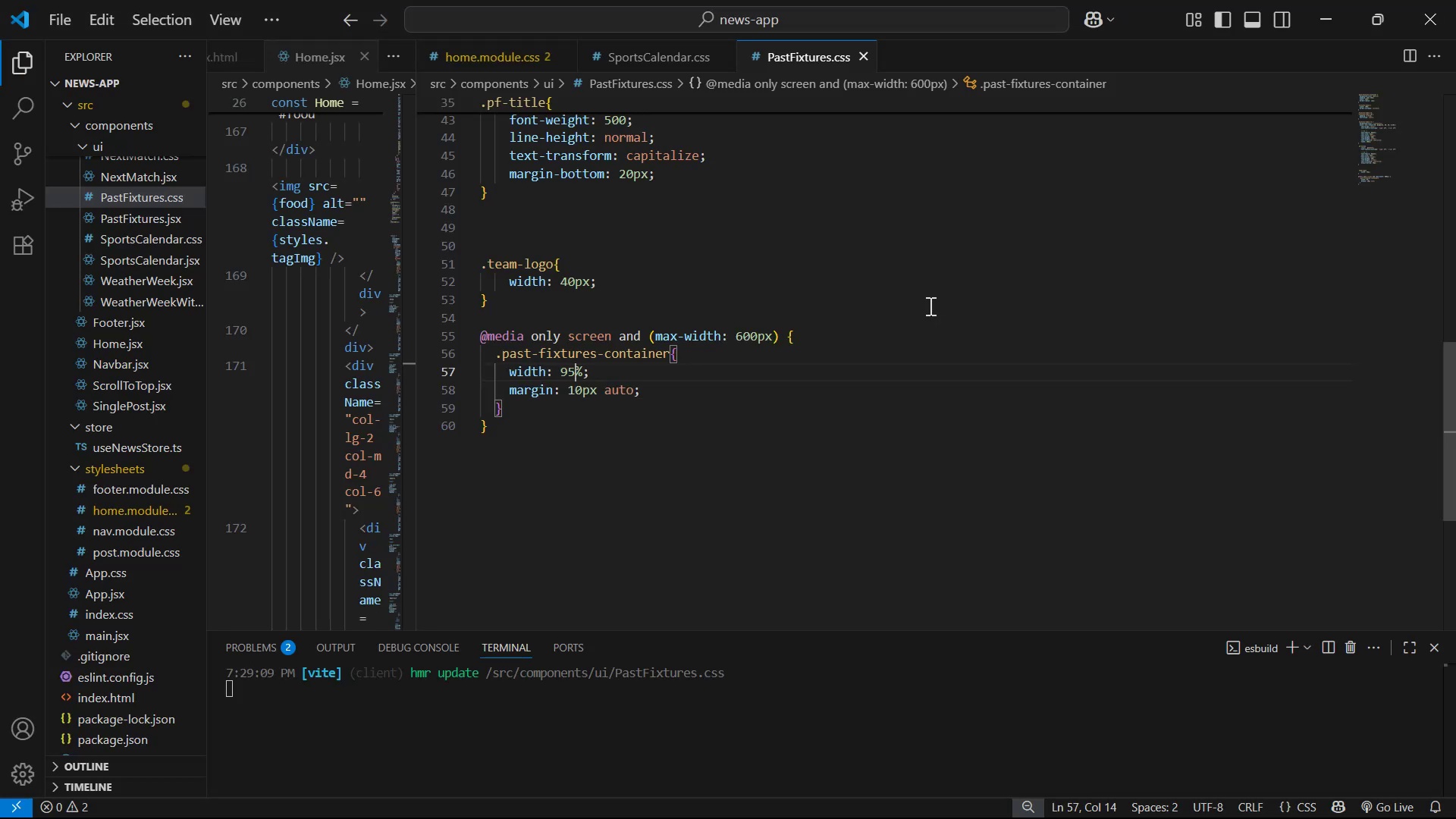 
key(Alt+AltLeft)
 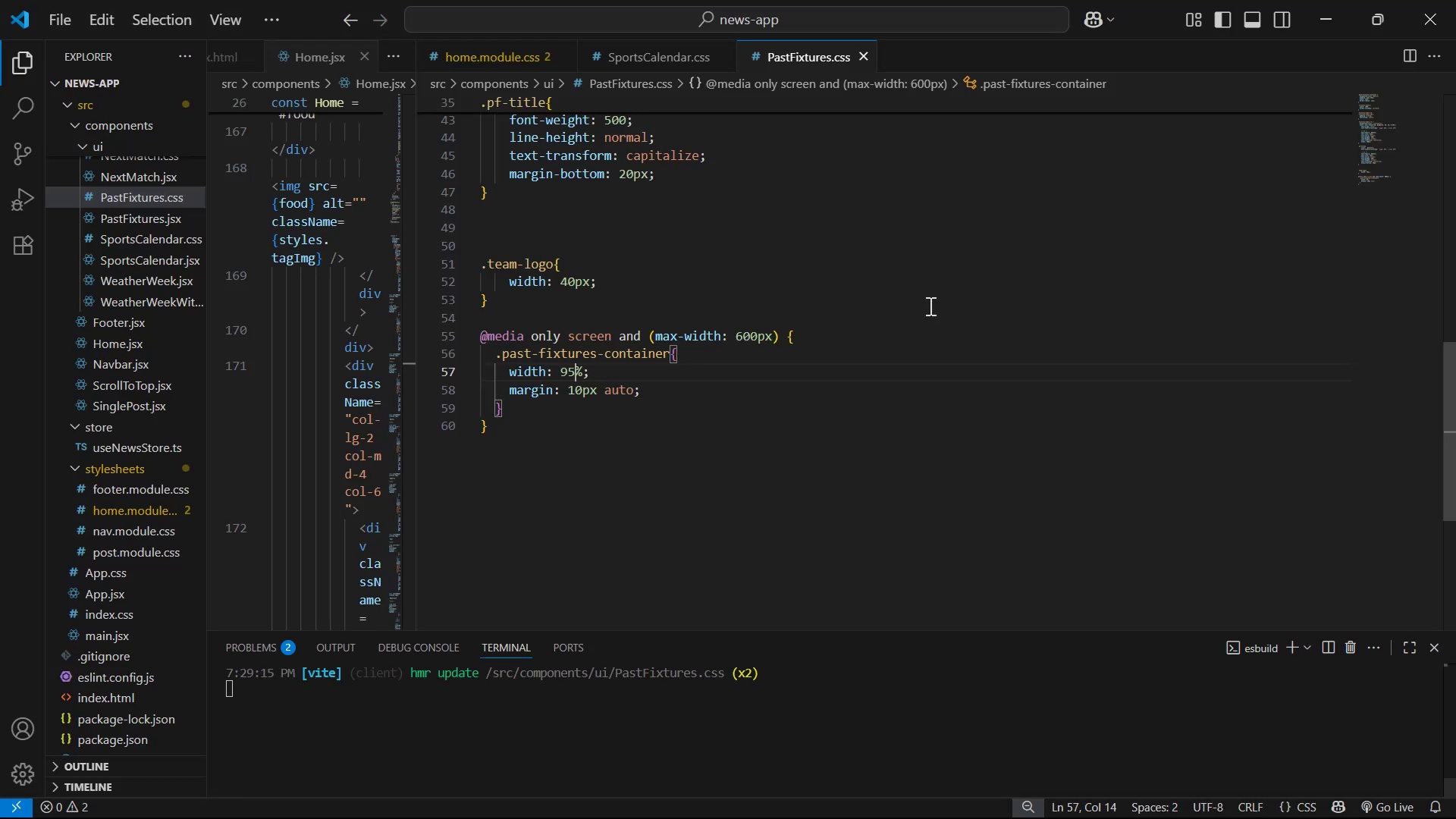 
key(Alt+Tab)
 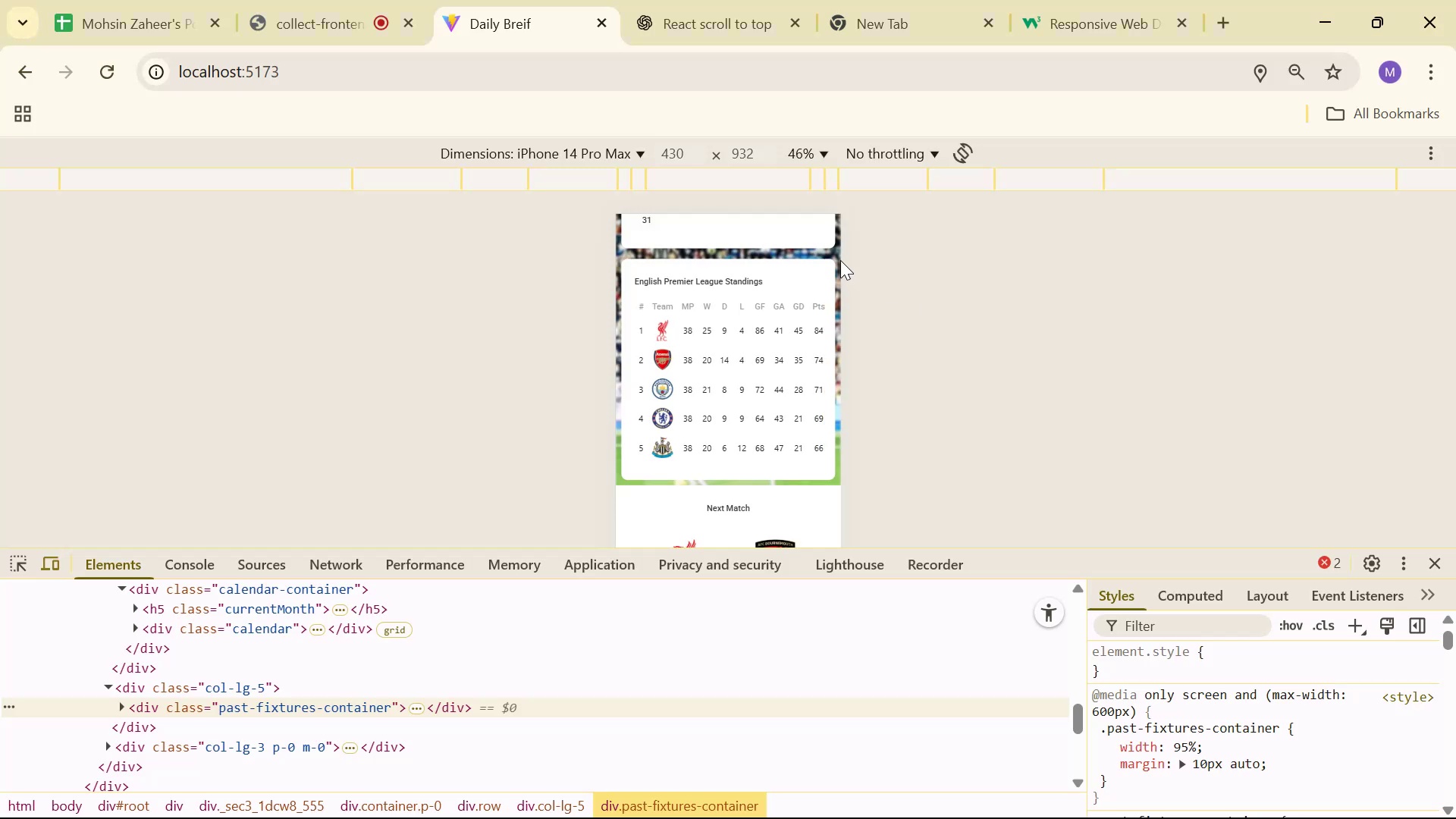 
scroll: coordinate [799, 302], scroll_direction: down, amount: 8.0
 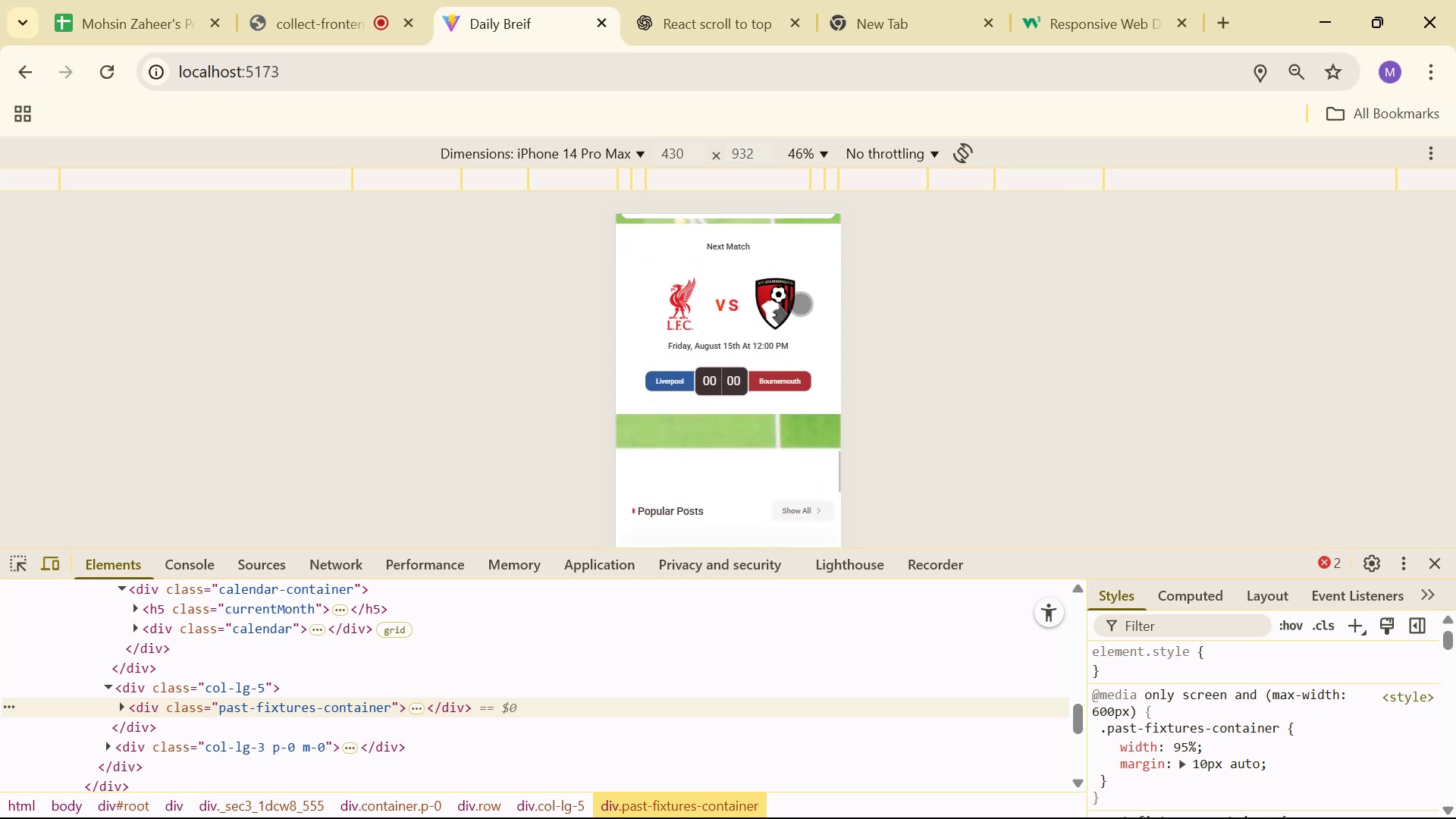 
scroll: coordinate [801, 306], scroll_direction: up, amount: 1.0
 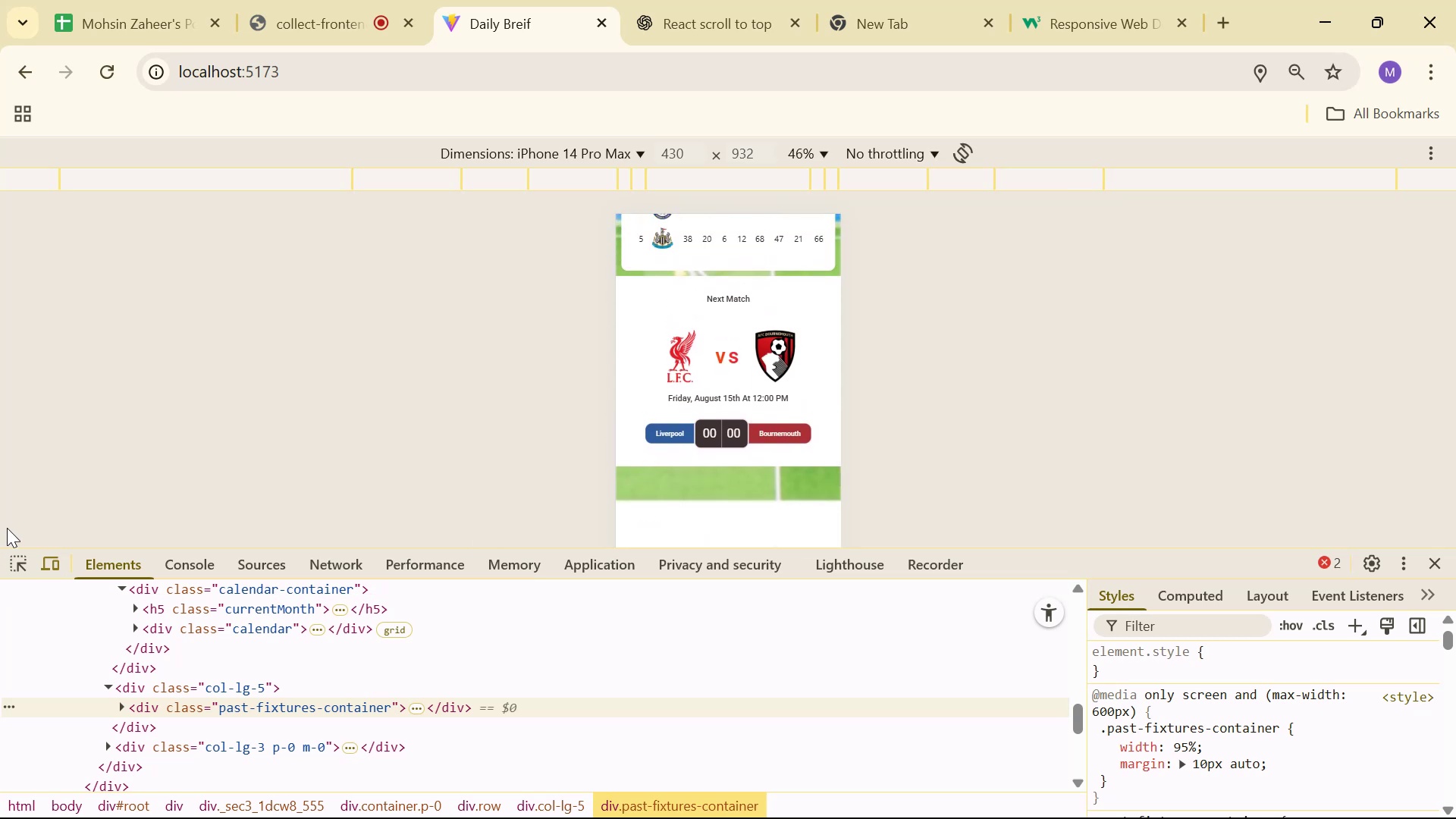 
left_click([10, 563])
 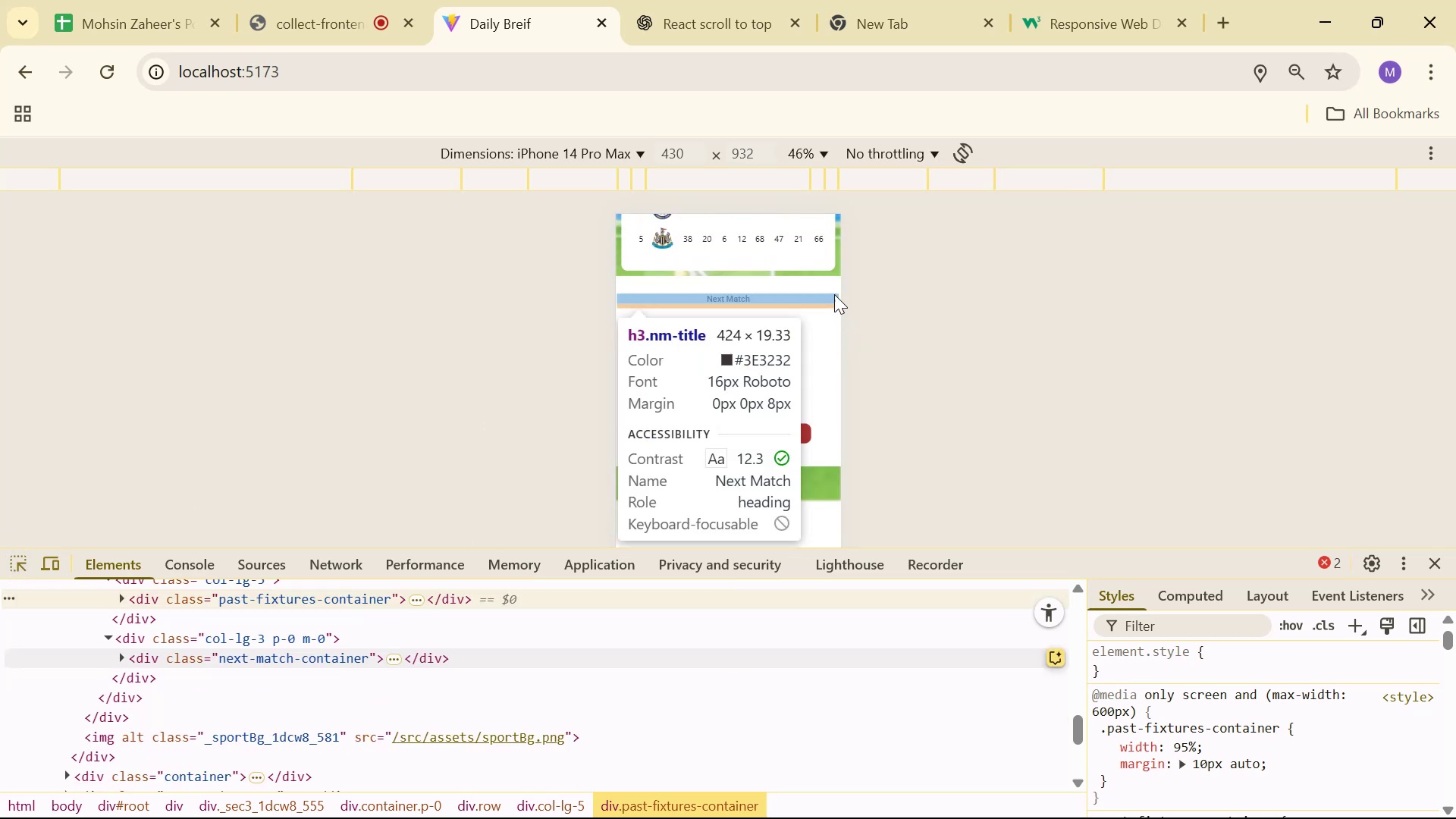 
left_click([833, 290])
 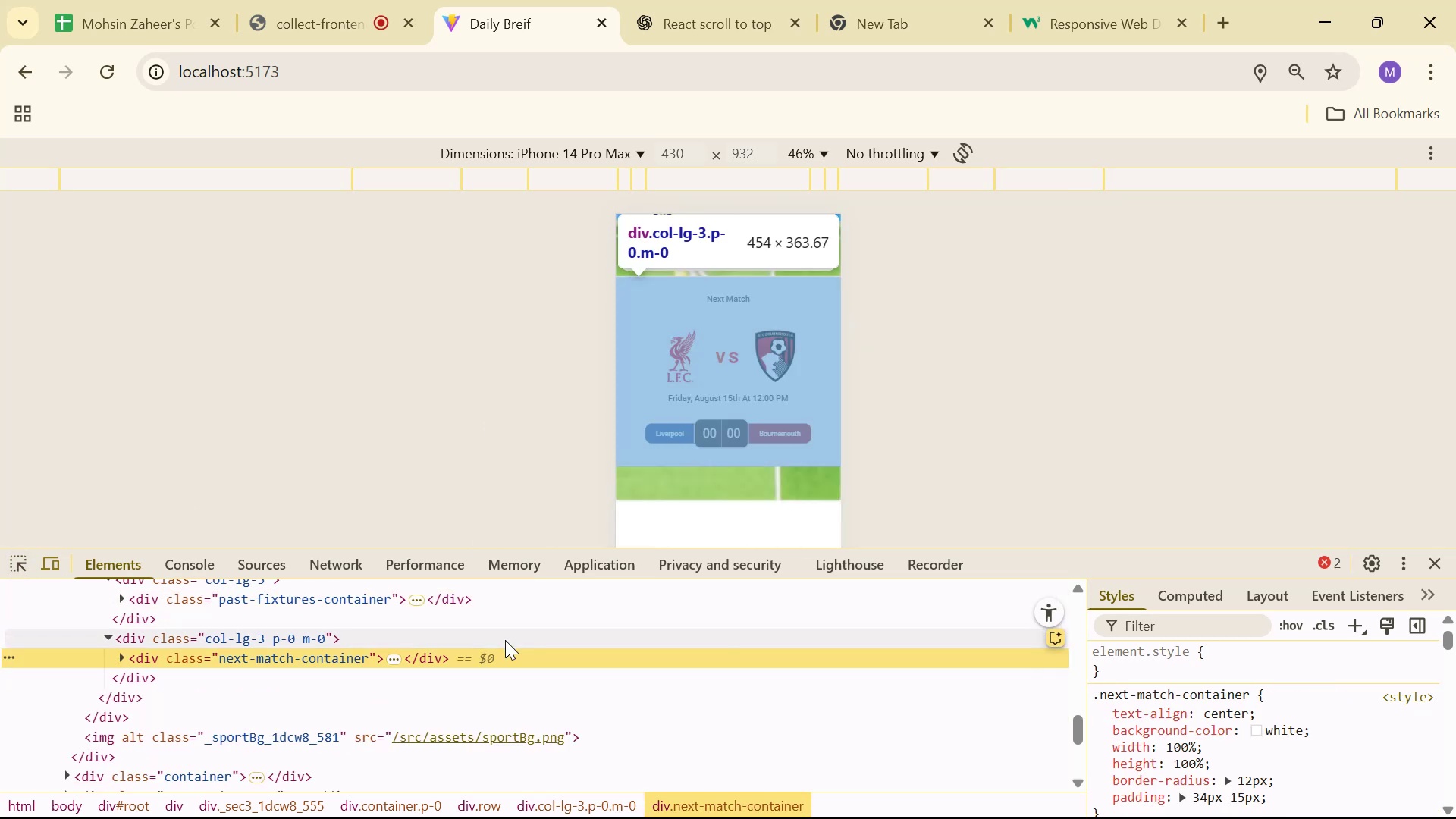 
key(Alt+AltLeft)
 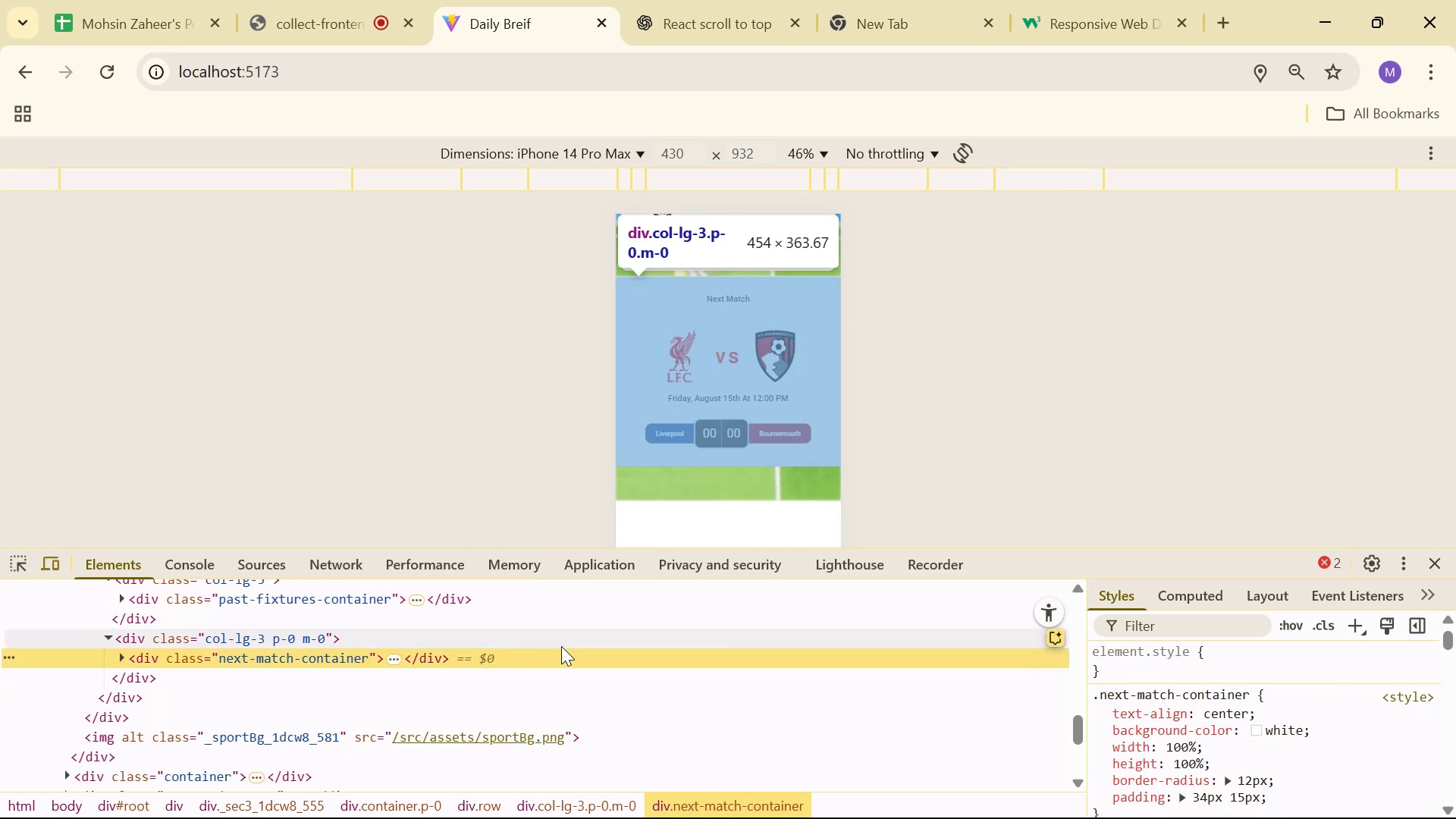 
key(Alt+Tab)
 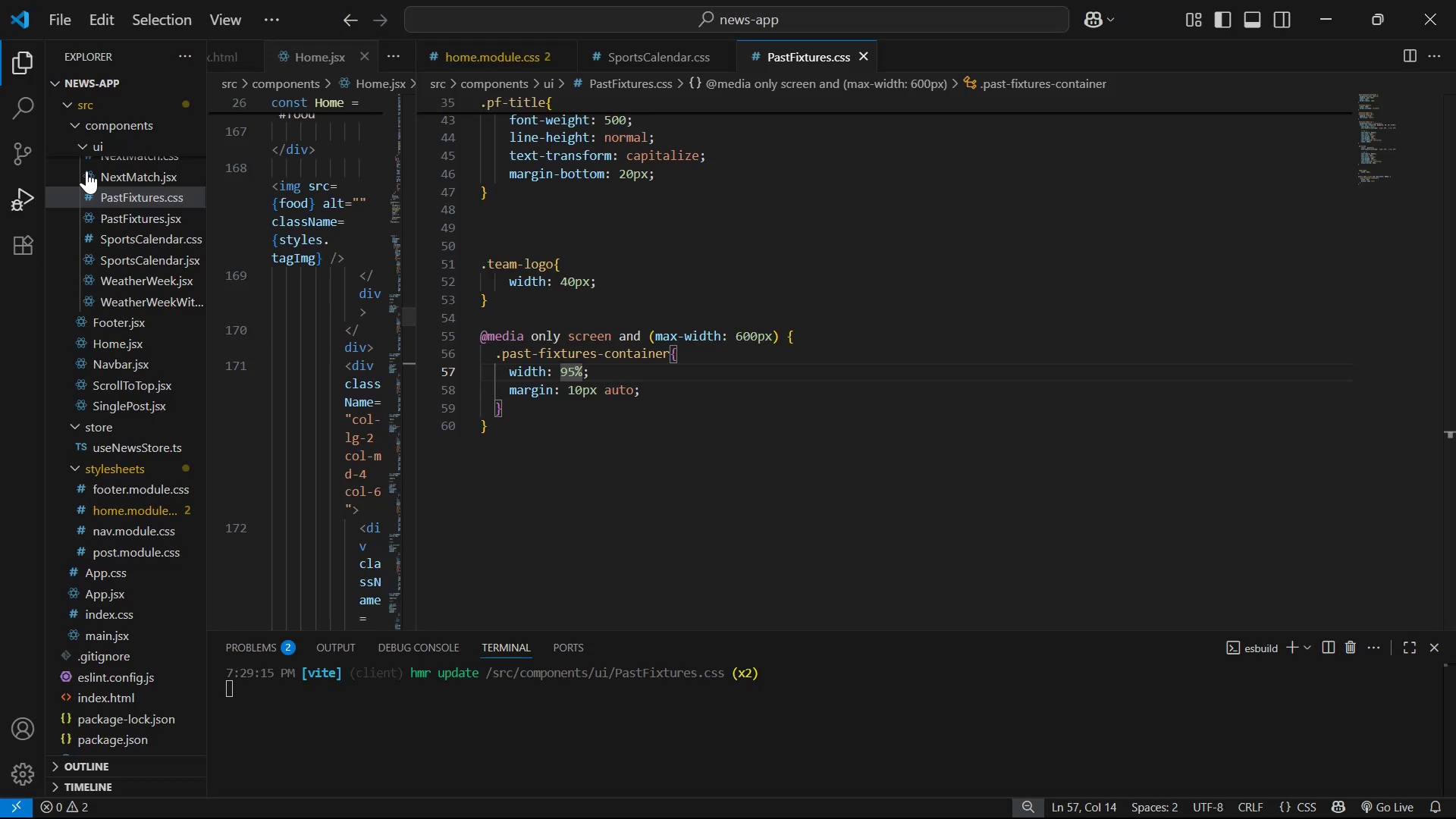 
scroll: coordinate [112, 164], scroll_direction: up, amount: 1.0
 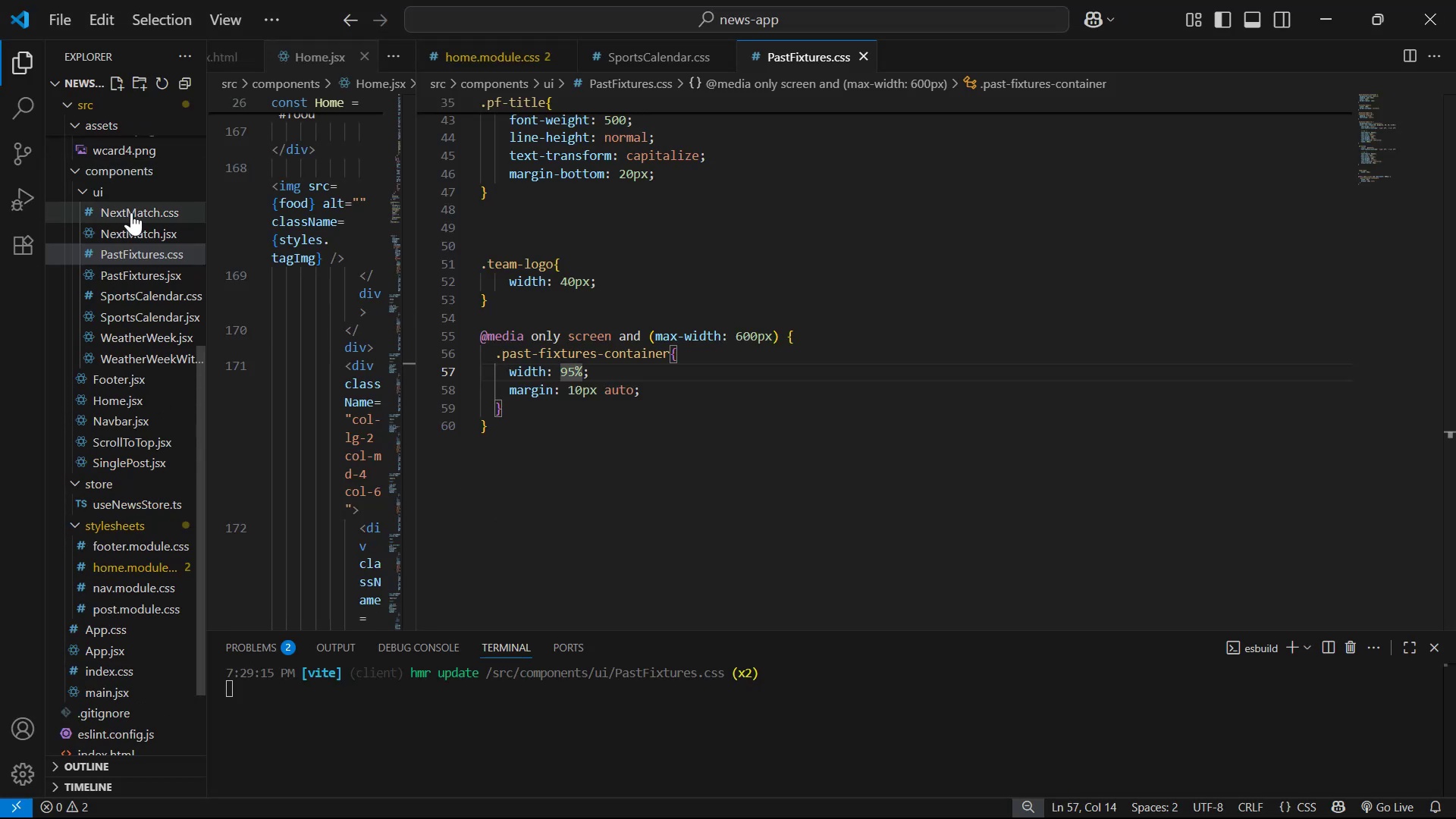 
left_click([136, 215])
 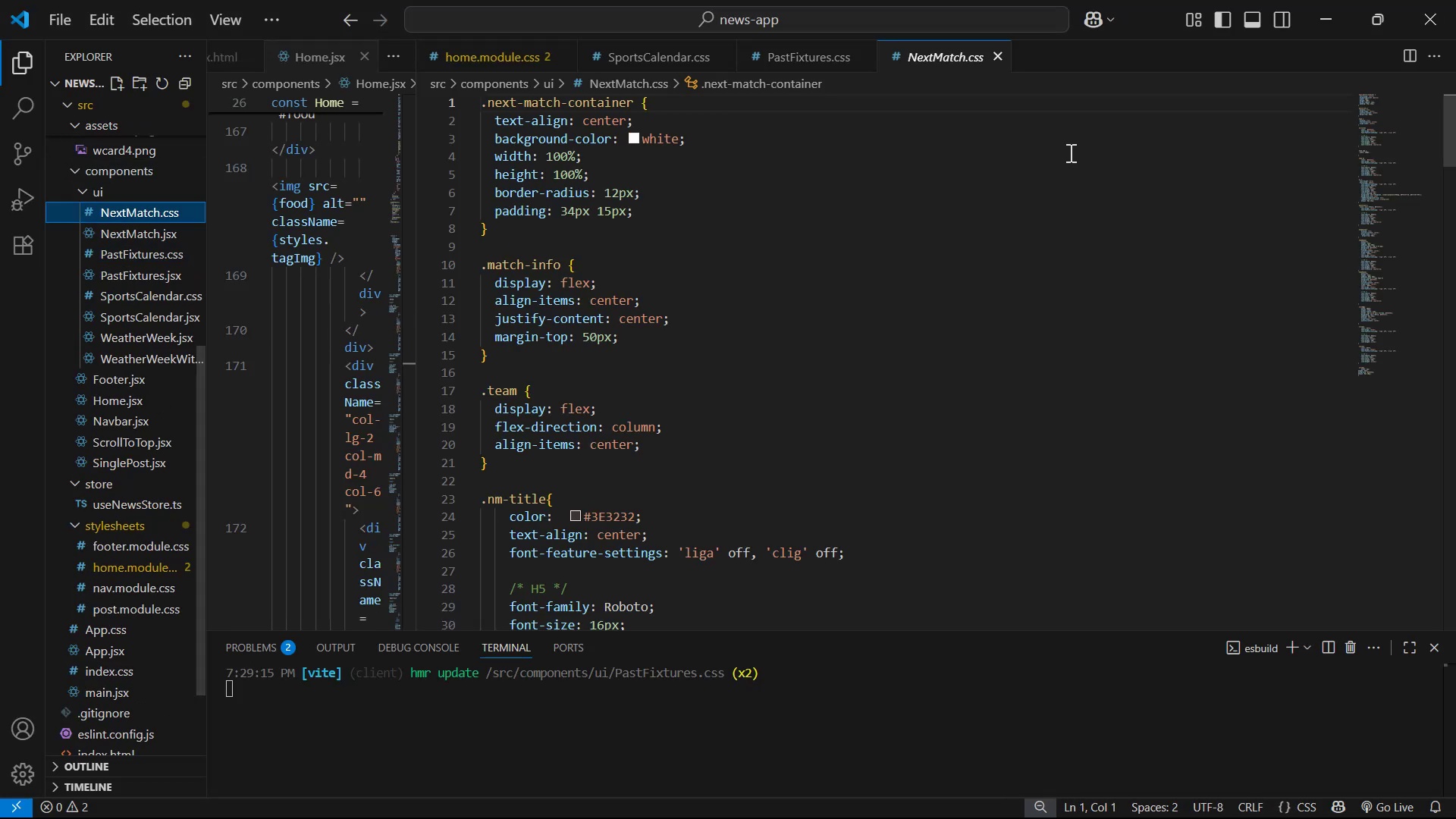 
scroll: coordinate [814, 227], scroll_direction: down, amount: 4.0
 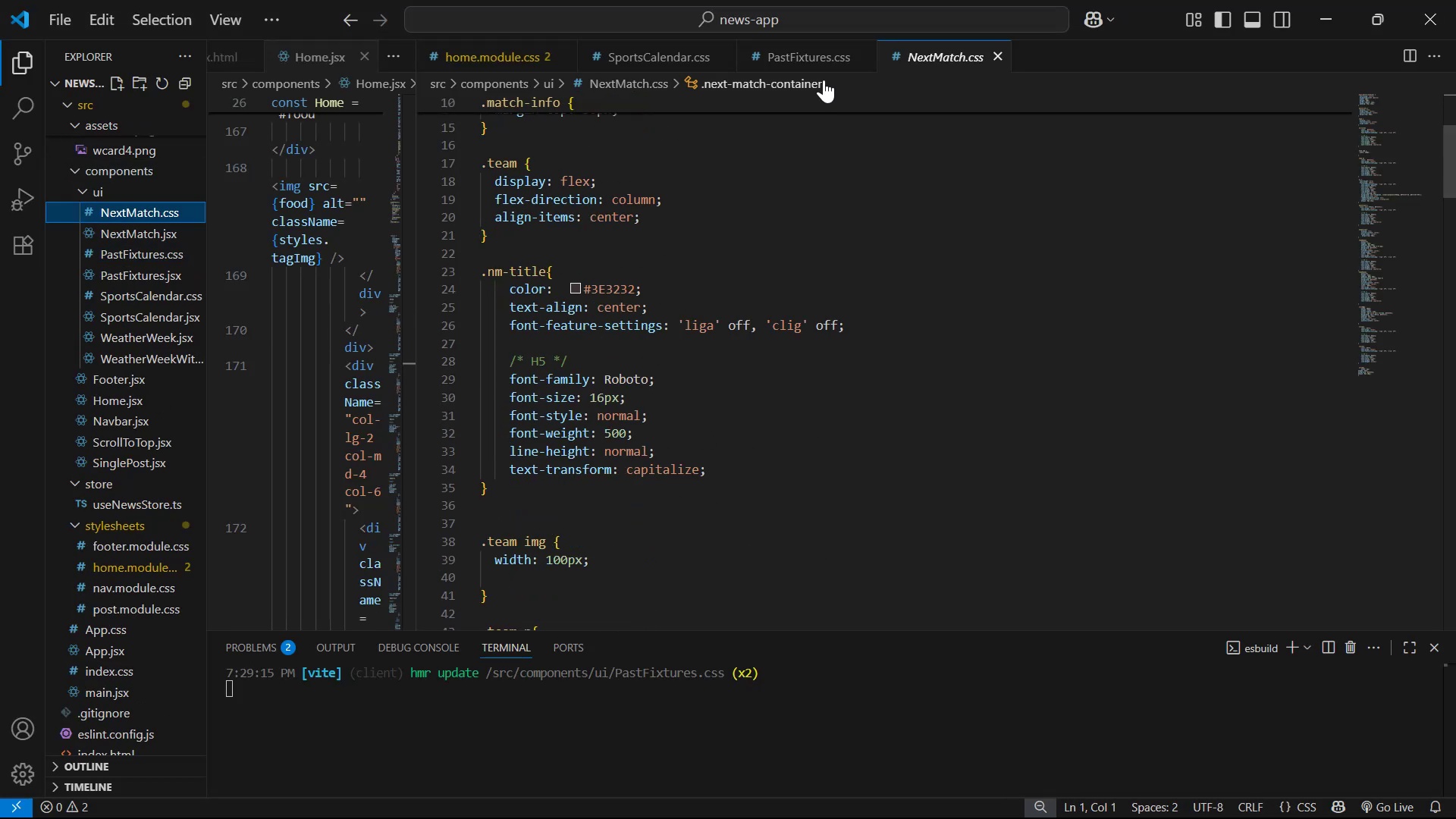 
left_click([824, 57])
 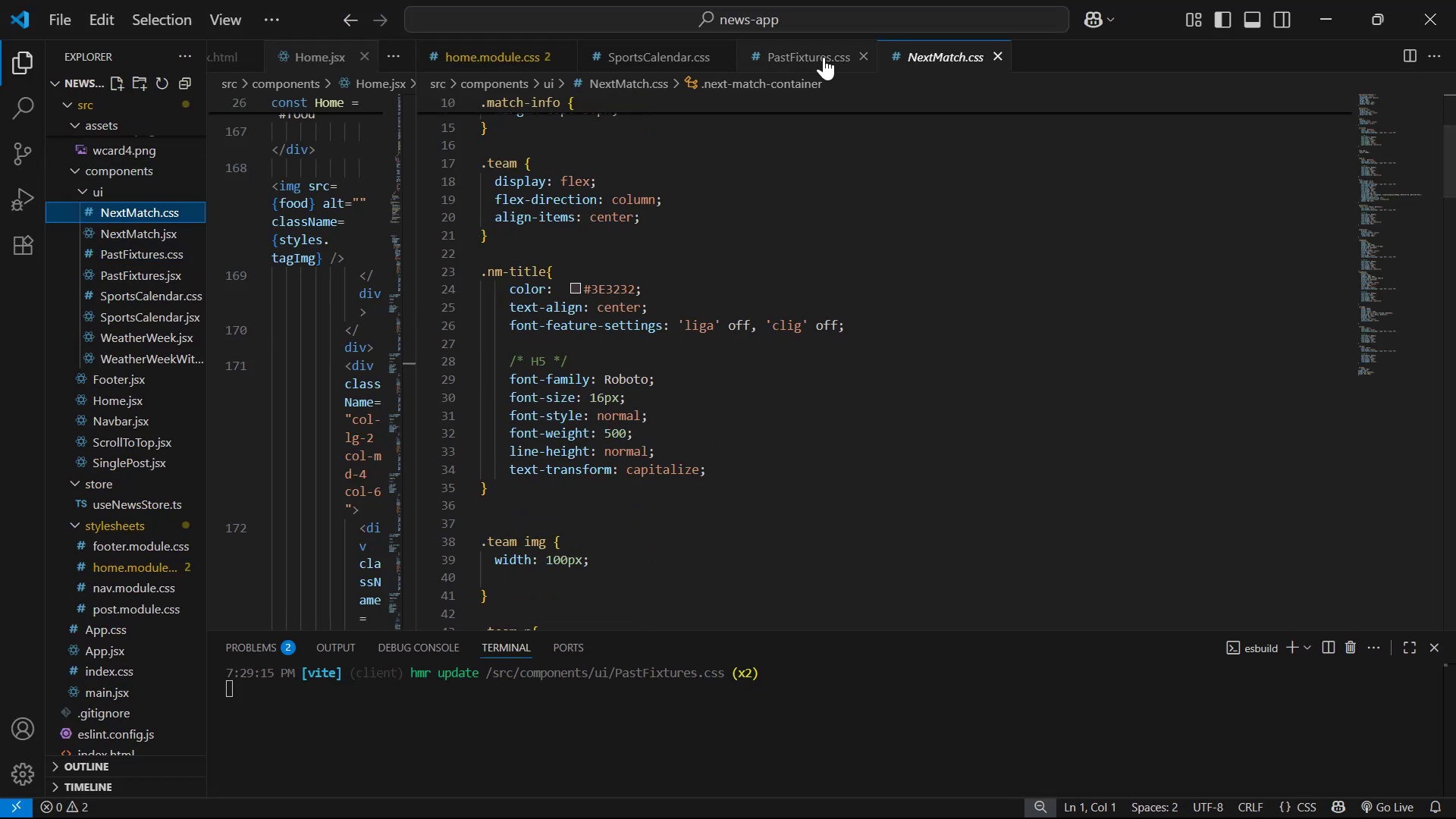 
scroll: coordinate [904, 243], scroll_direction: down, amount: 2.0
 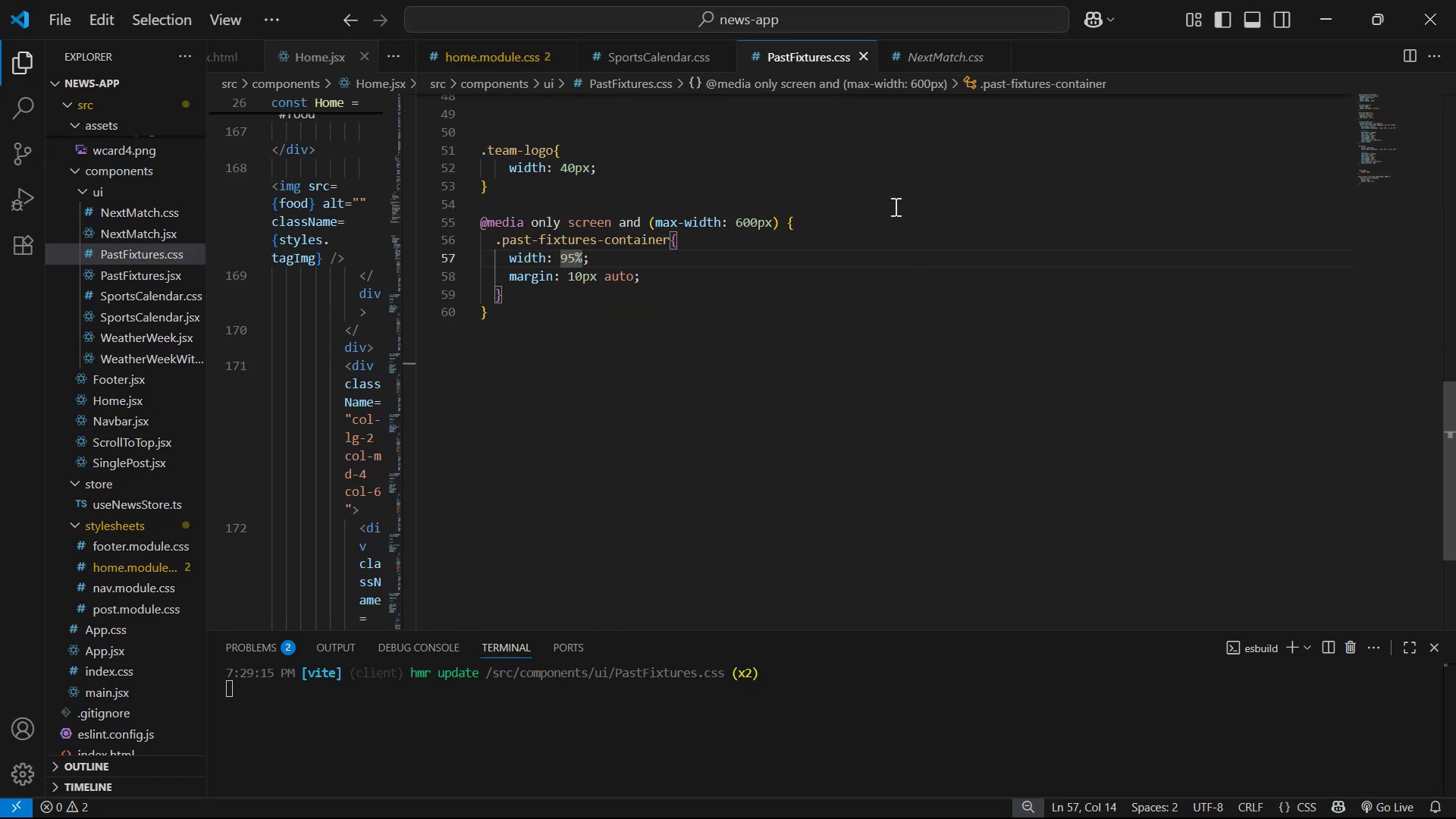 
left_click([893, 222])
 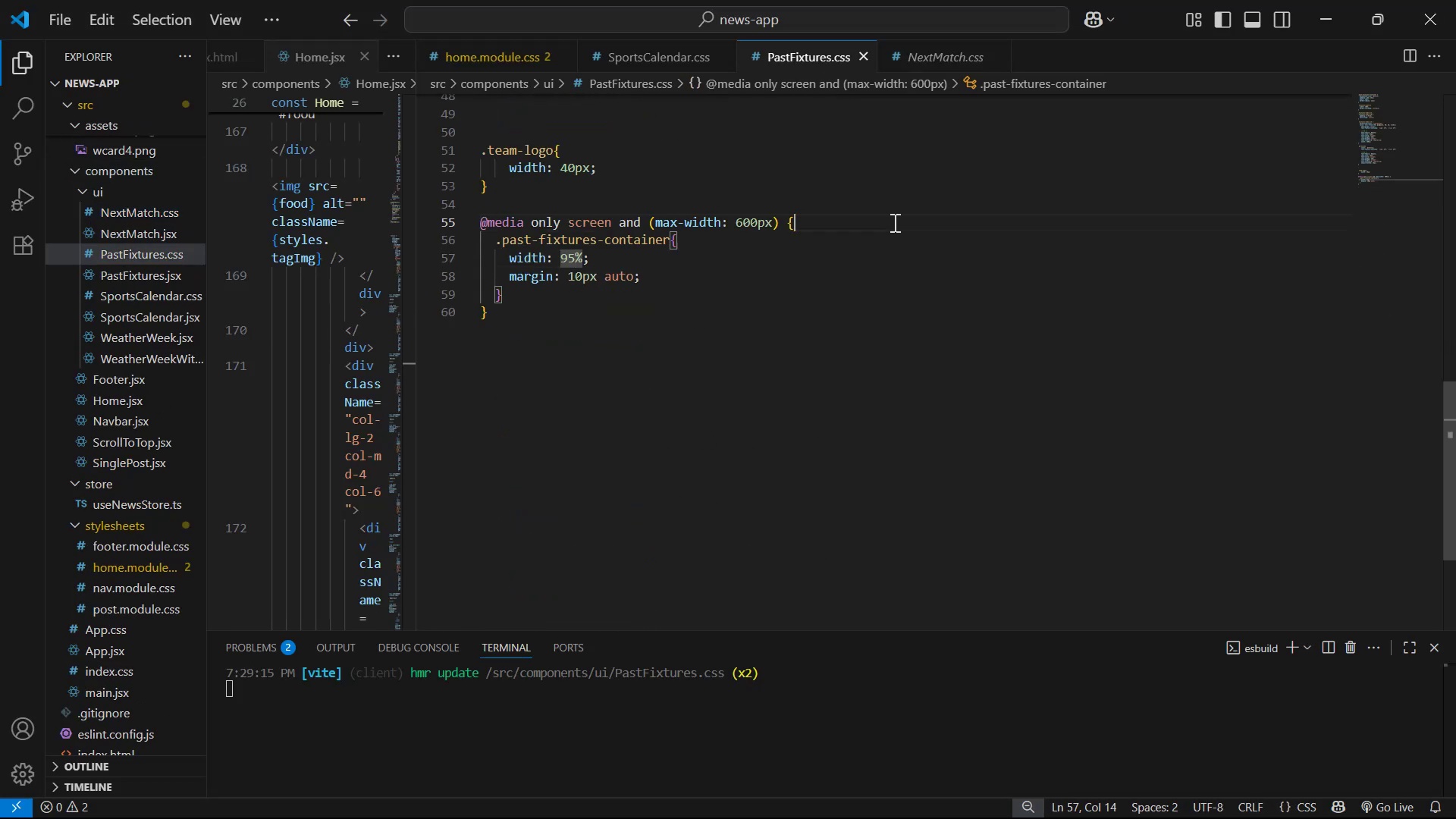 
key(Control+C)
 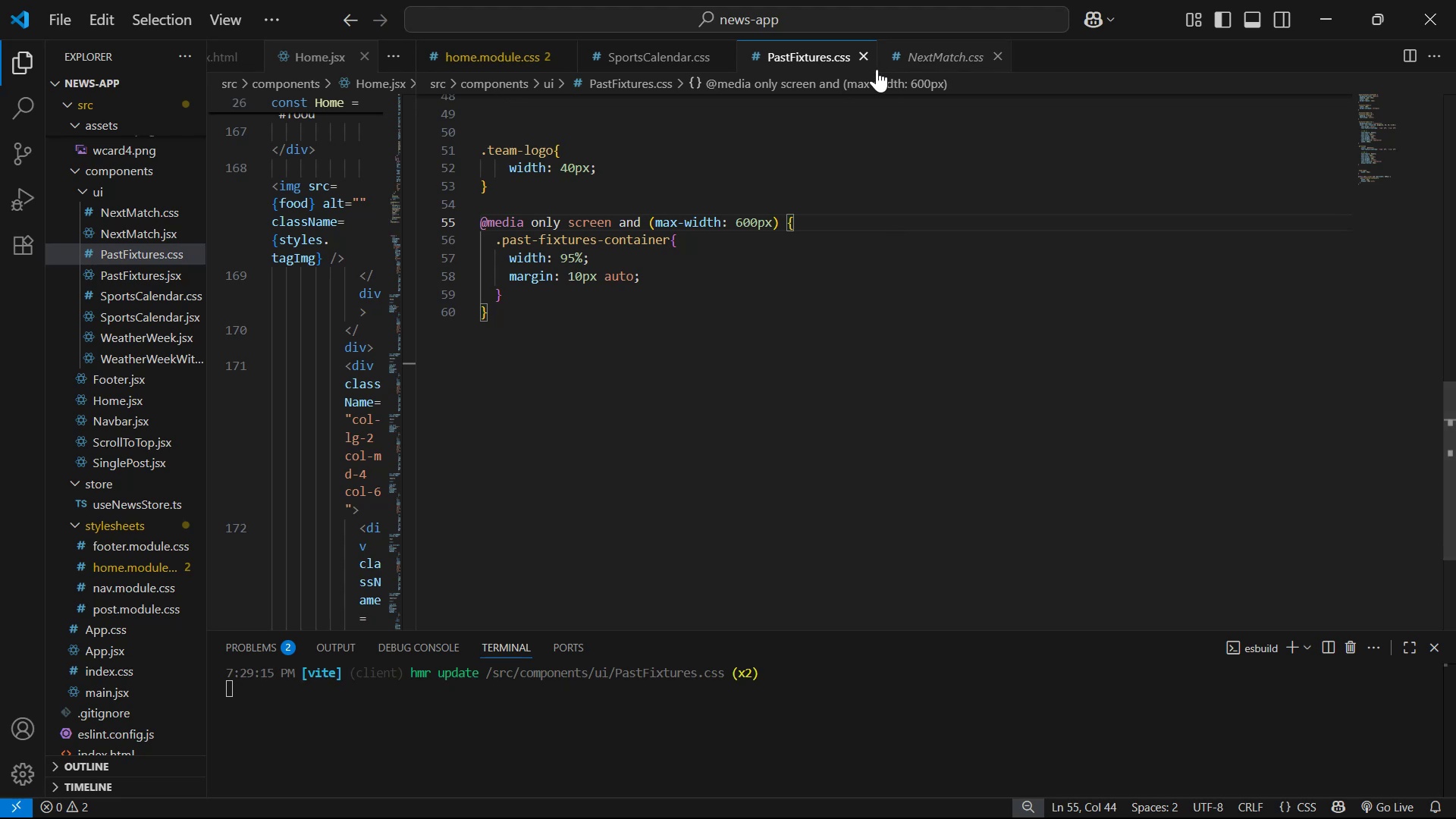 
left_click([869, 61])
 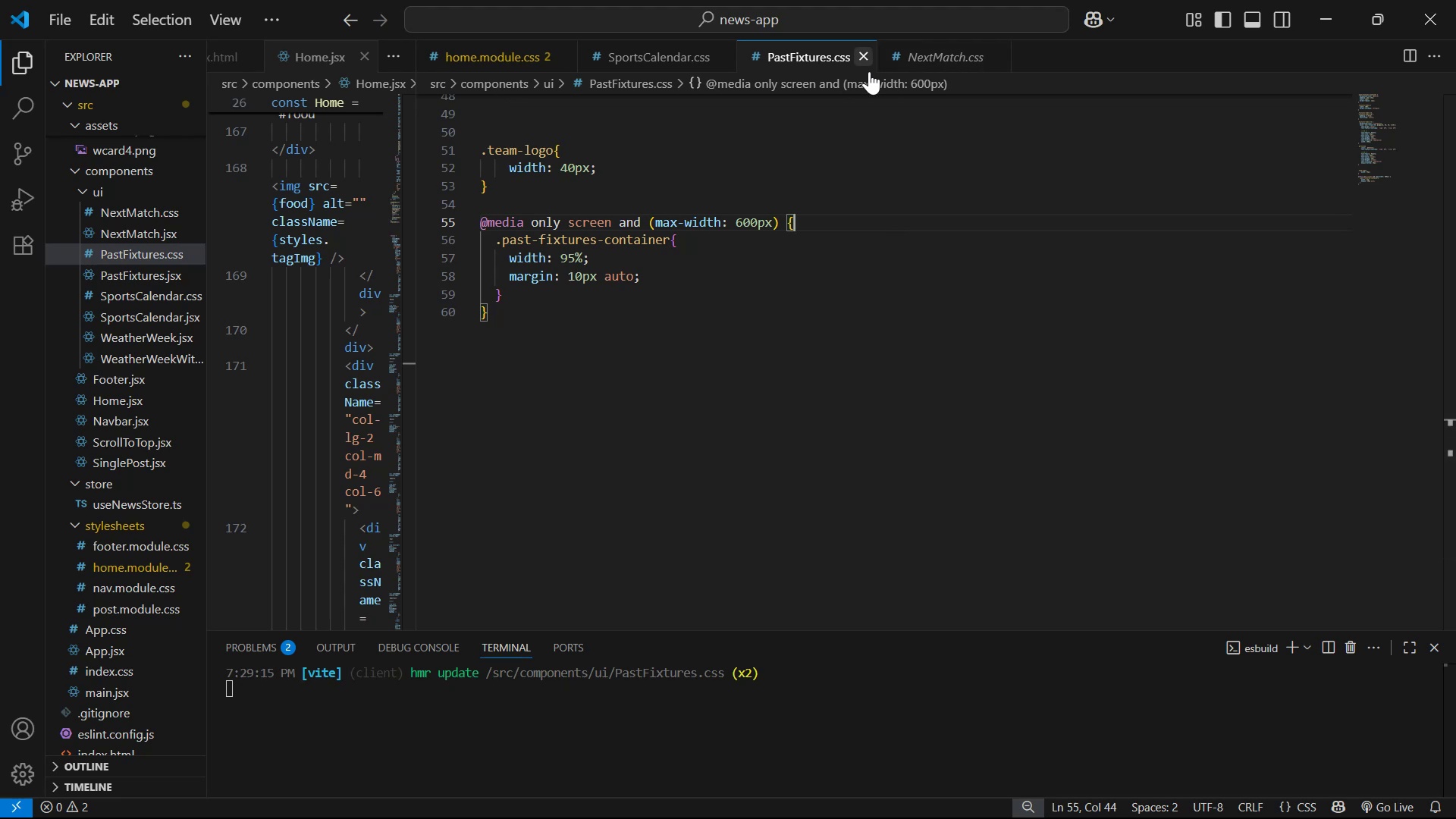 
scroll: coordinate [812, 359], scroll_direction: down, amount: 52.0
 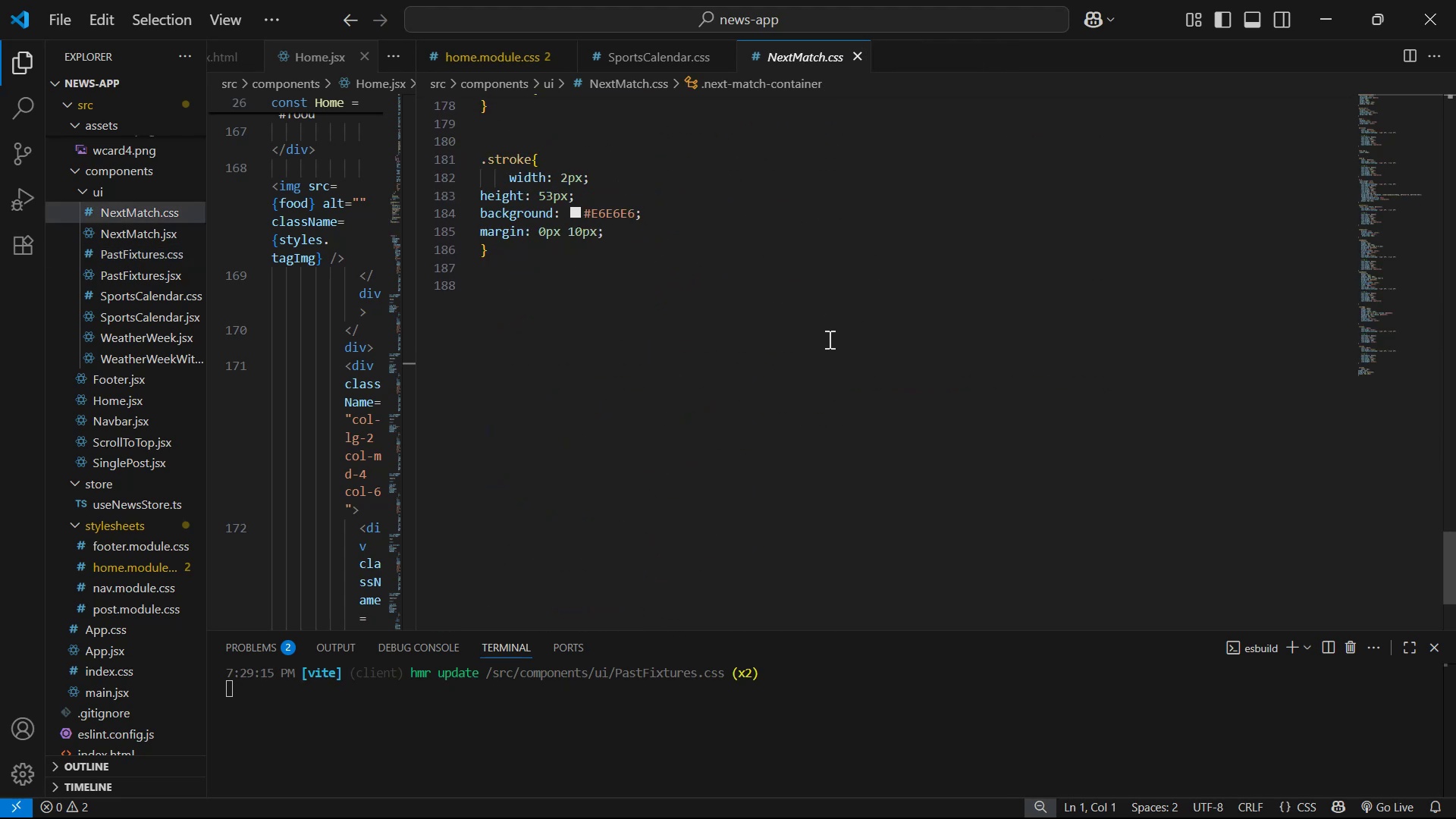 
left_click([850, 256])
 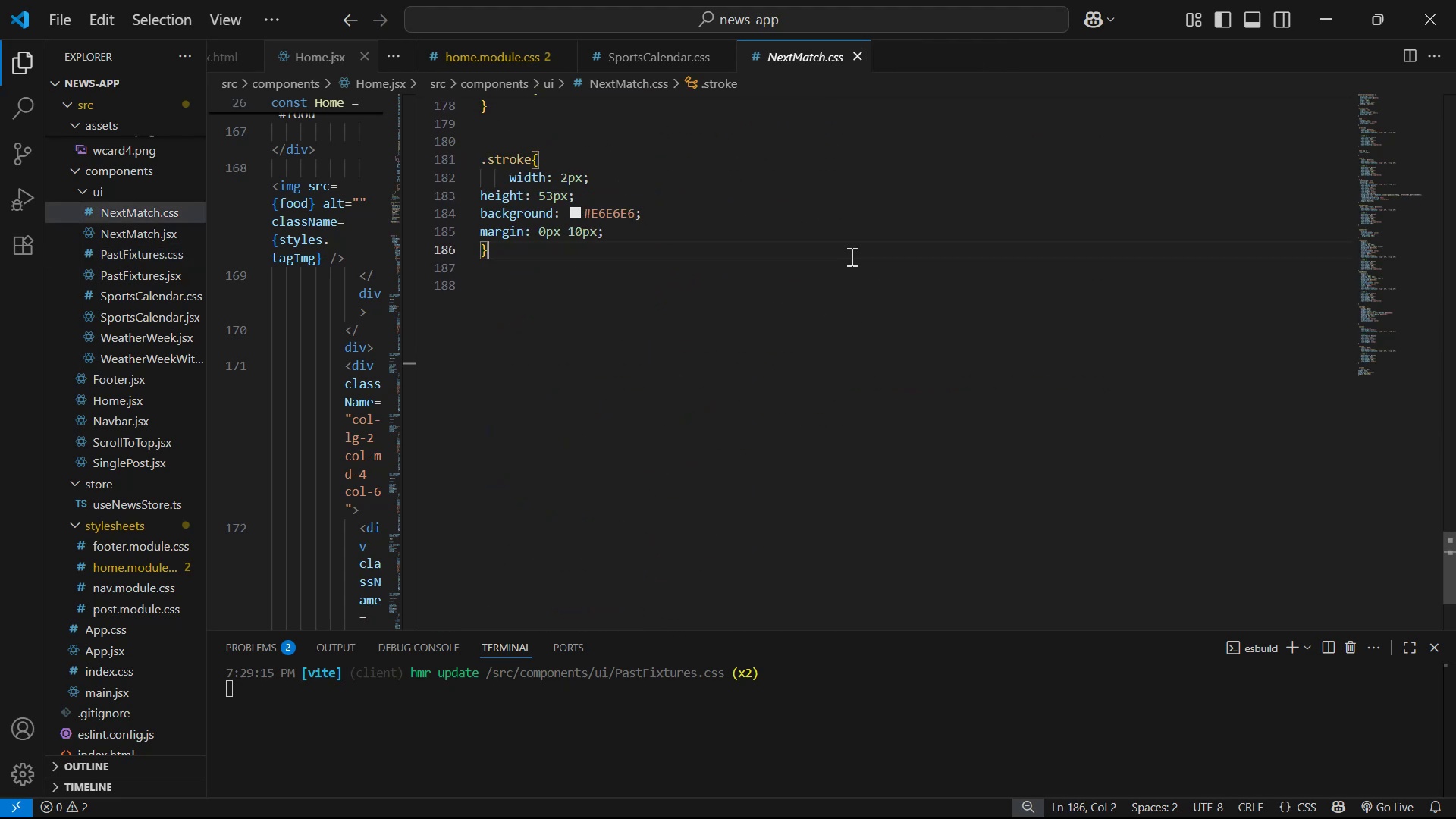 
key(Enter)
 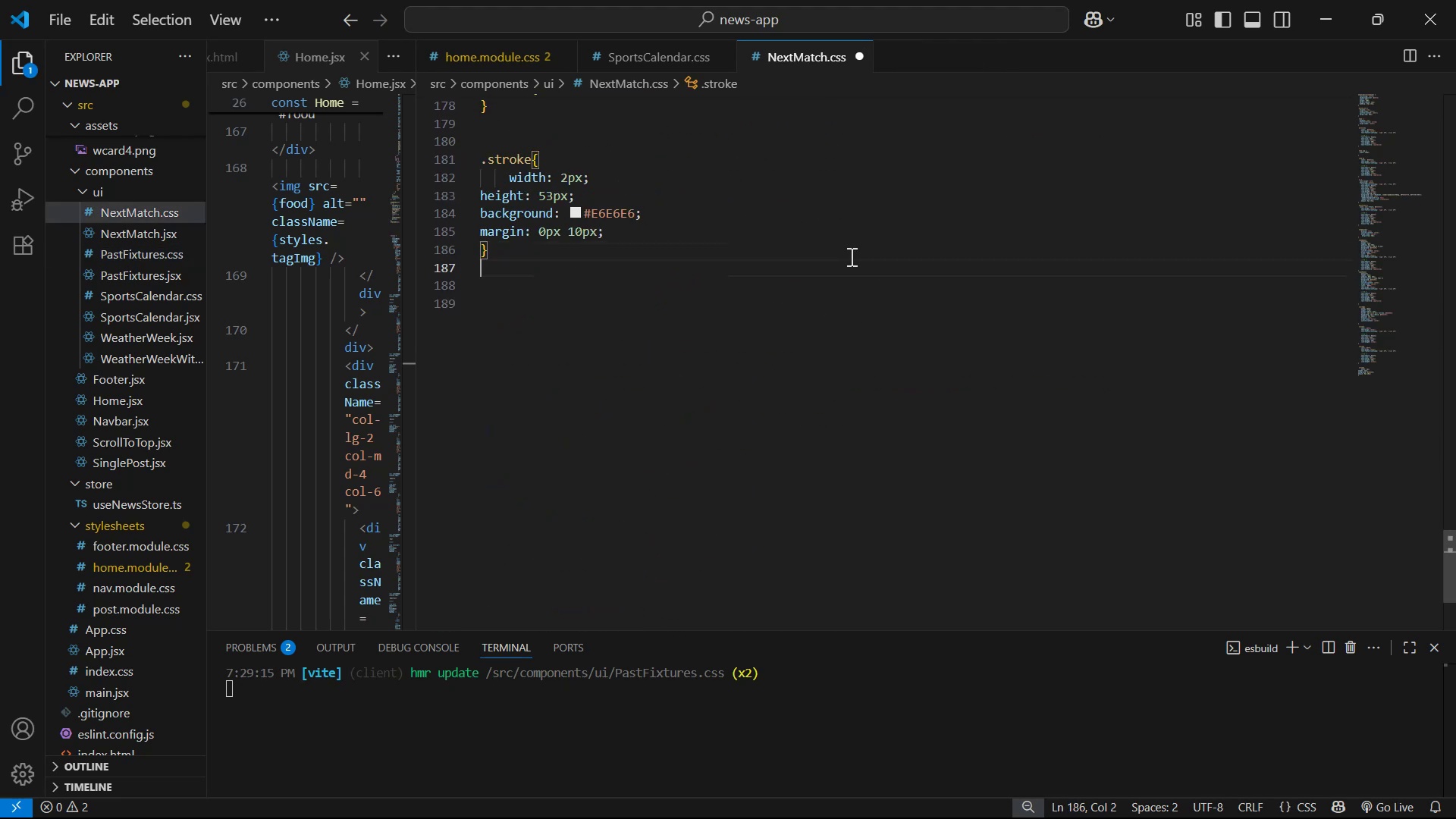 
key(Enter)
 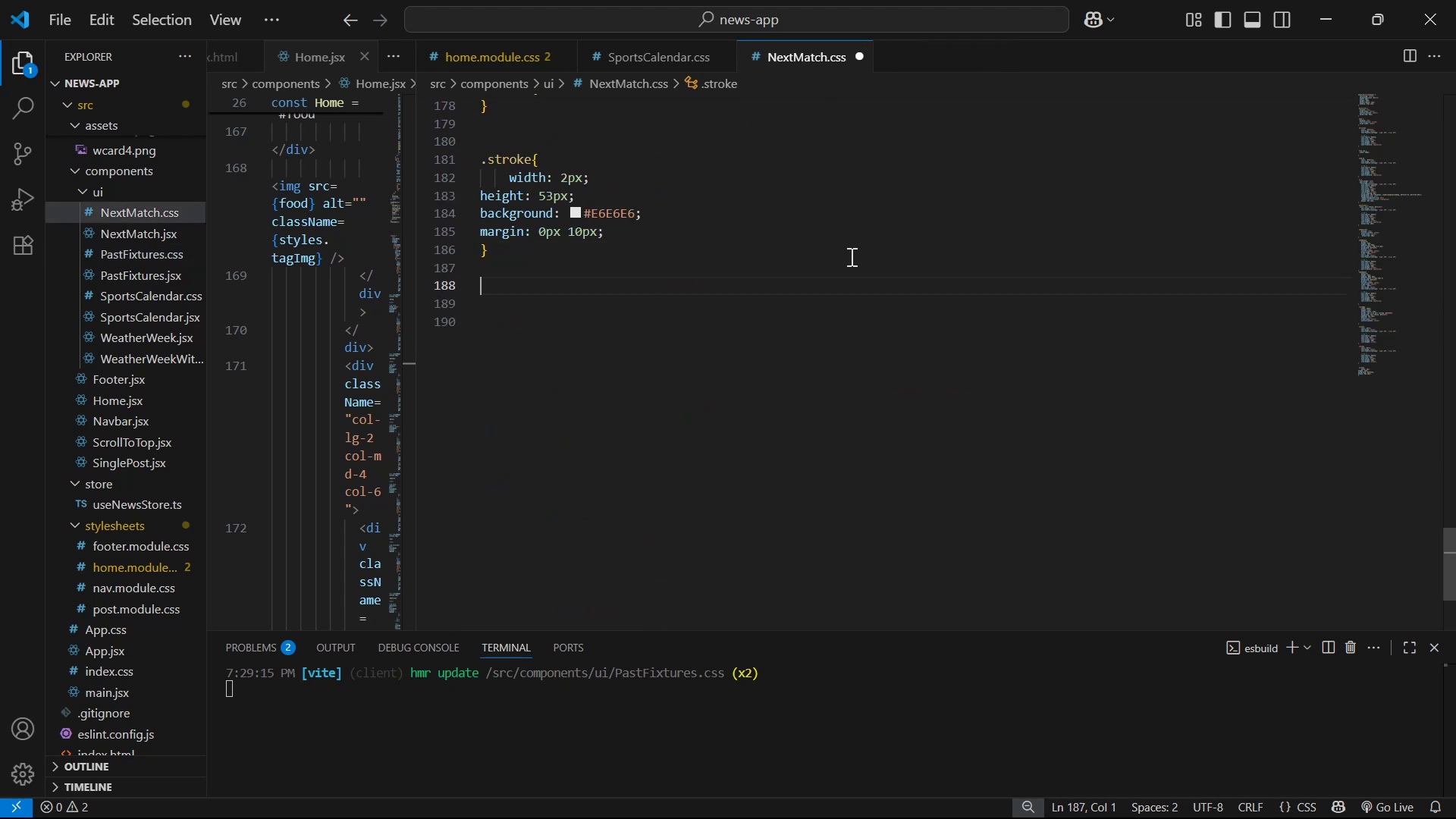 
key(Enter)
 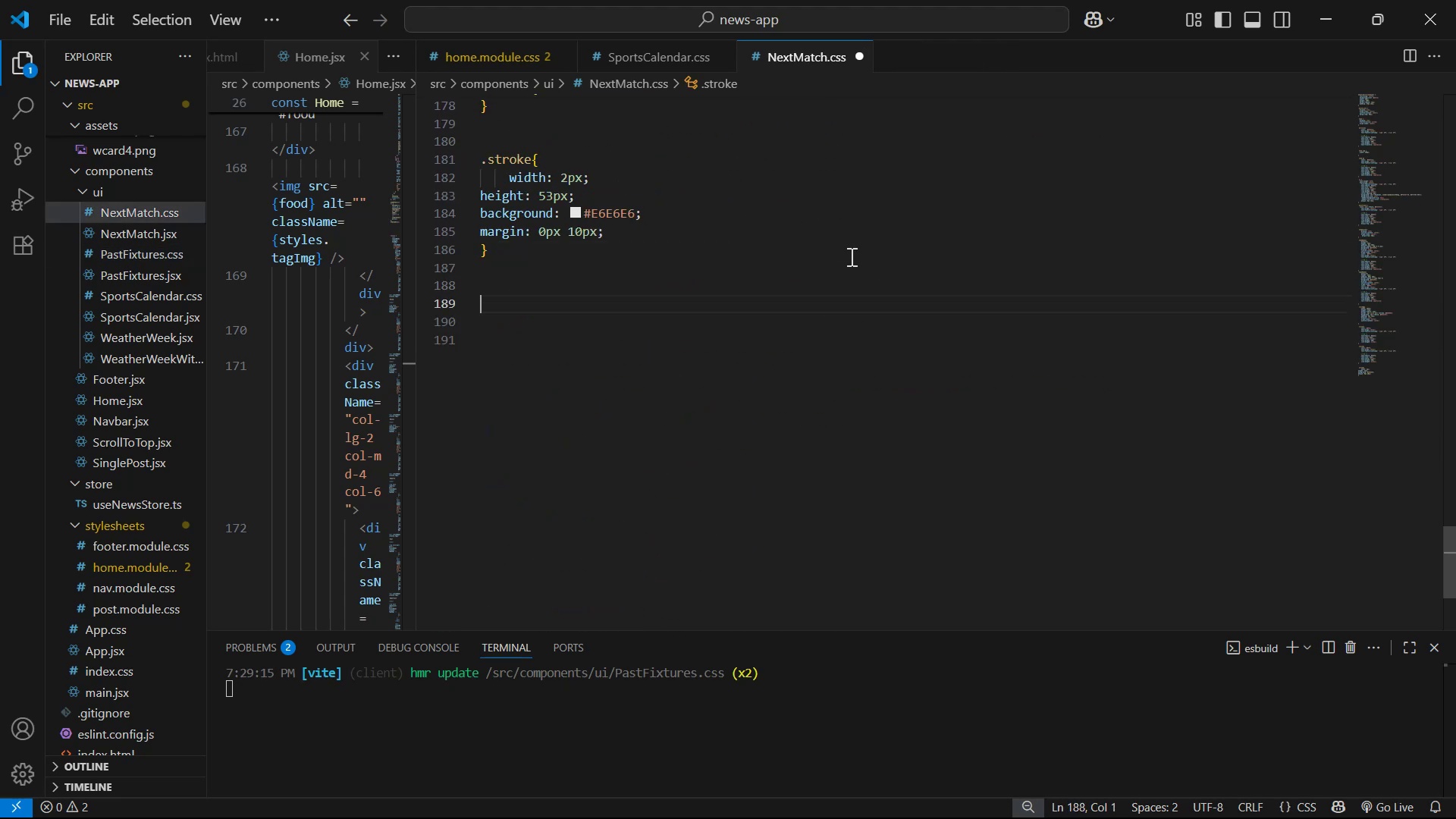 
key(Control+ControlLeft)
 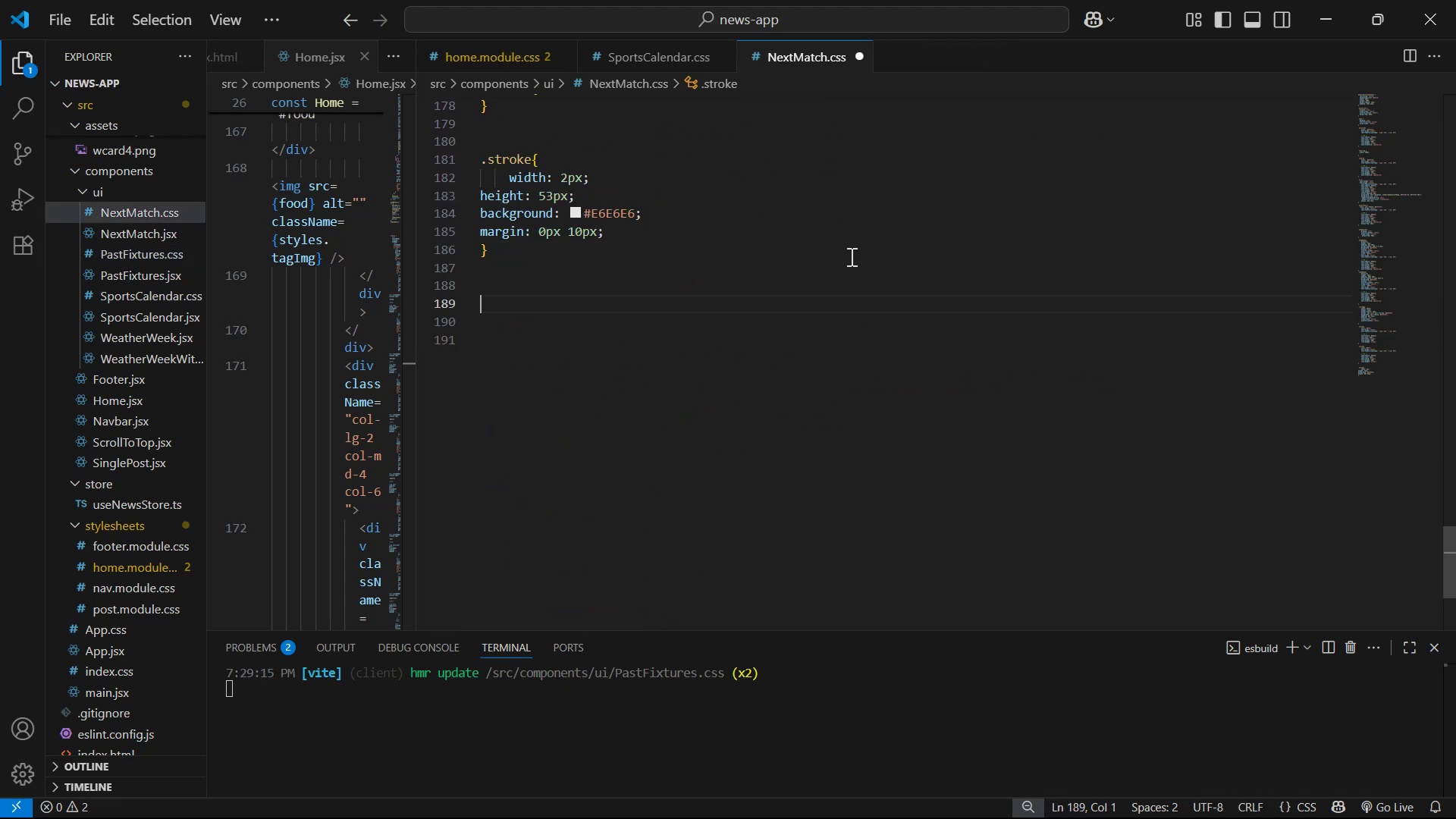 
key(Control+V)
 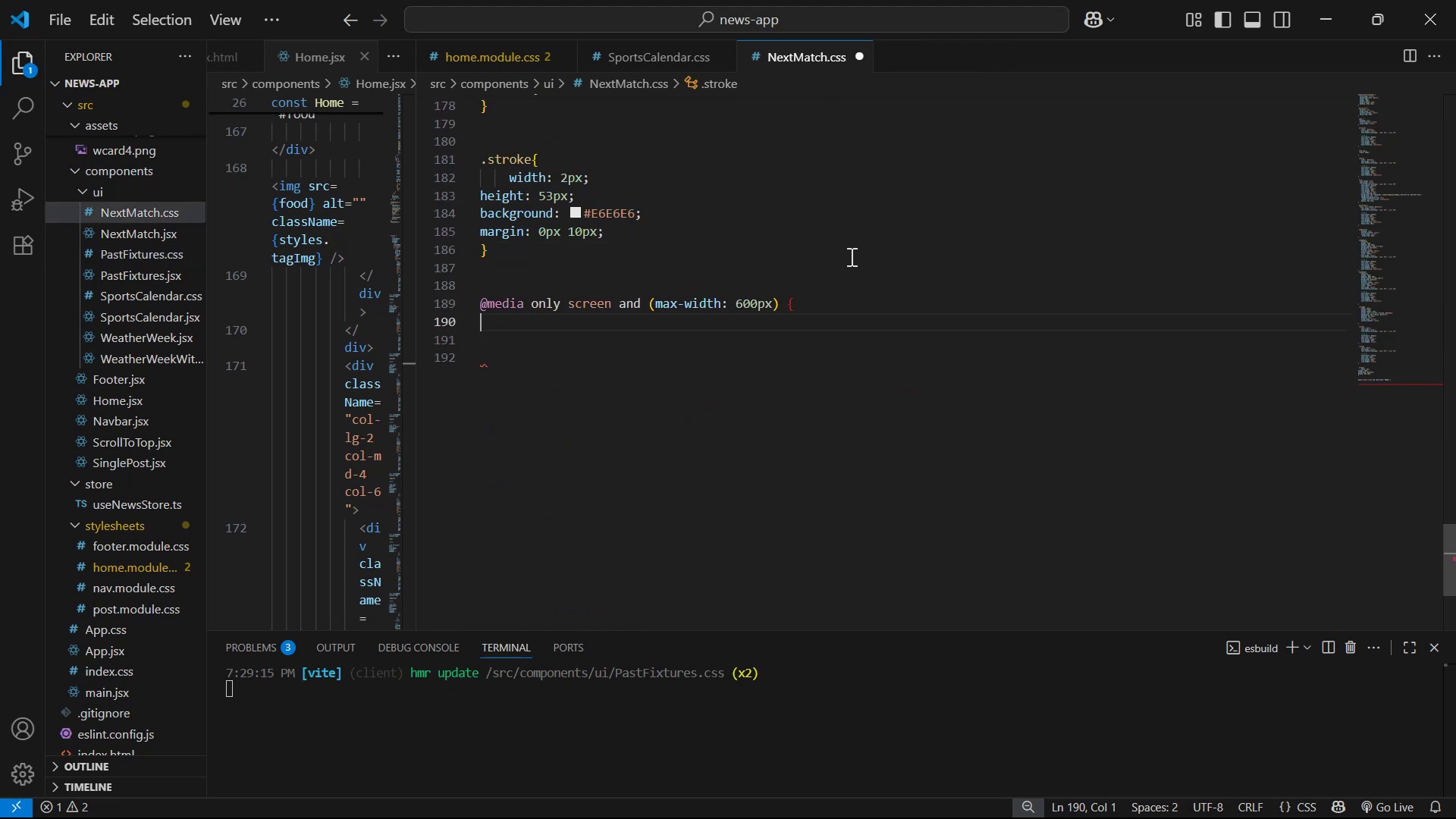 
key(Shift+BracketRight)
 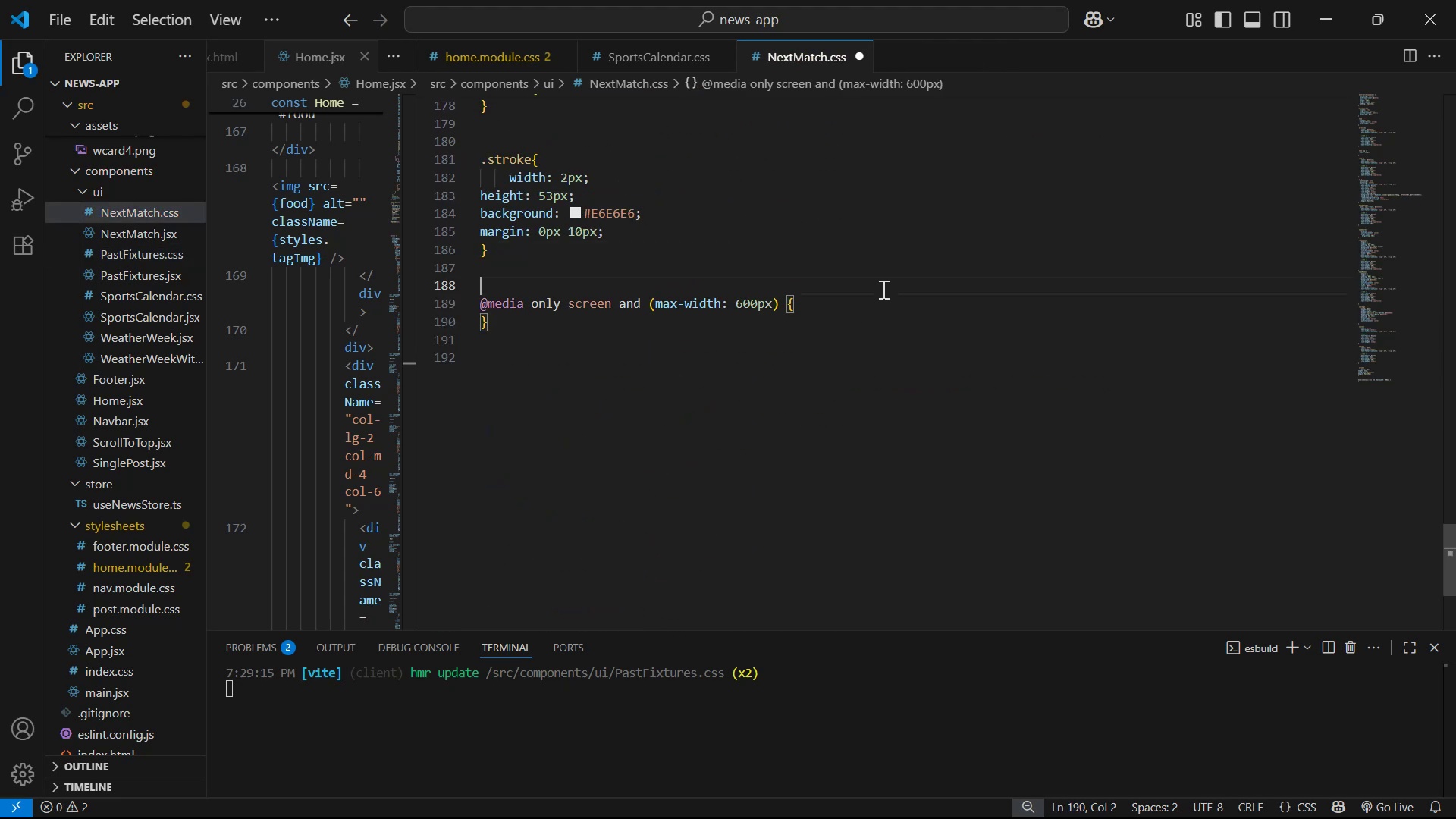 
double_click([888, 297])
 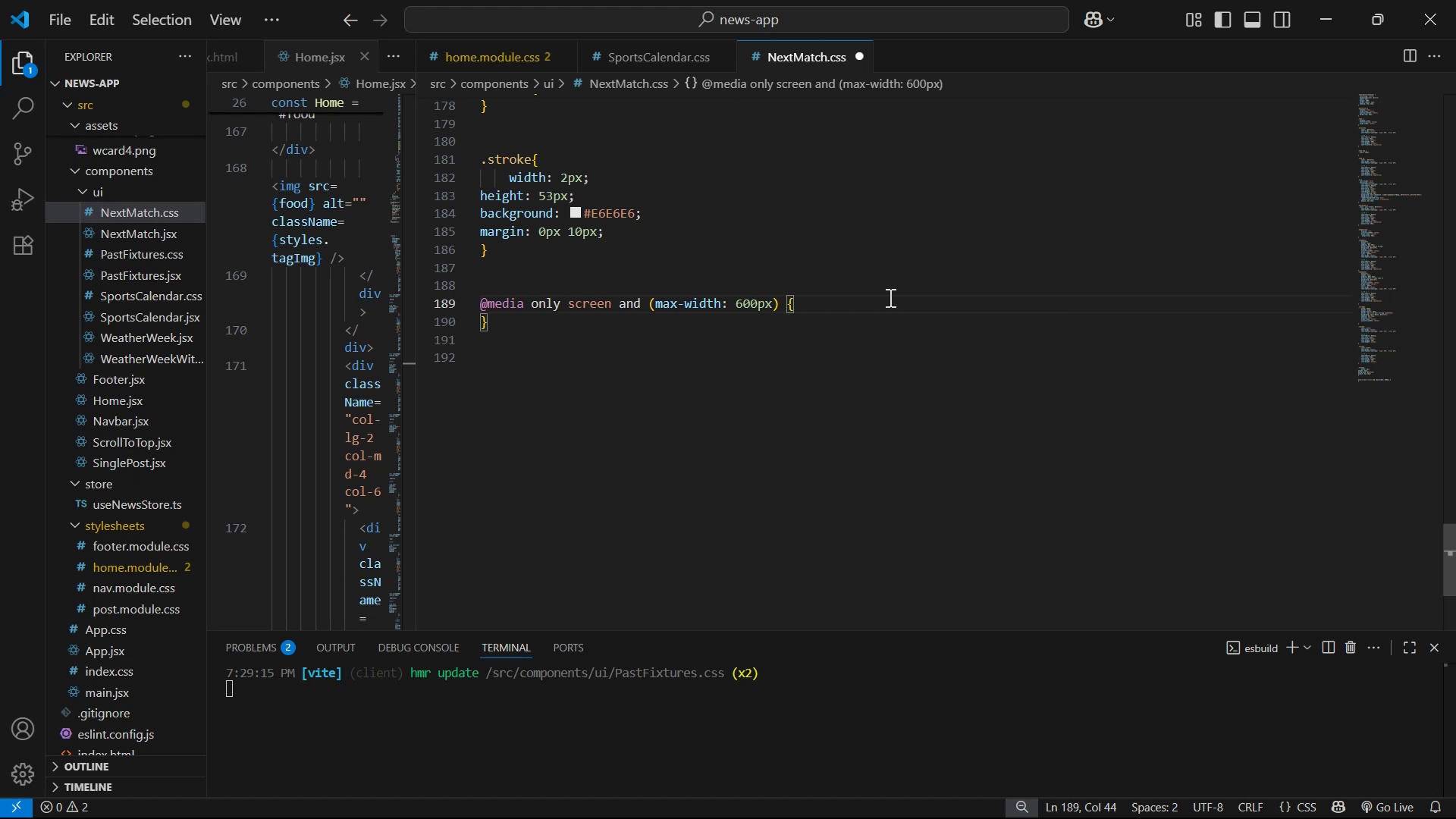 
key(Enter)
 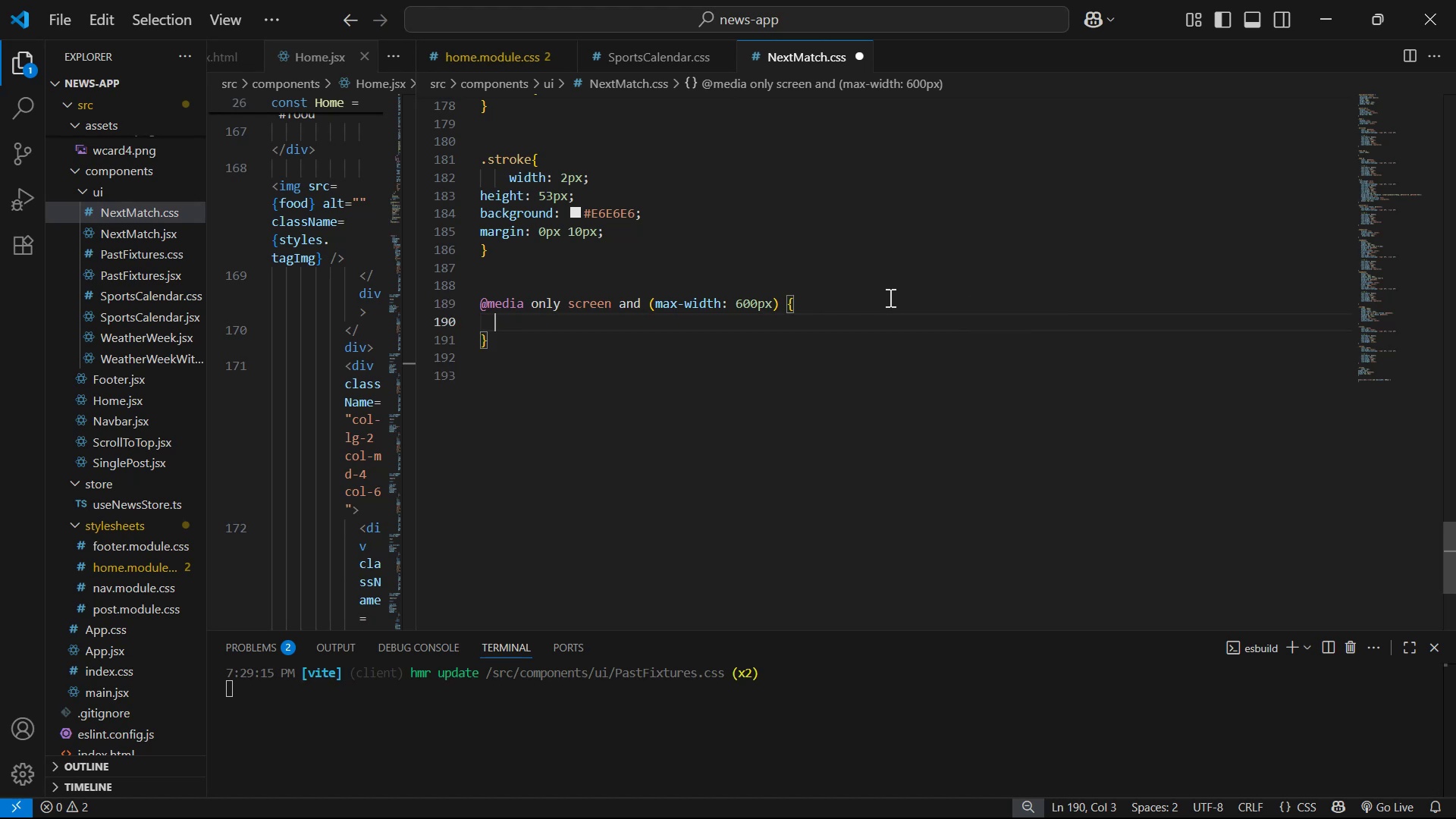 
type(.ne)
 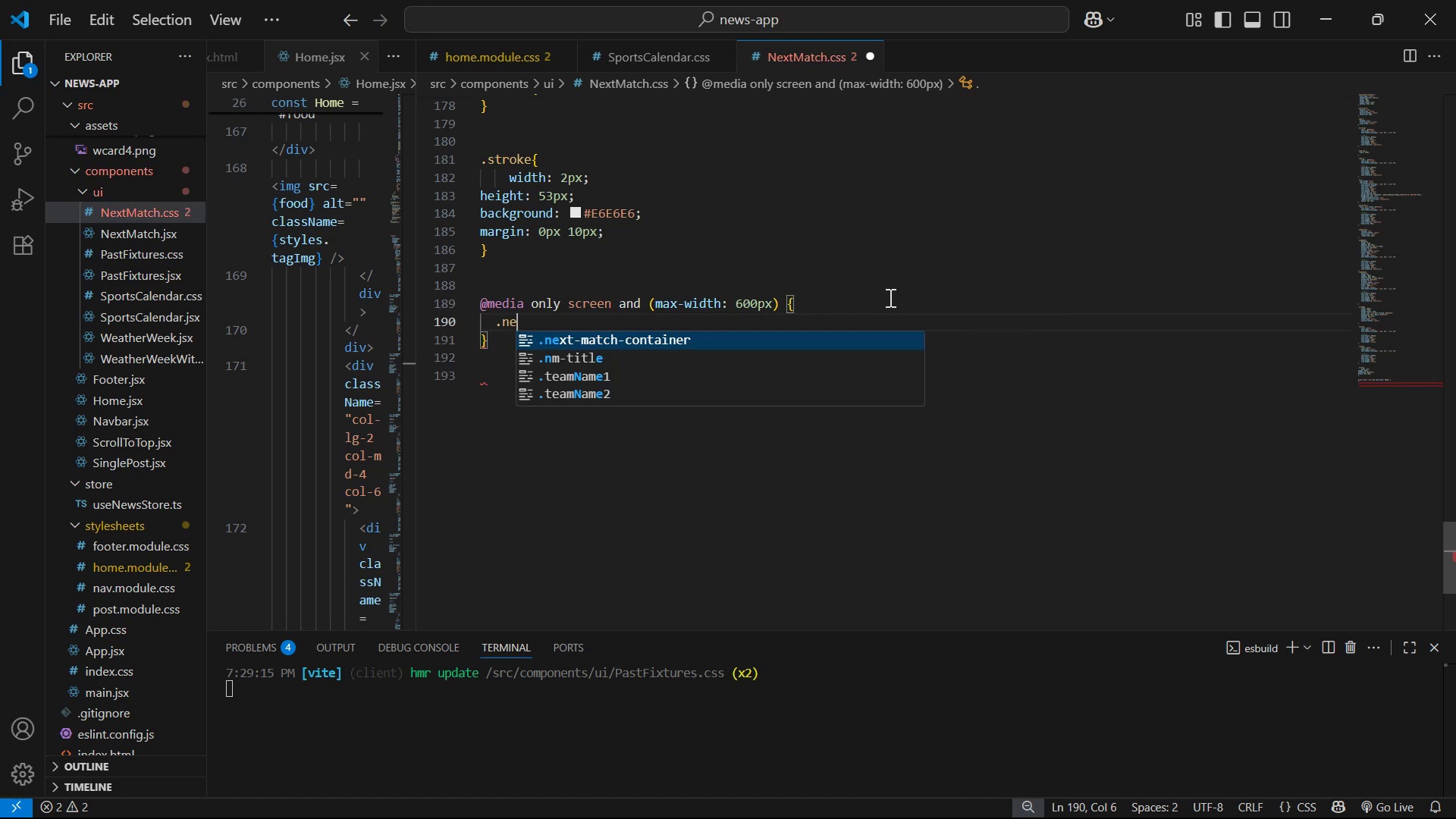 
key(Enter)
 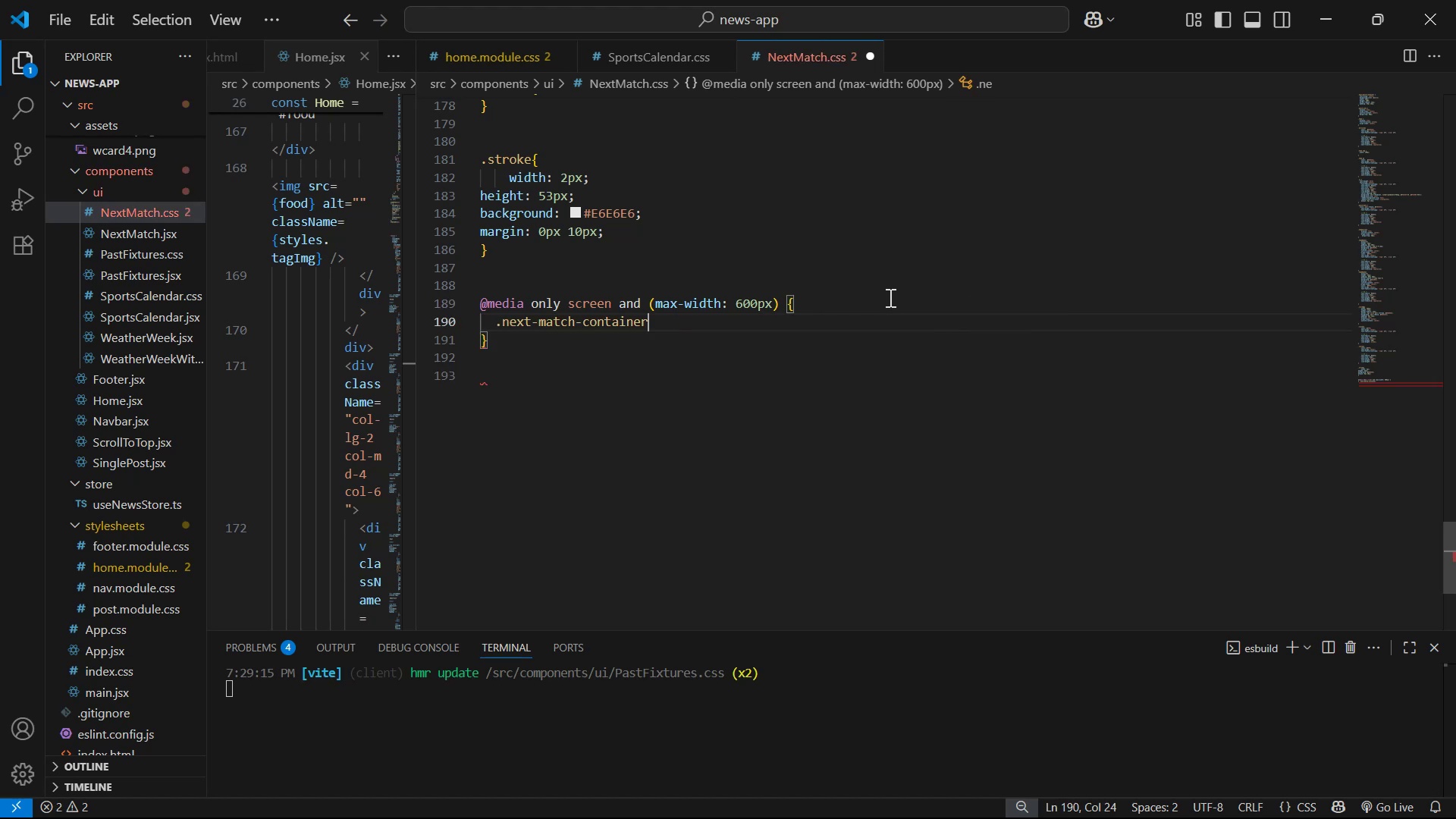 
key(Shift+BracketLeft)
 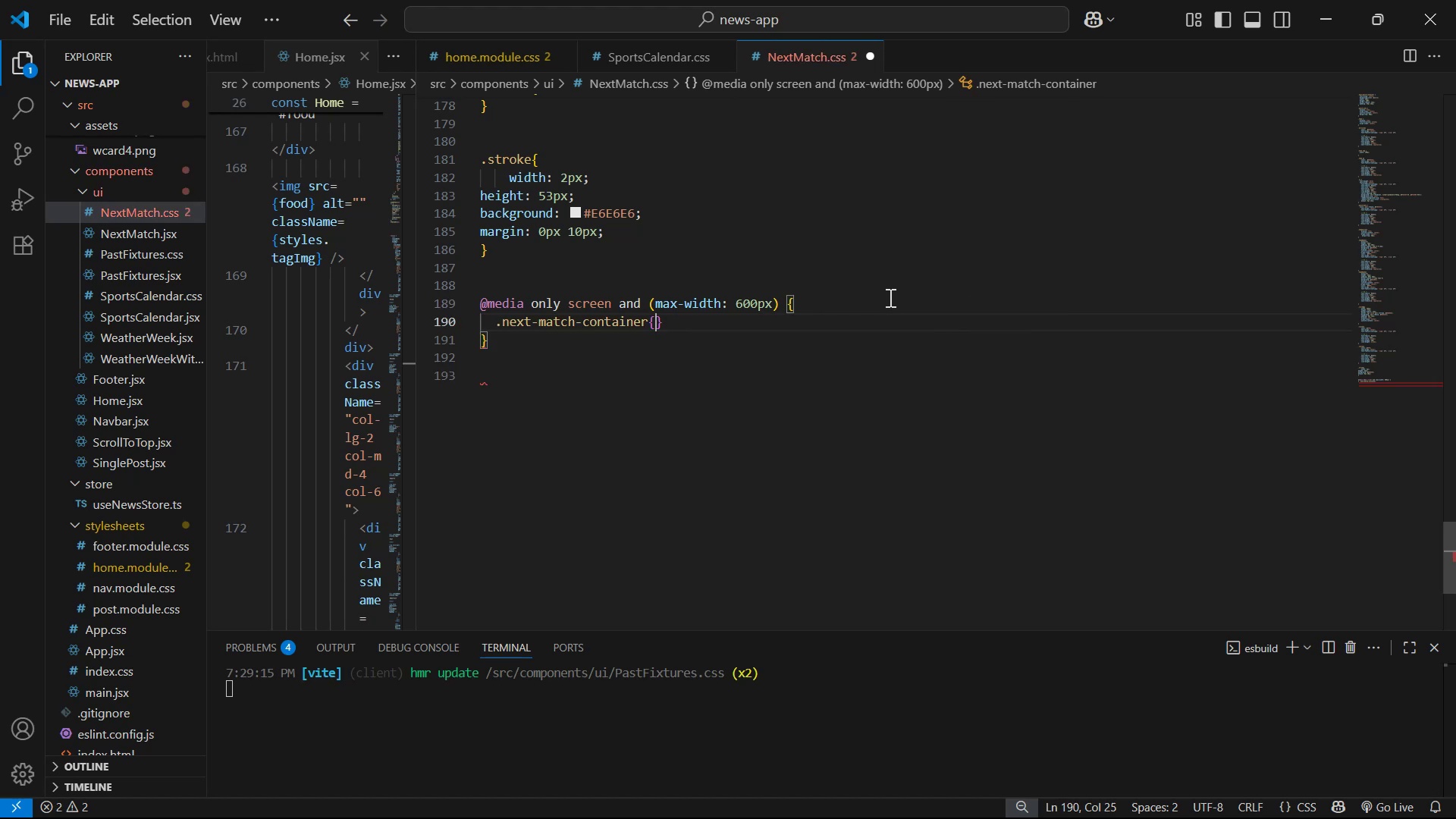 
key(Enter)
 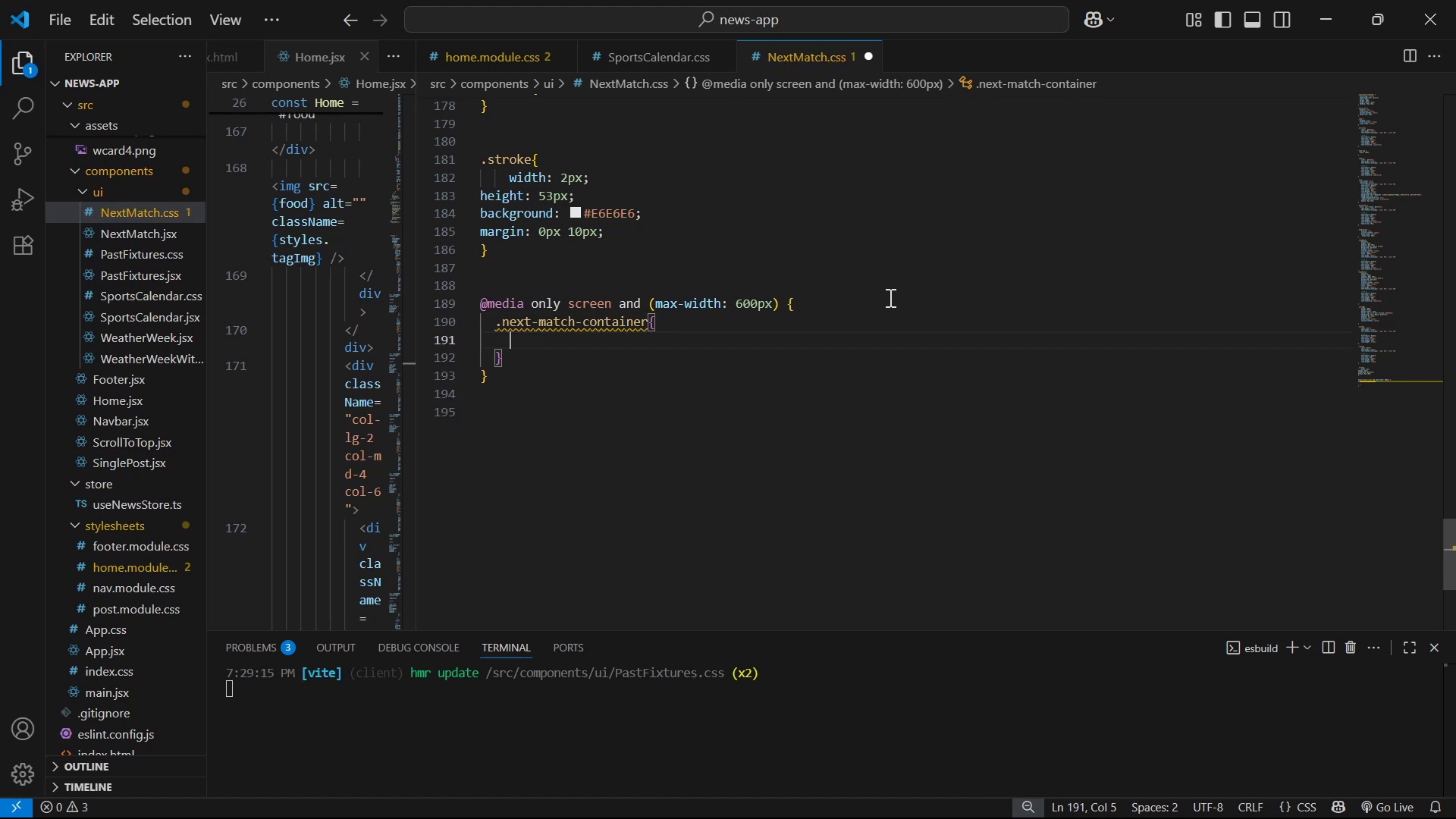 
type(wi)
 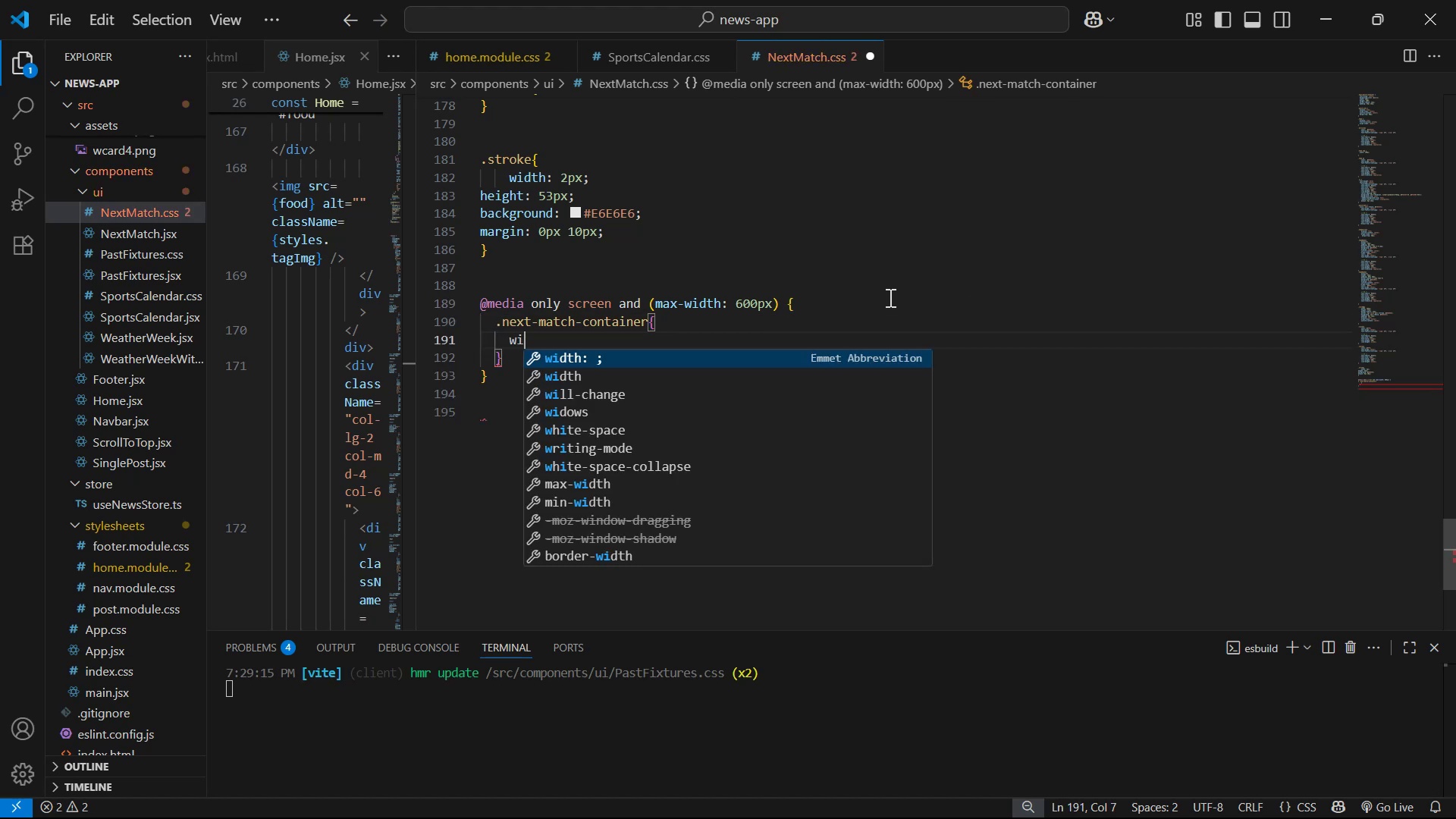 
key(Enter)
 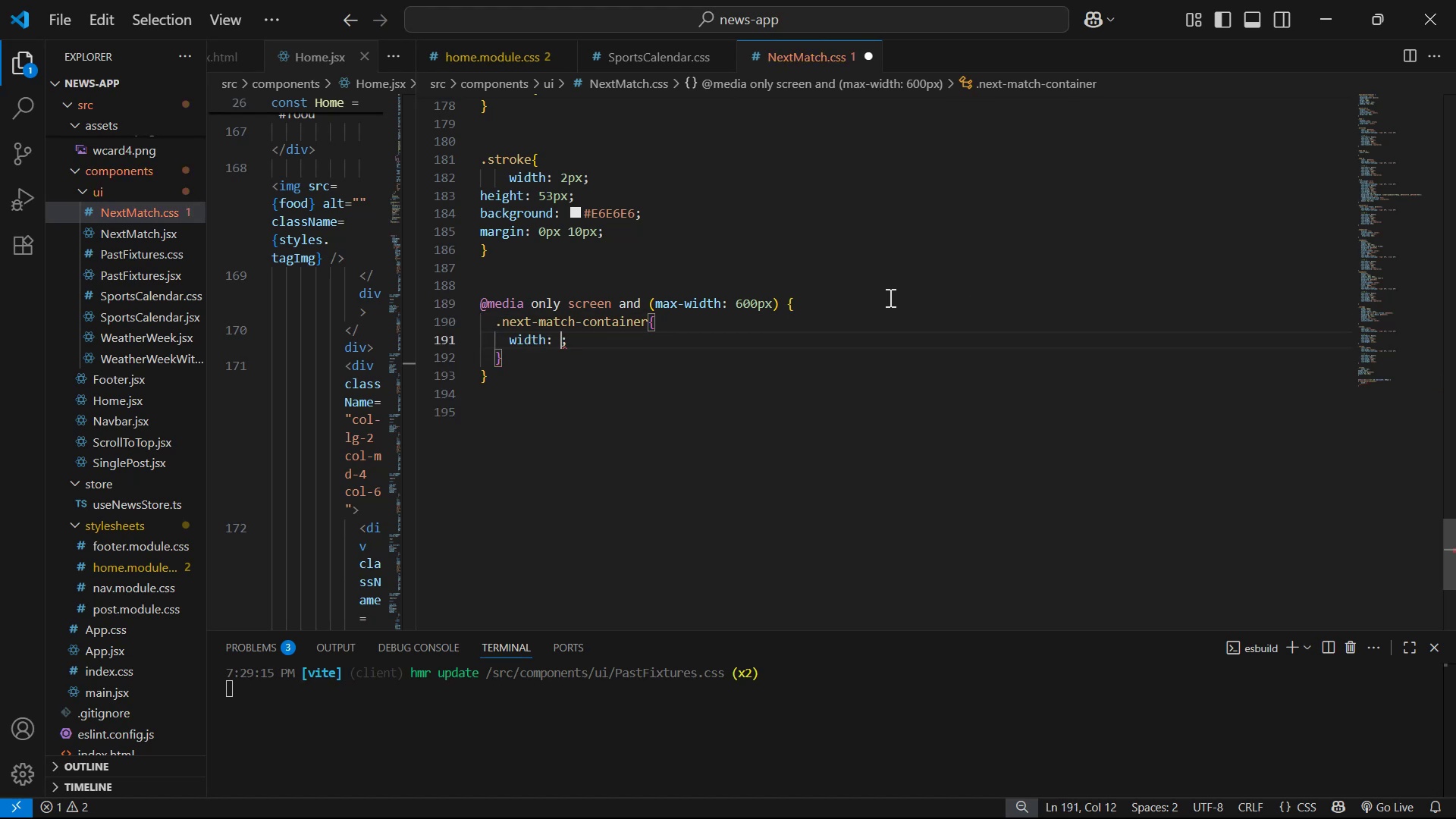 
type(90%)
 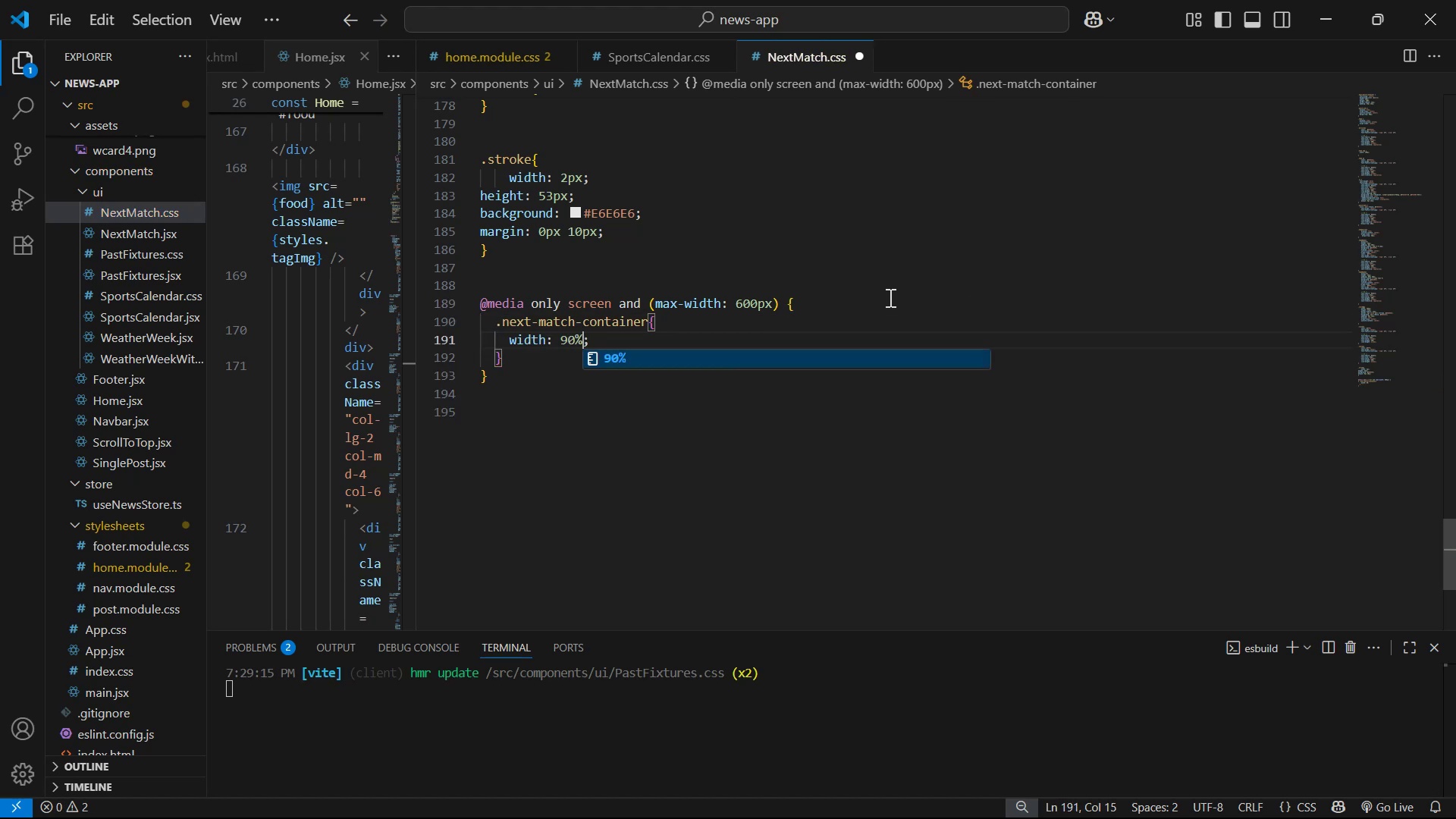 
key(ArrowRight)
 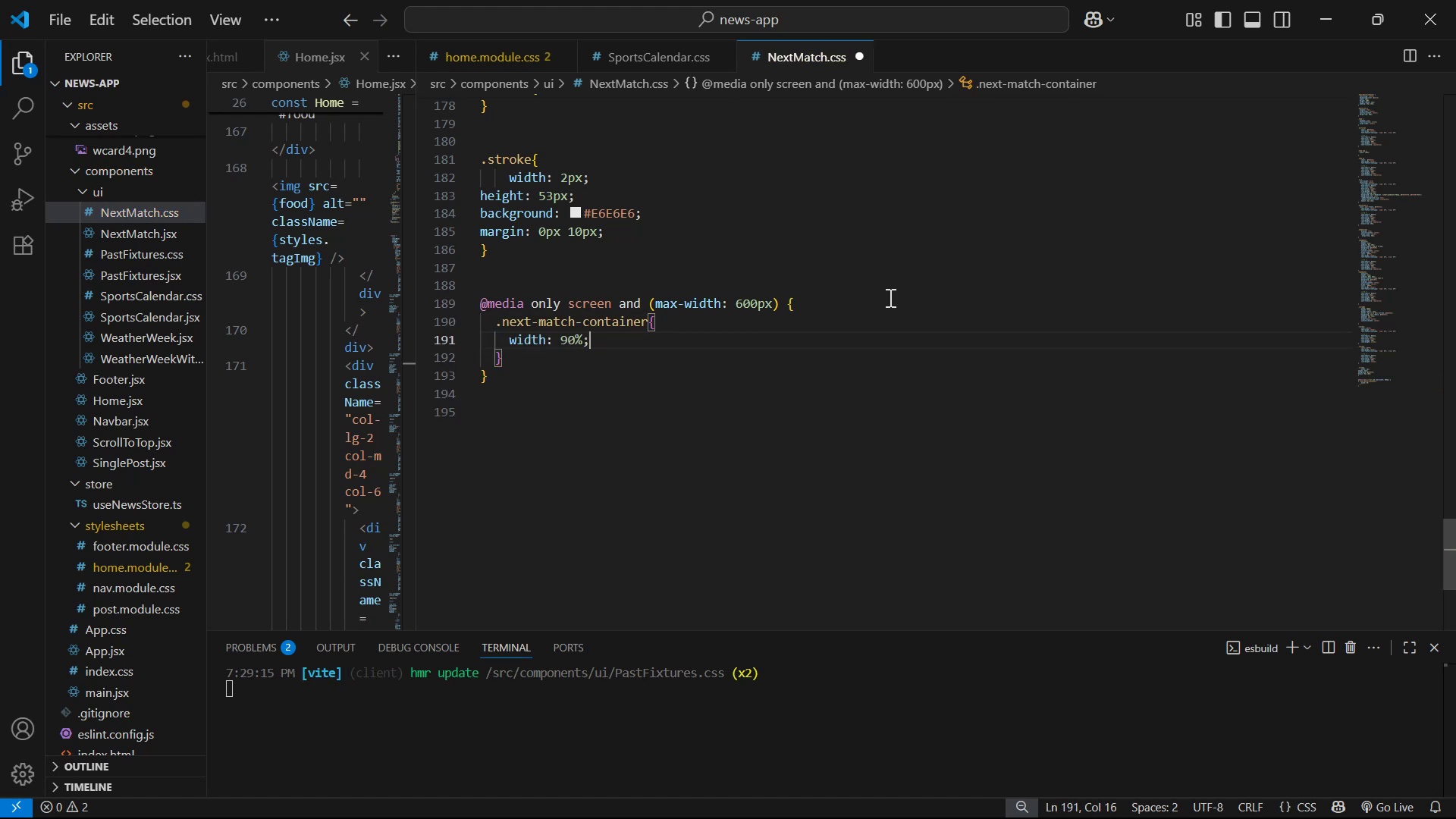 
key(Enter)
 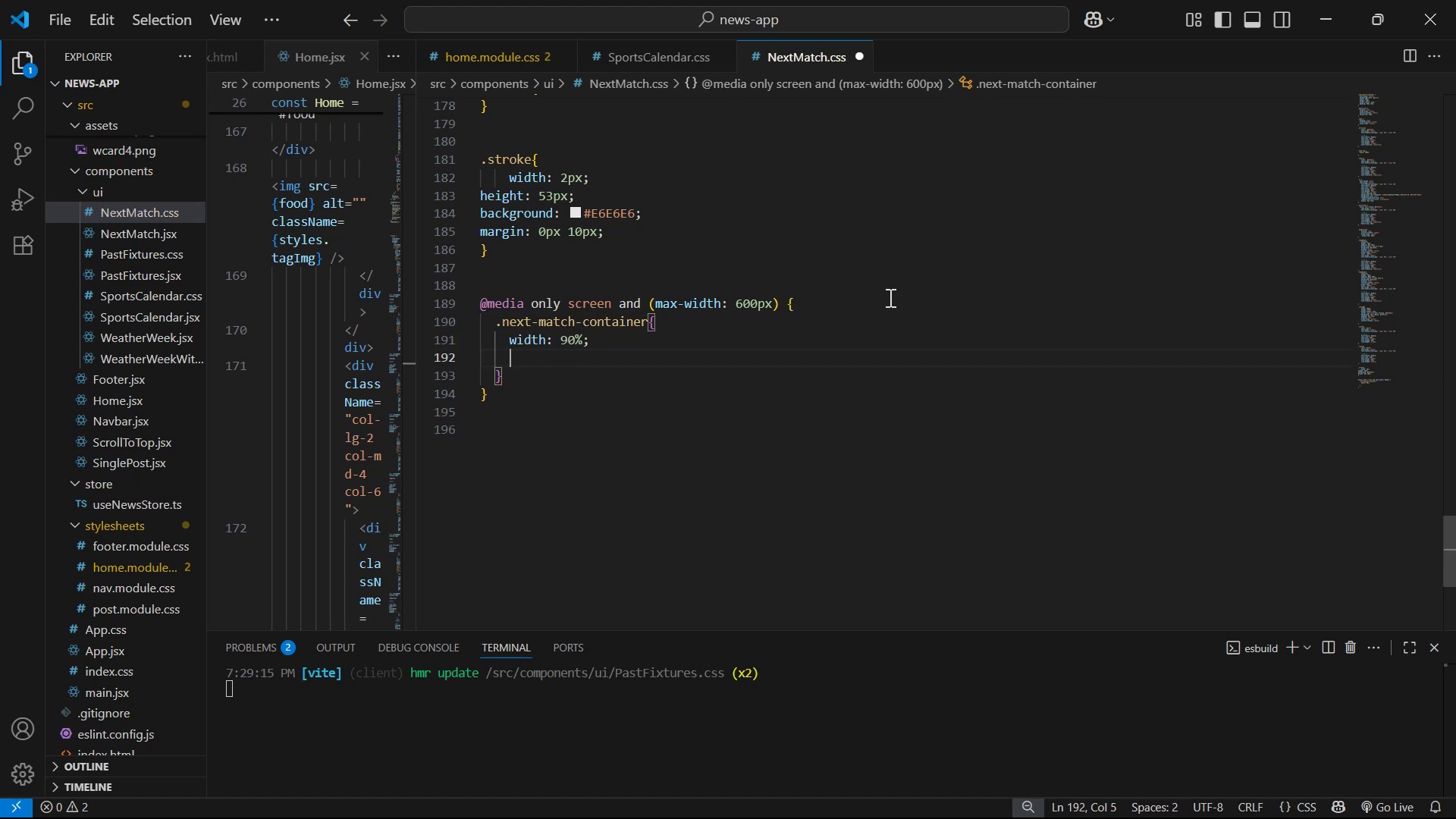 
type(ma)
 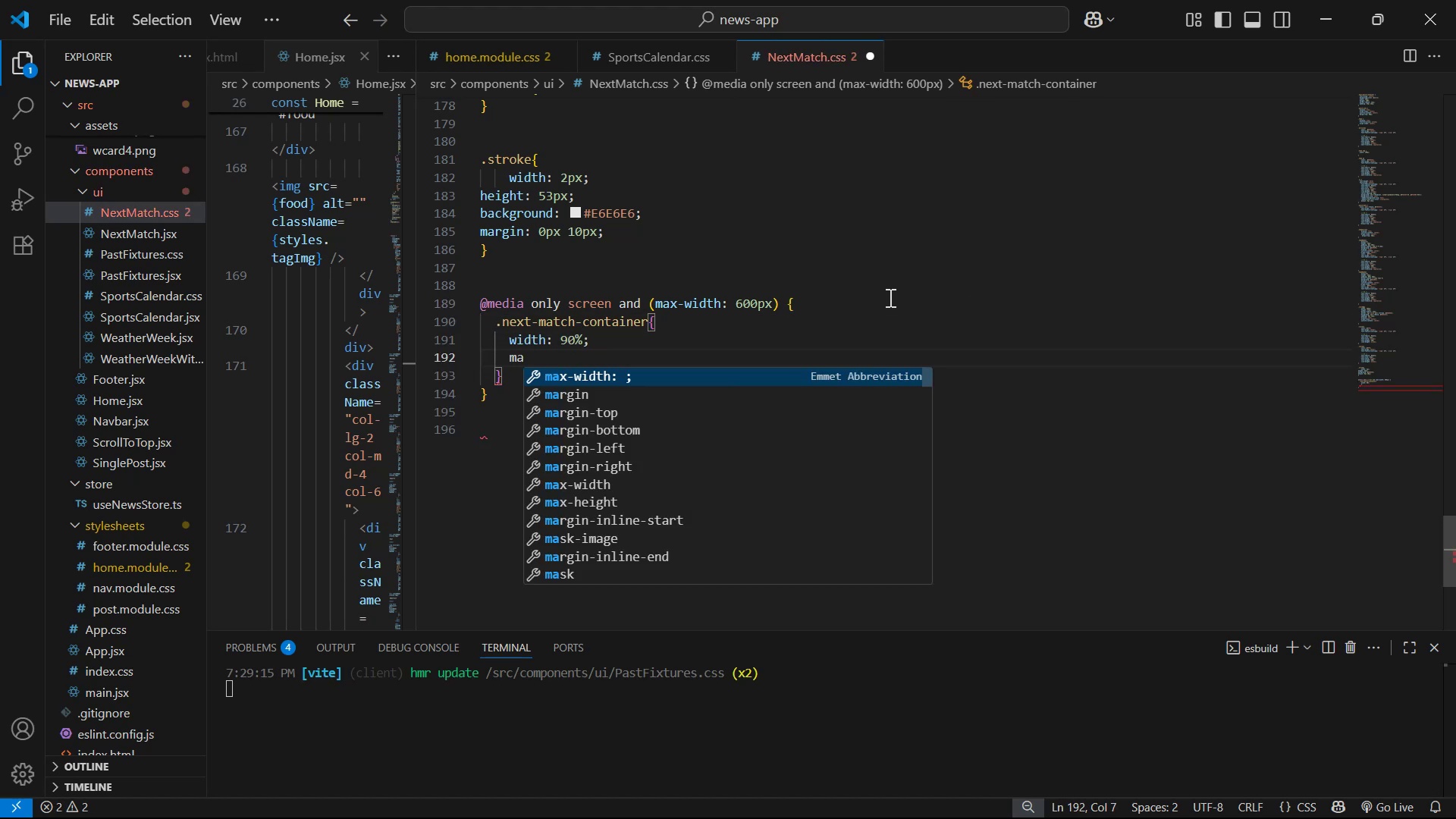 
key(ArrowDown)
 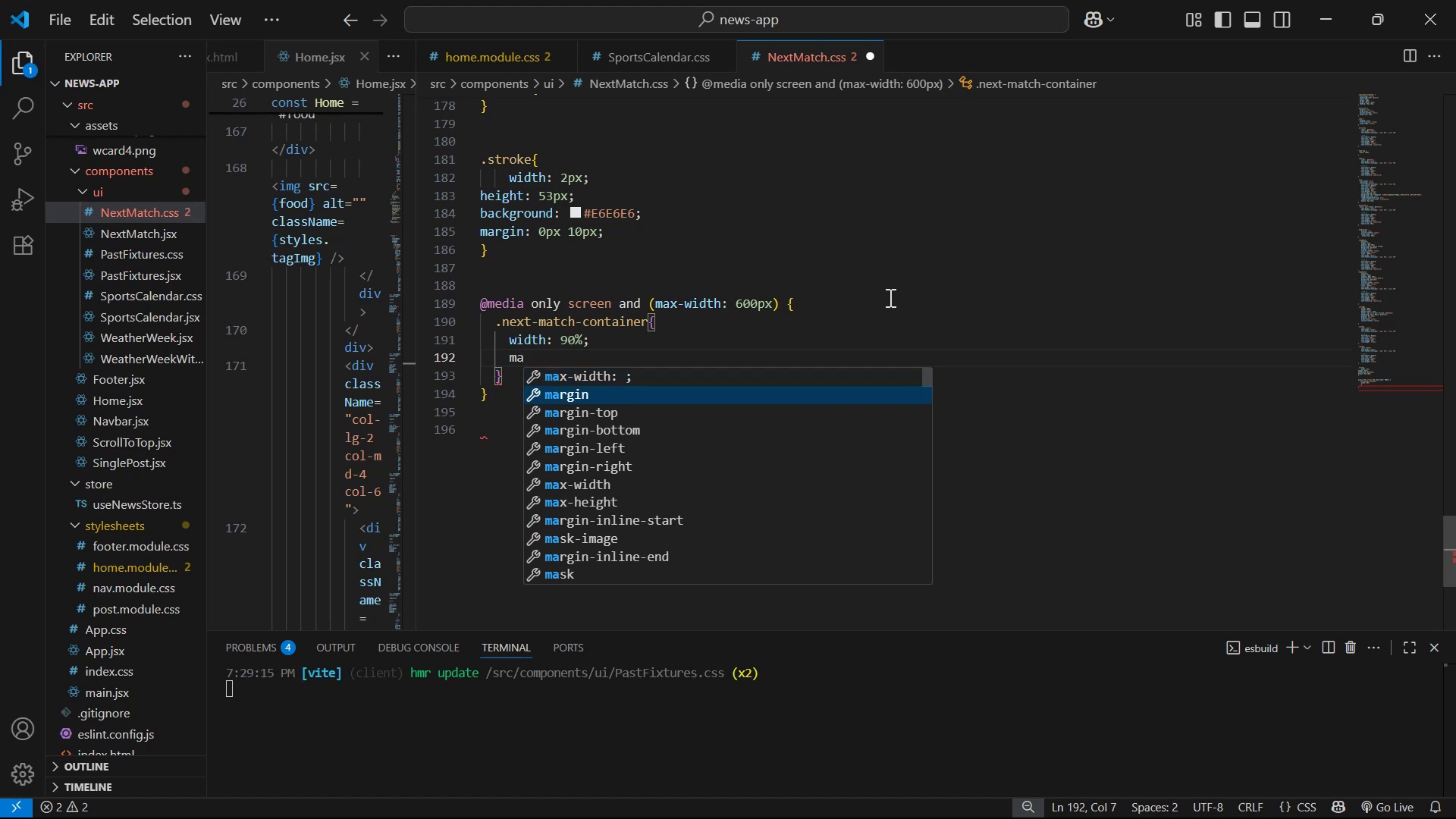 
key(Enter)
 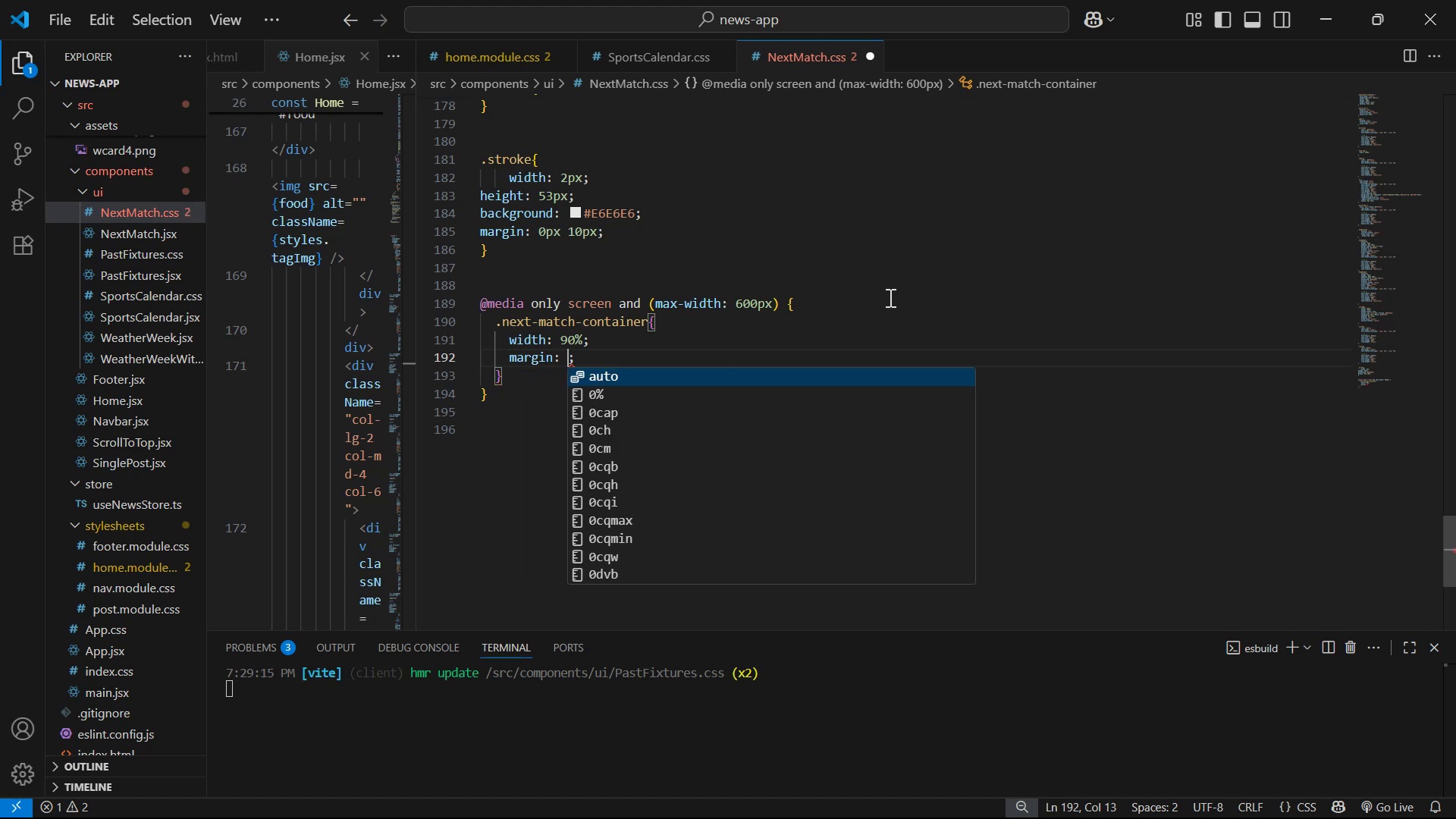 
type(10px au)
 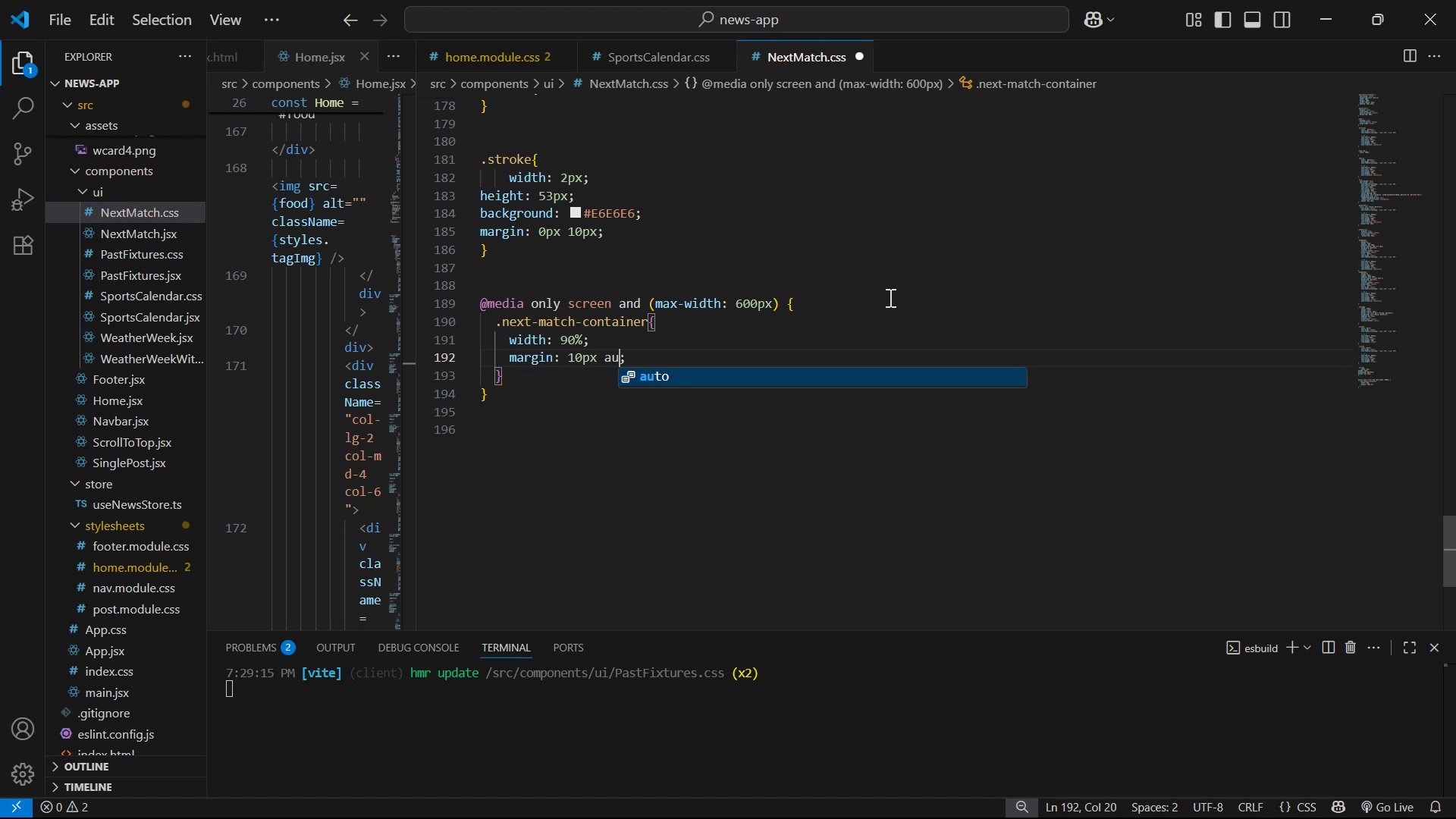 
key(Enter)
 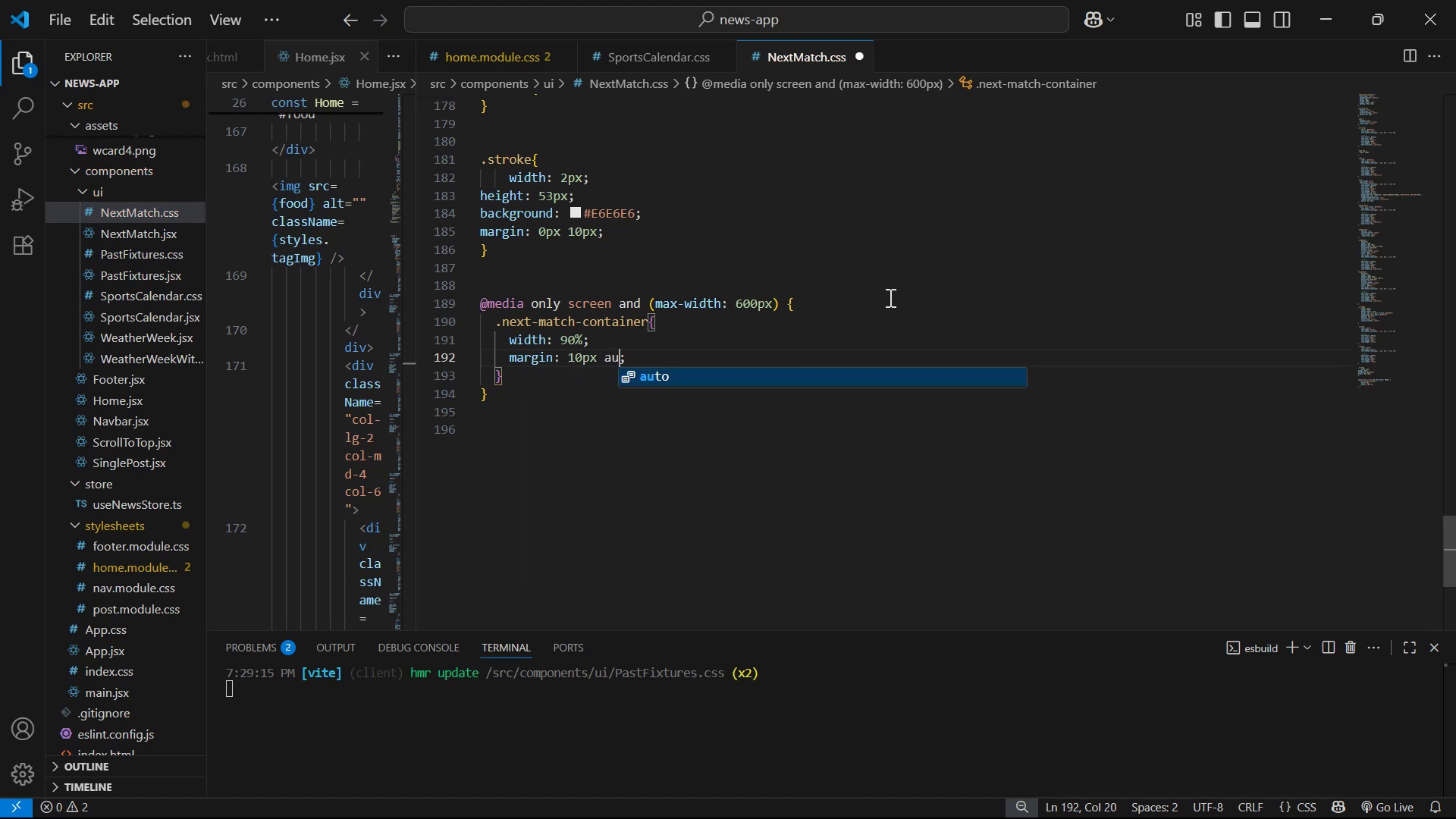 
key(Control+S)
 